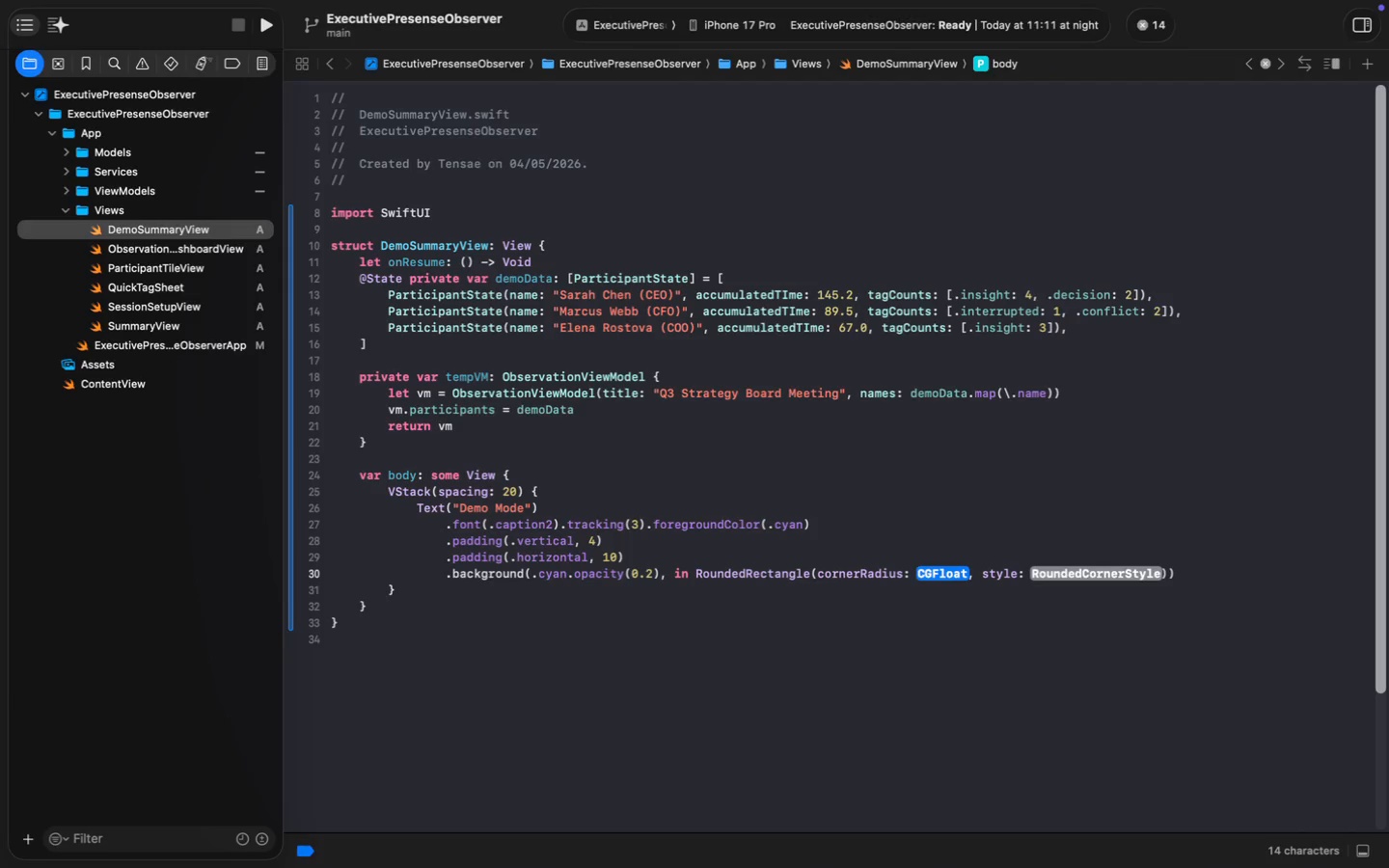 
key(6)
 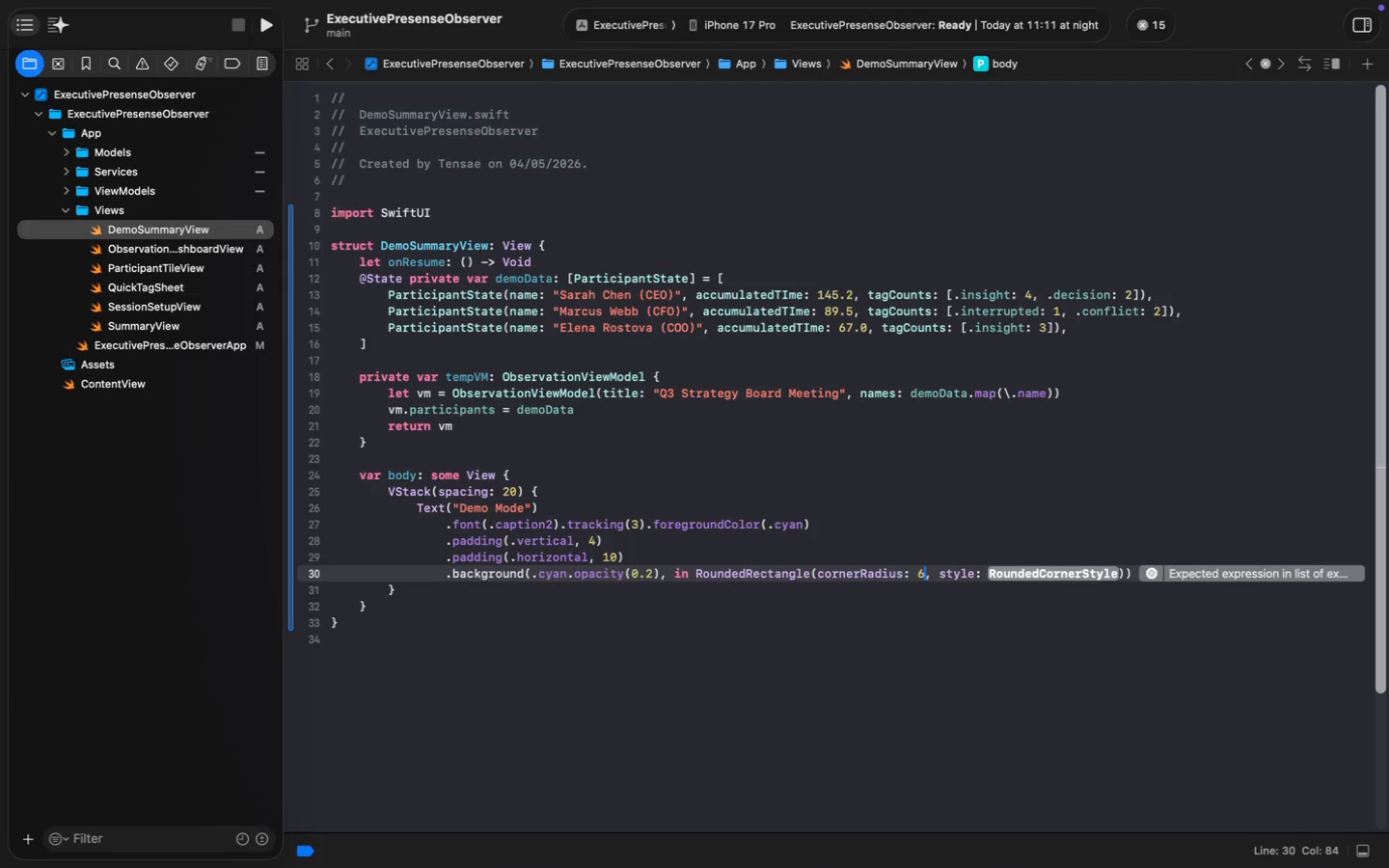 
key(Alt+Shift+ArrowRight)
 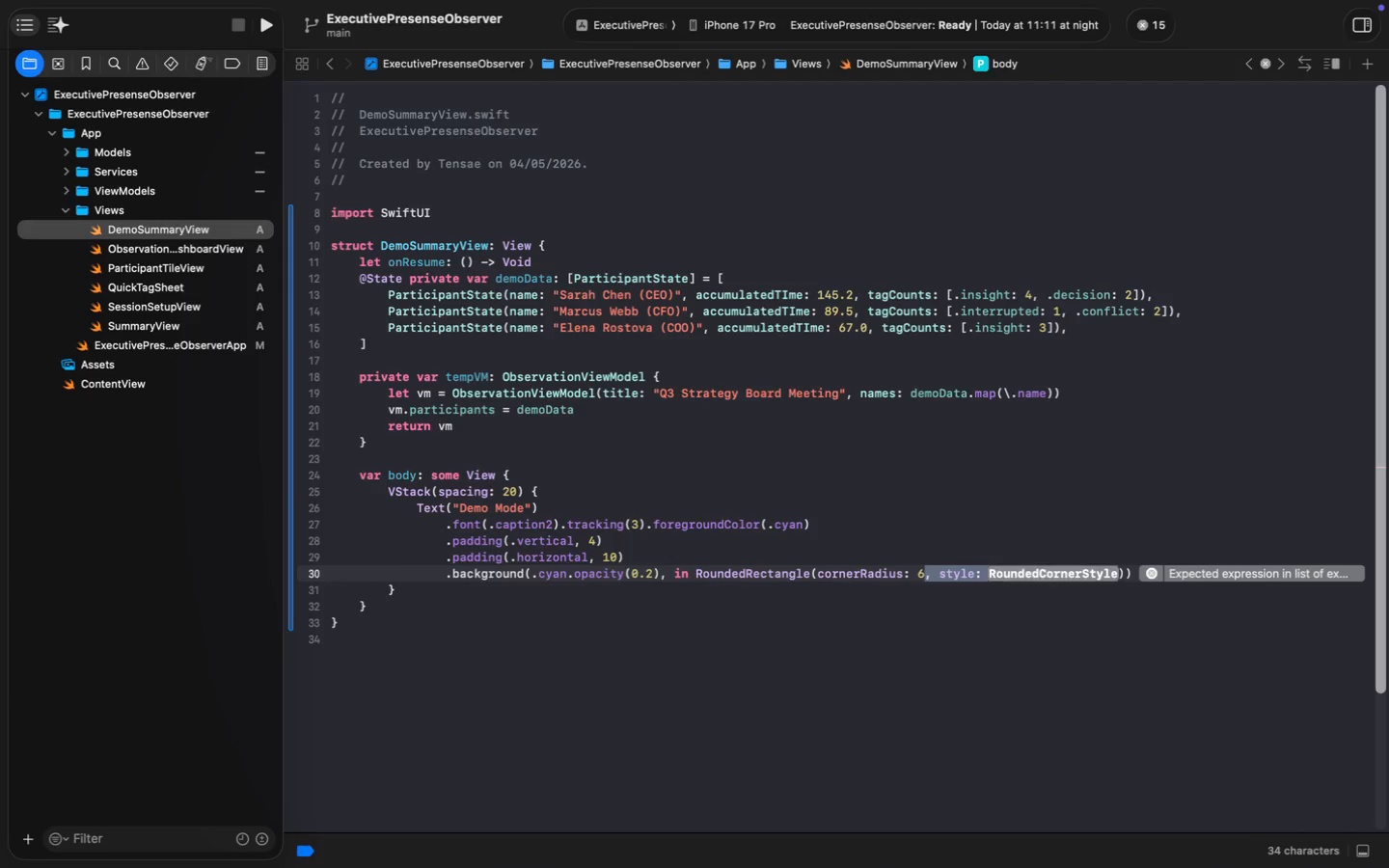 
key(Alt+Shift+ArrowRight)
 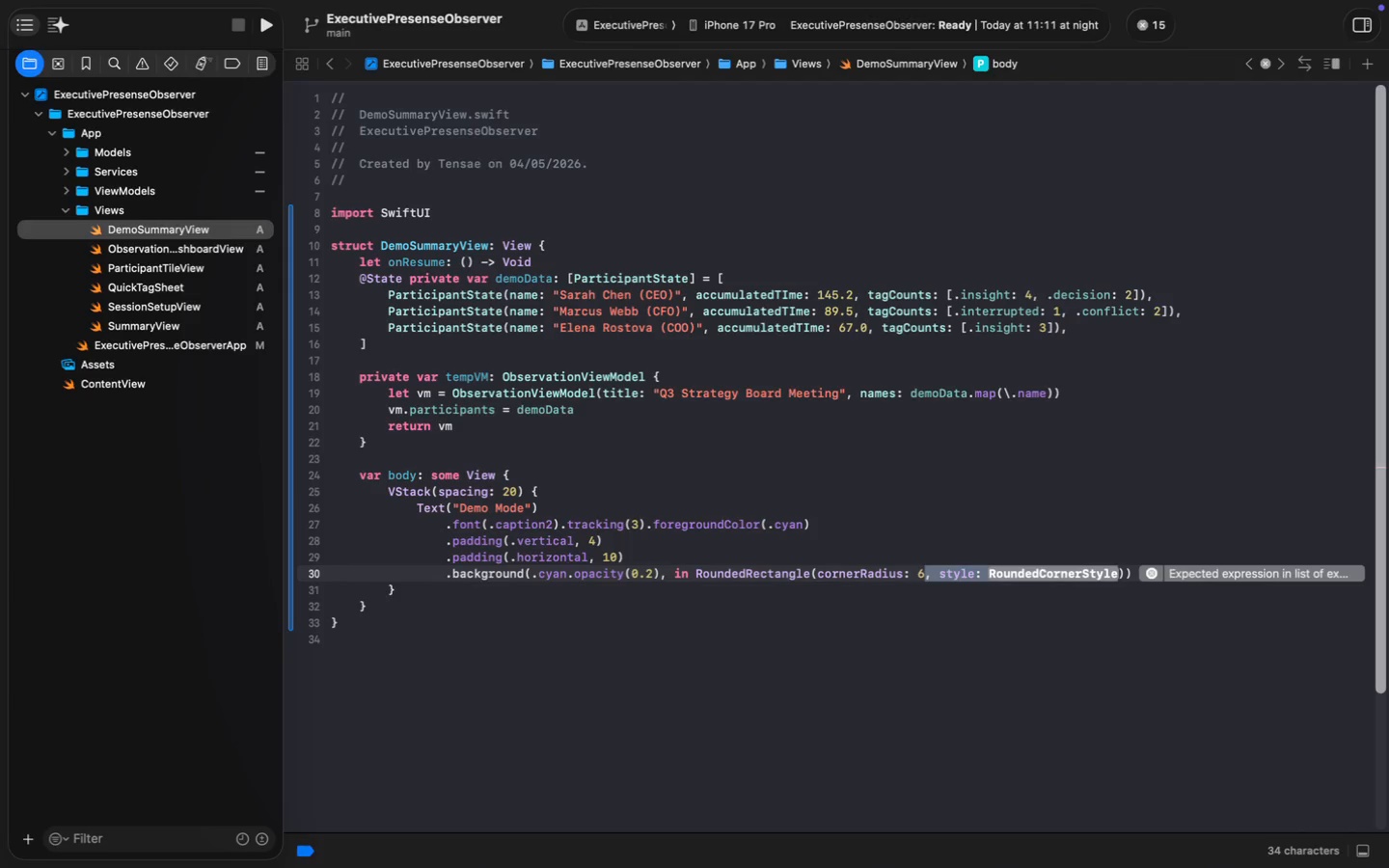 
key(Backspace)
 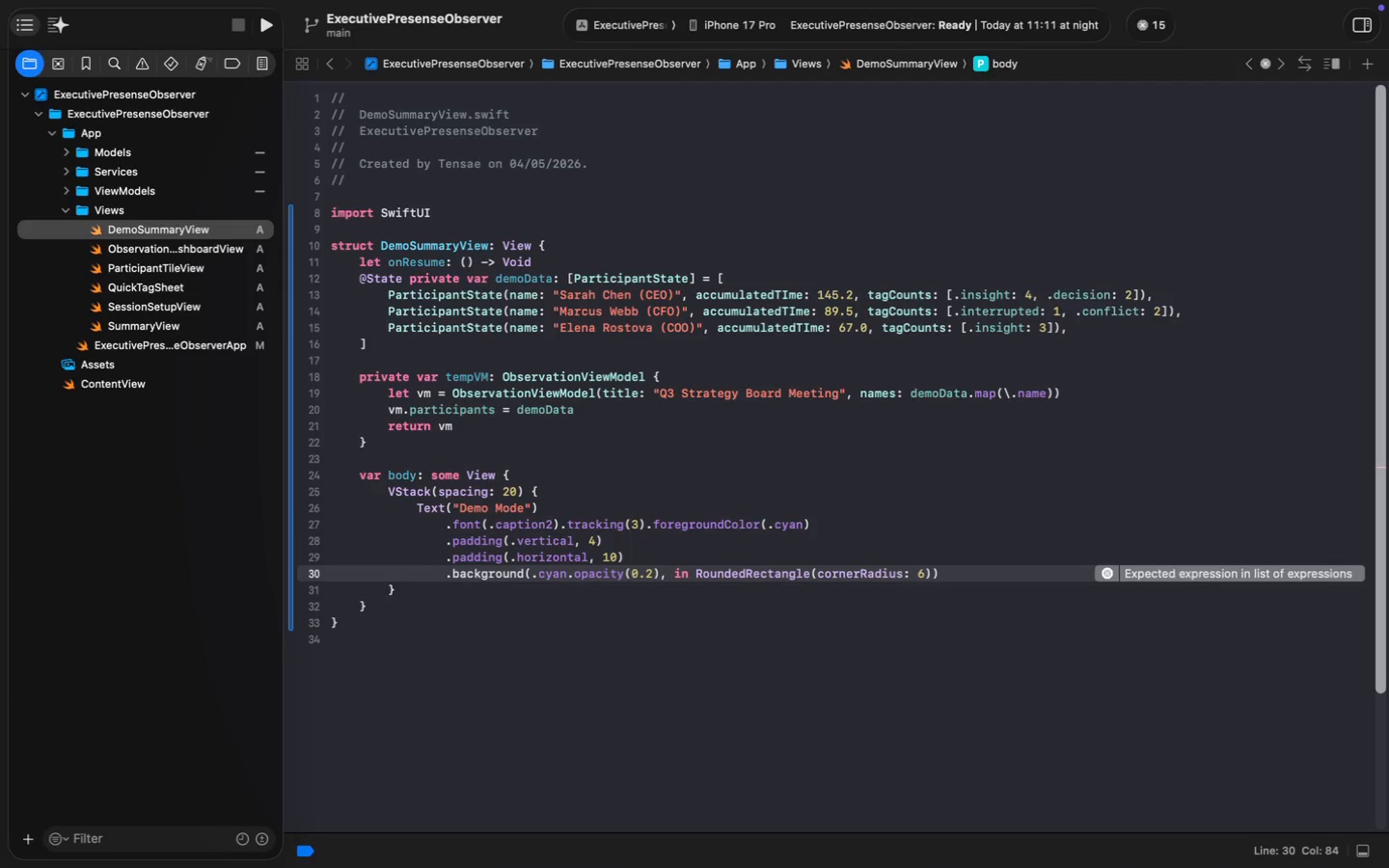 
key(ArrowRight)
 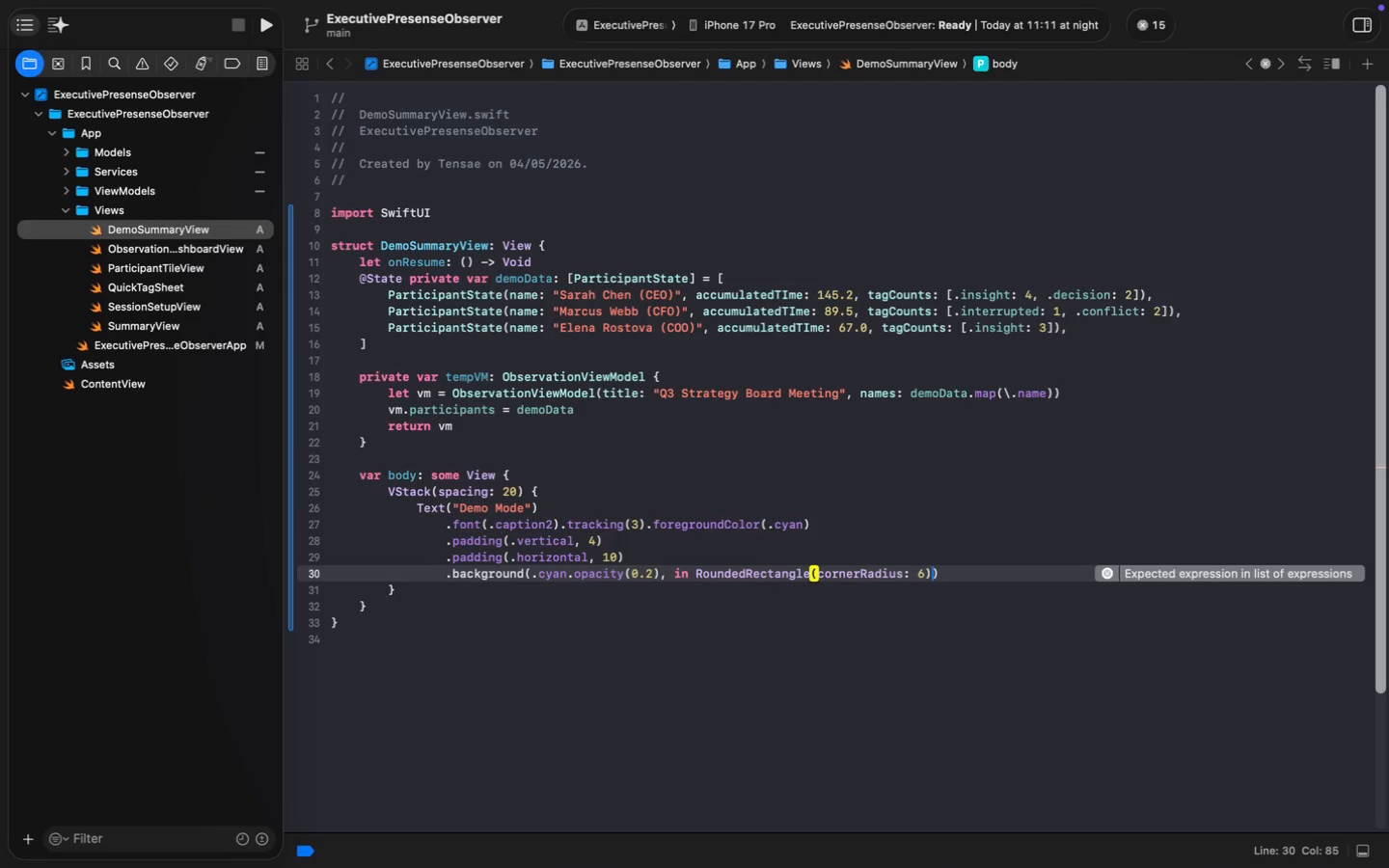 
key(Meta+MetaRight)
 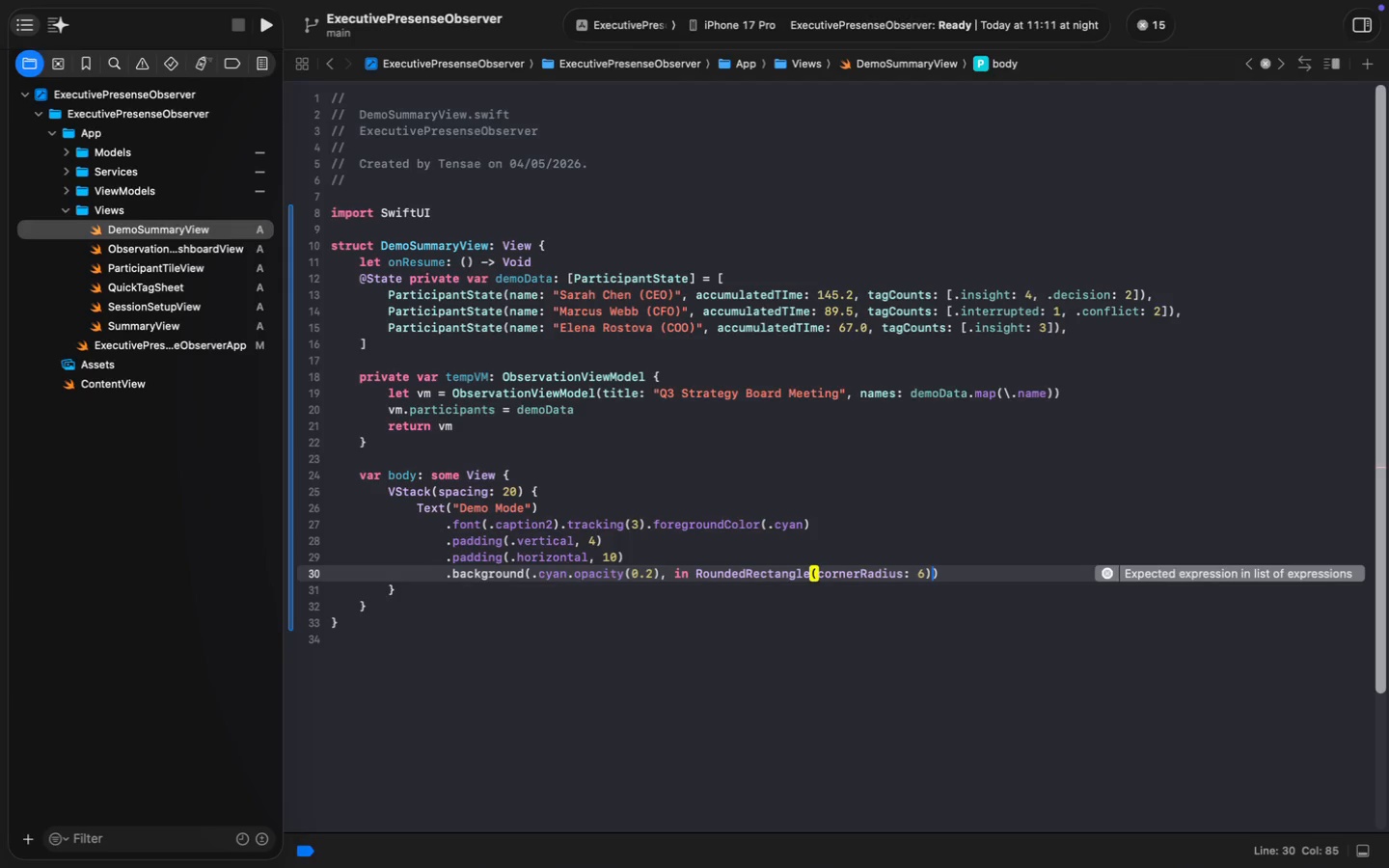 
key(Meta+ArrowRight)
 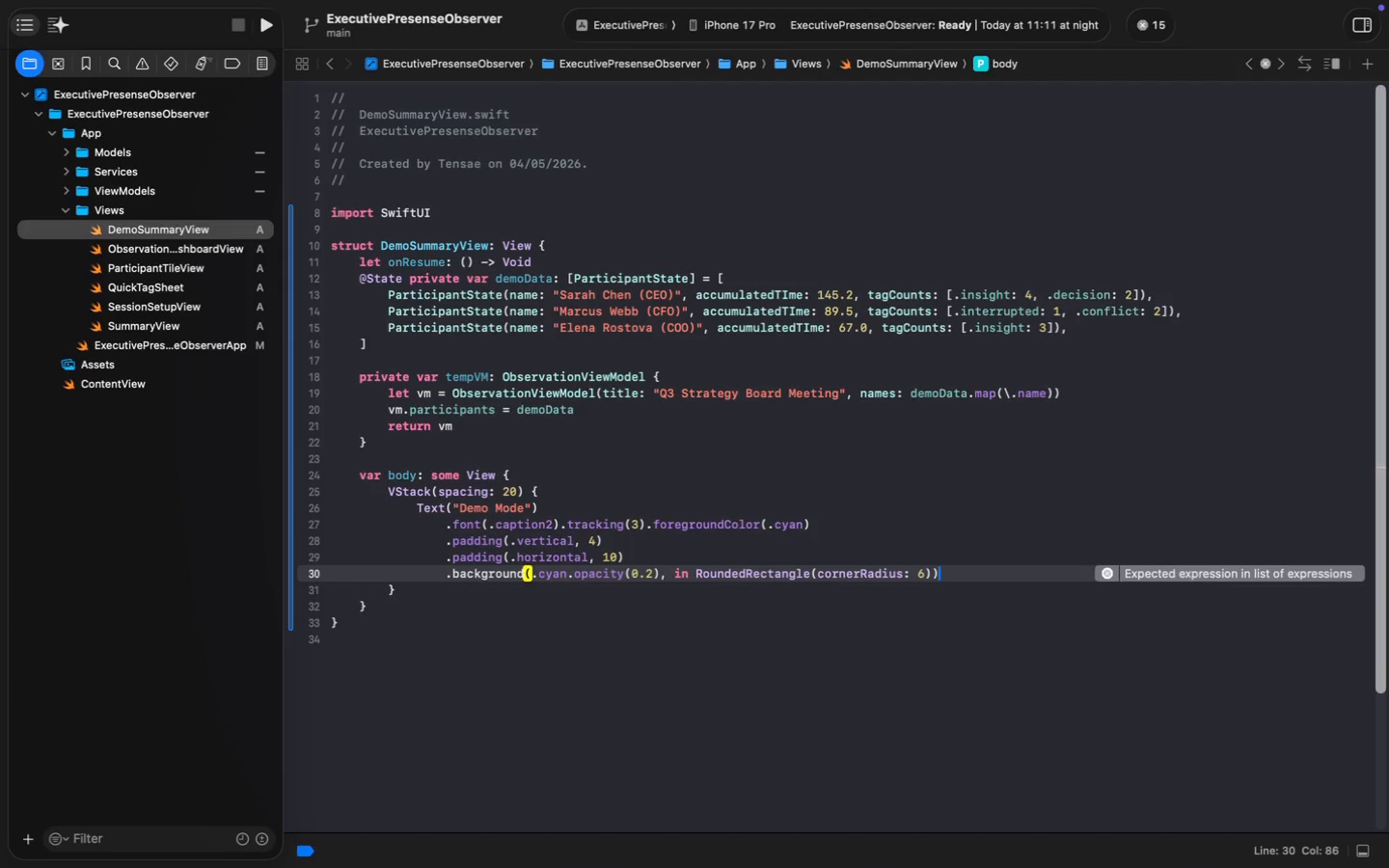 
key(Enter)
 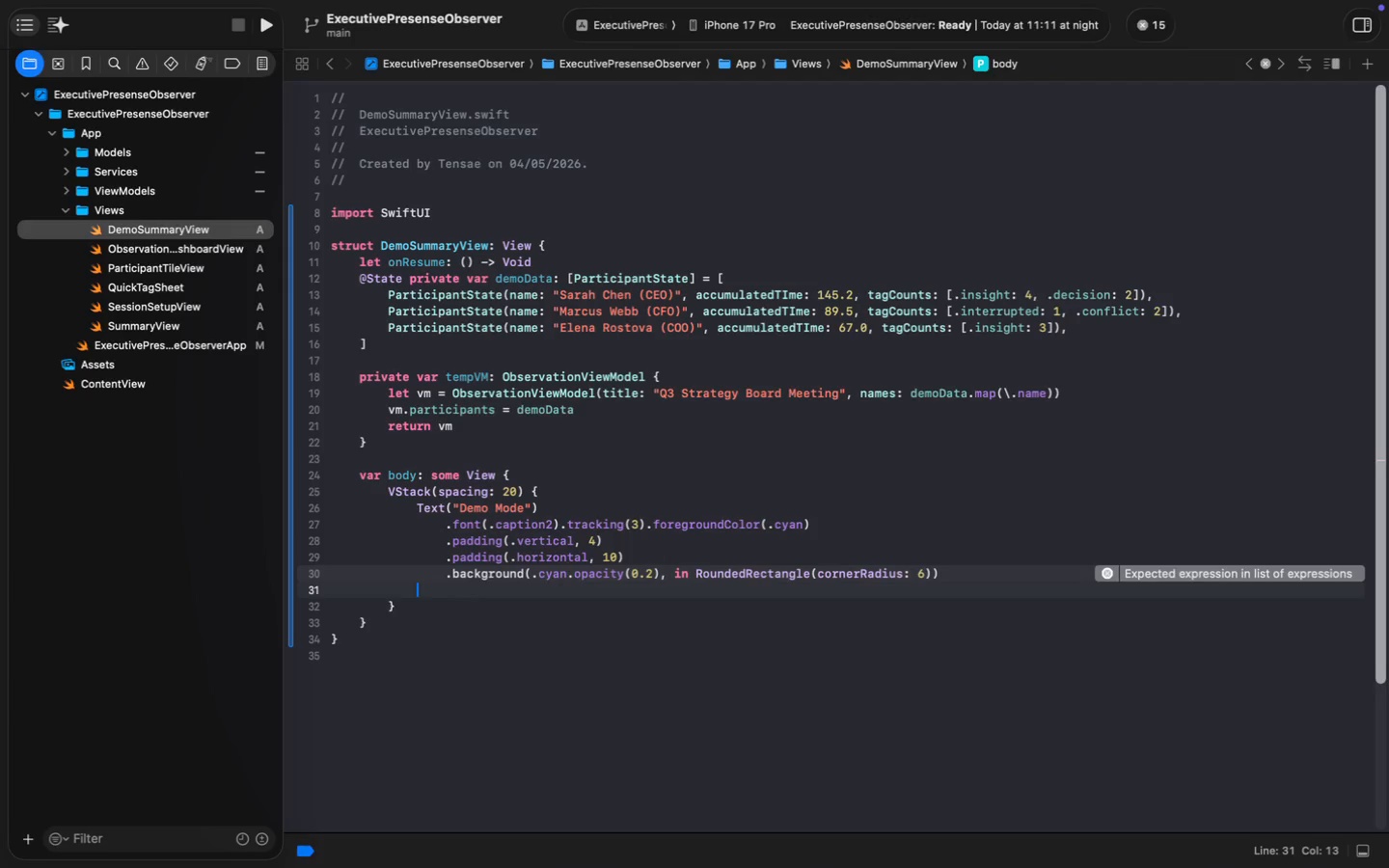 
key(Enter)
 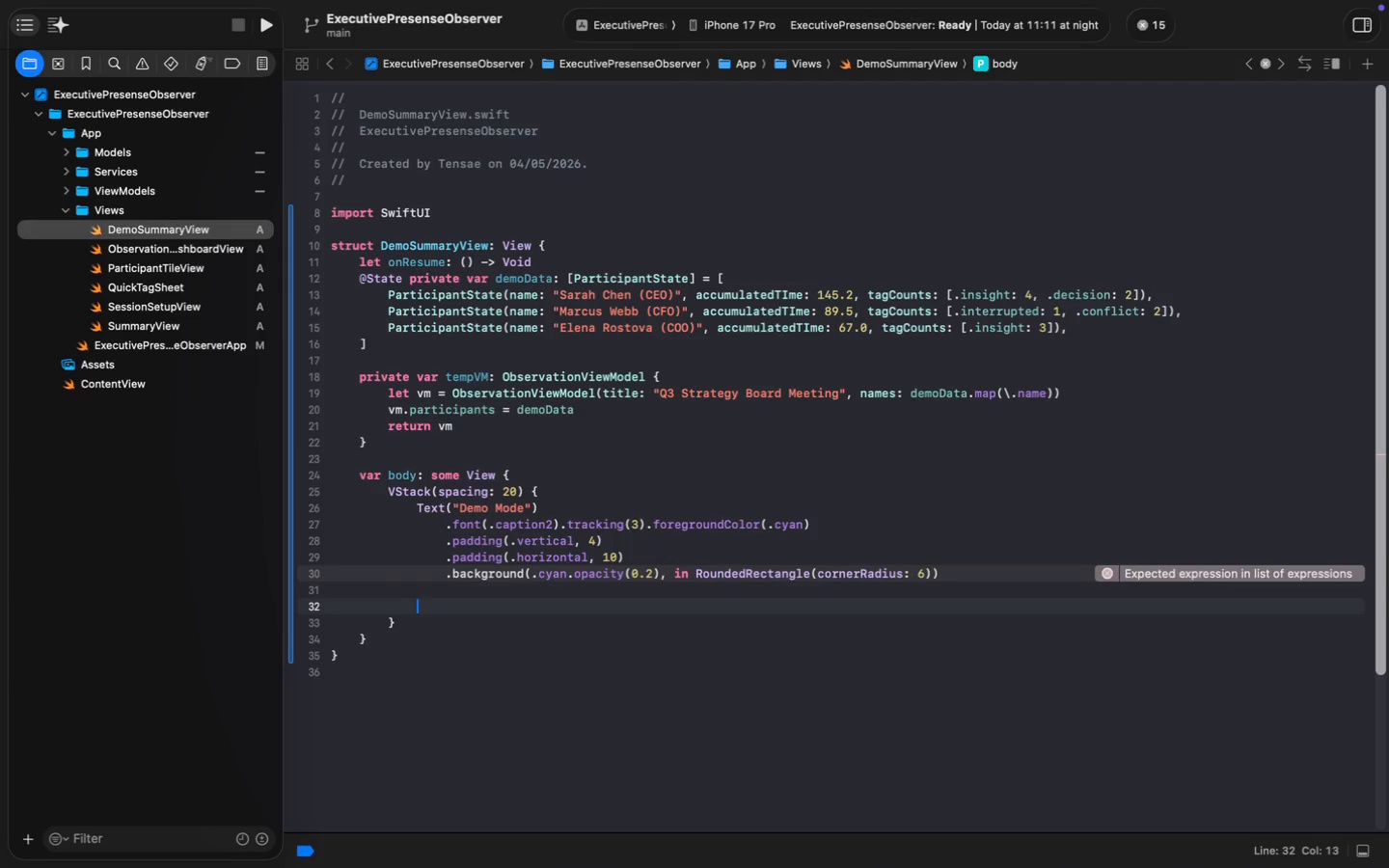 
type(Text("Executive Presense Observer)
 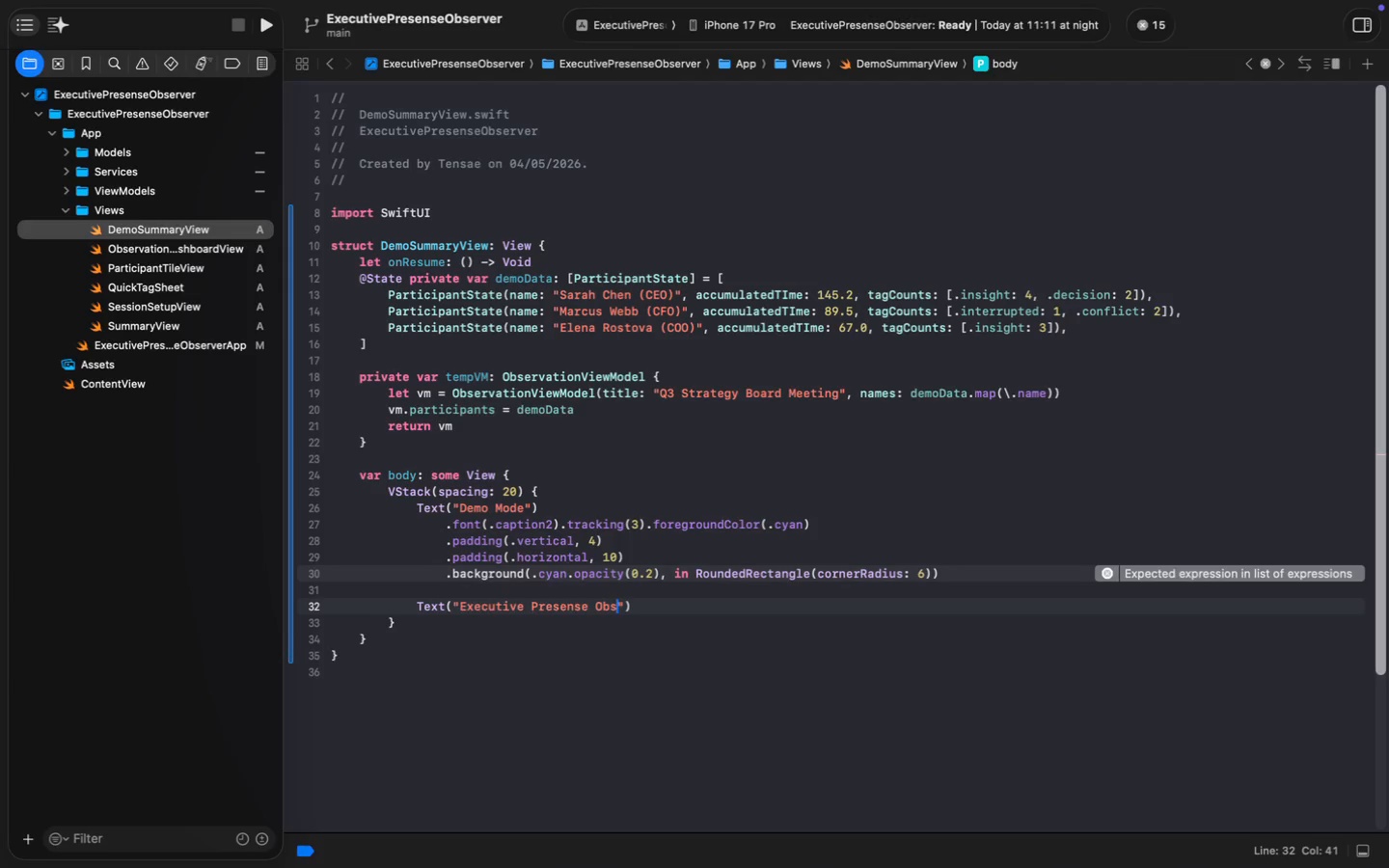 
key(Meta+ArrowRight)
 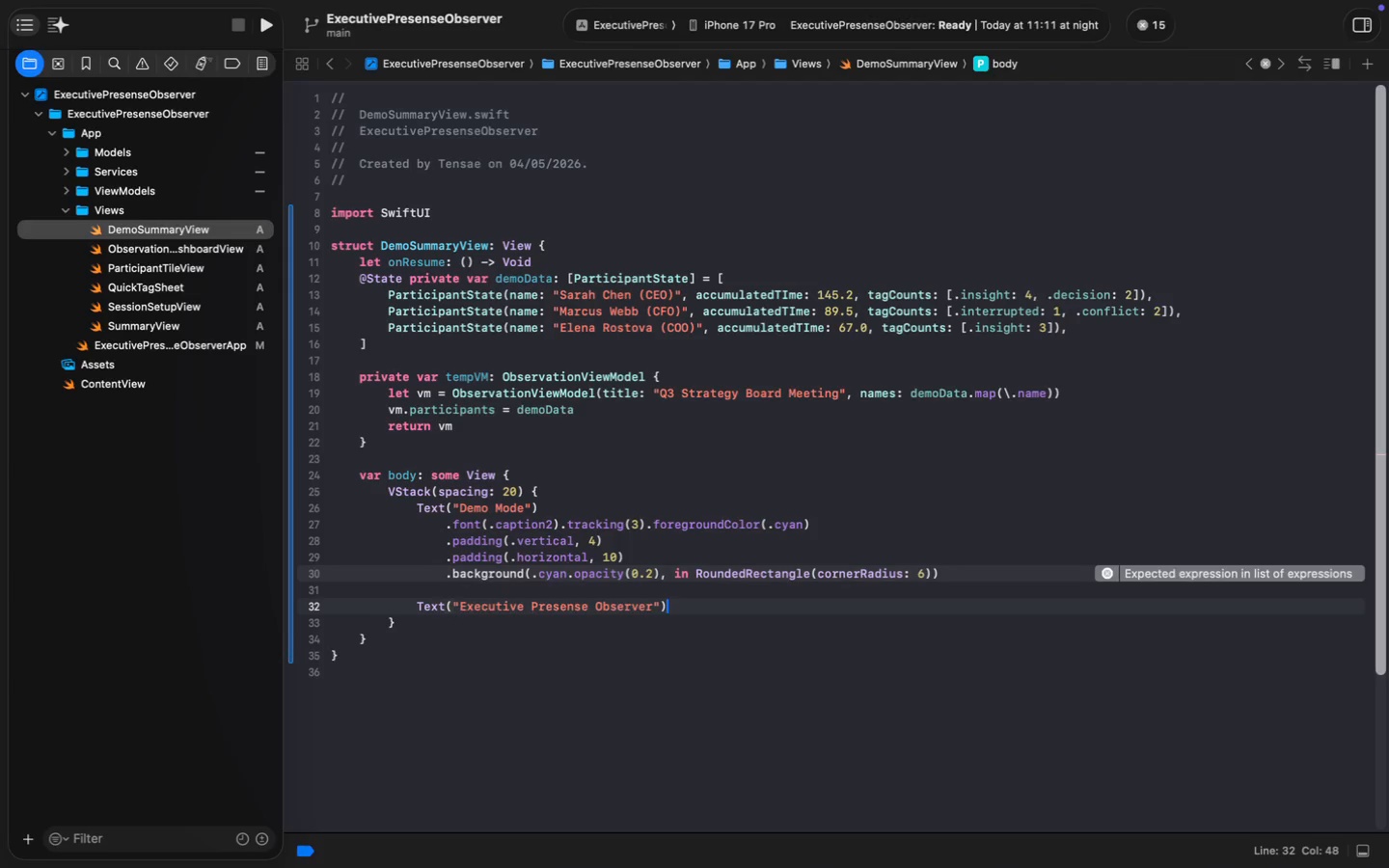 
key(Enter)
 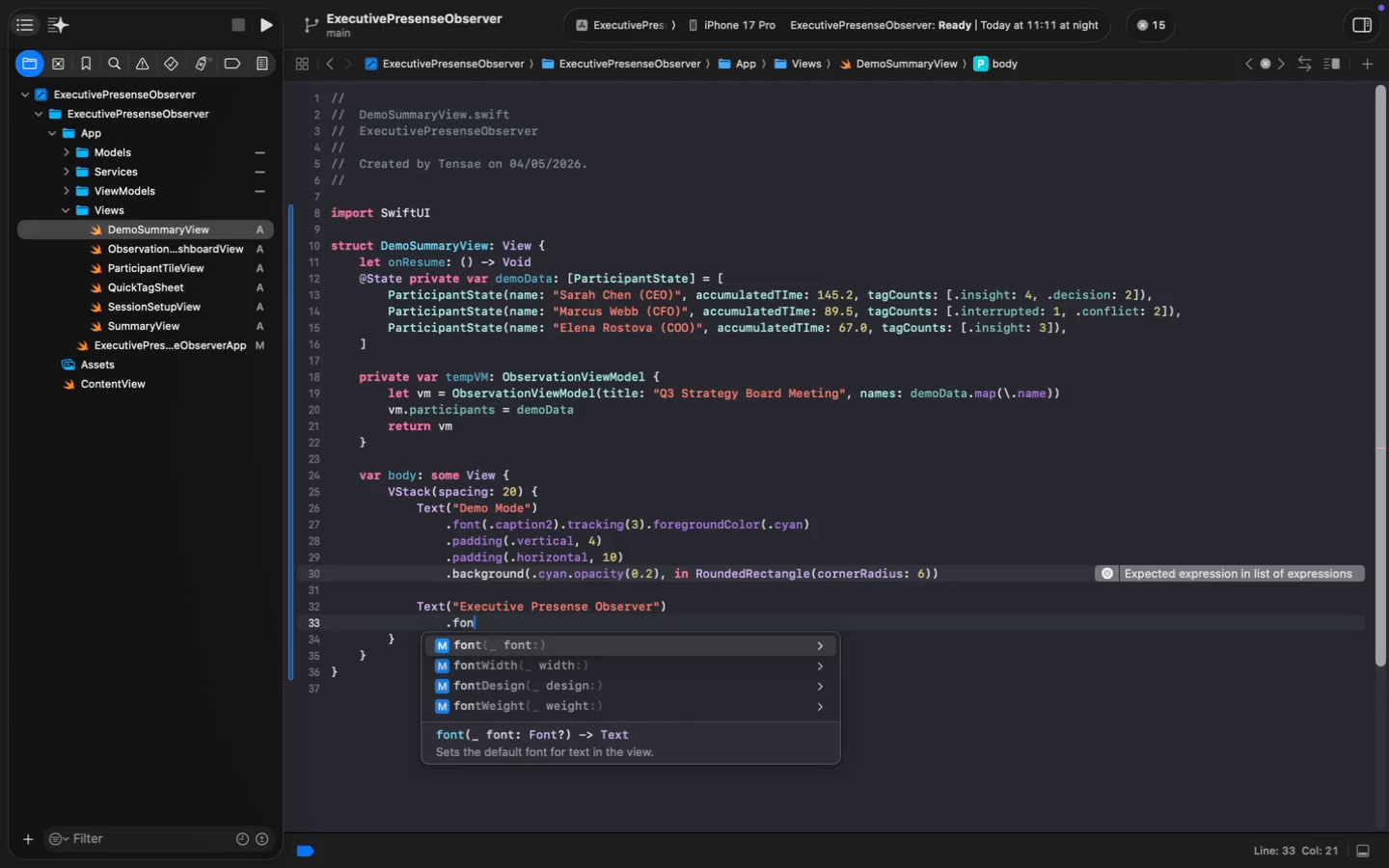 
type(.fon)
 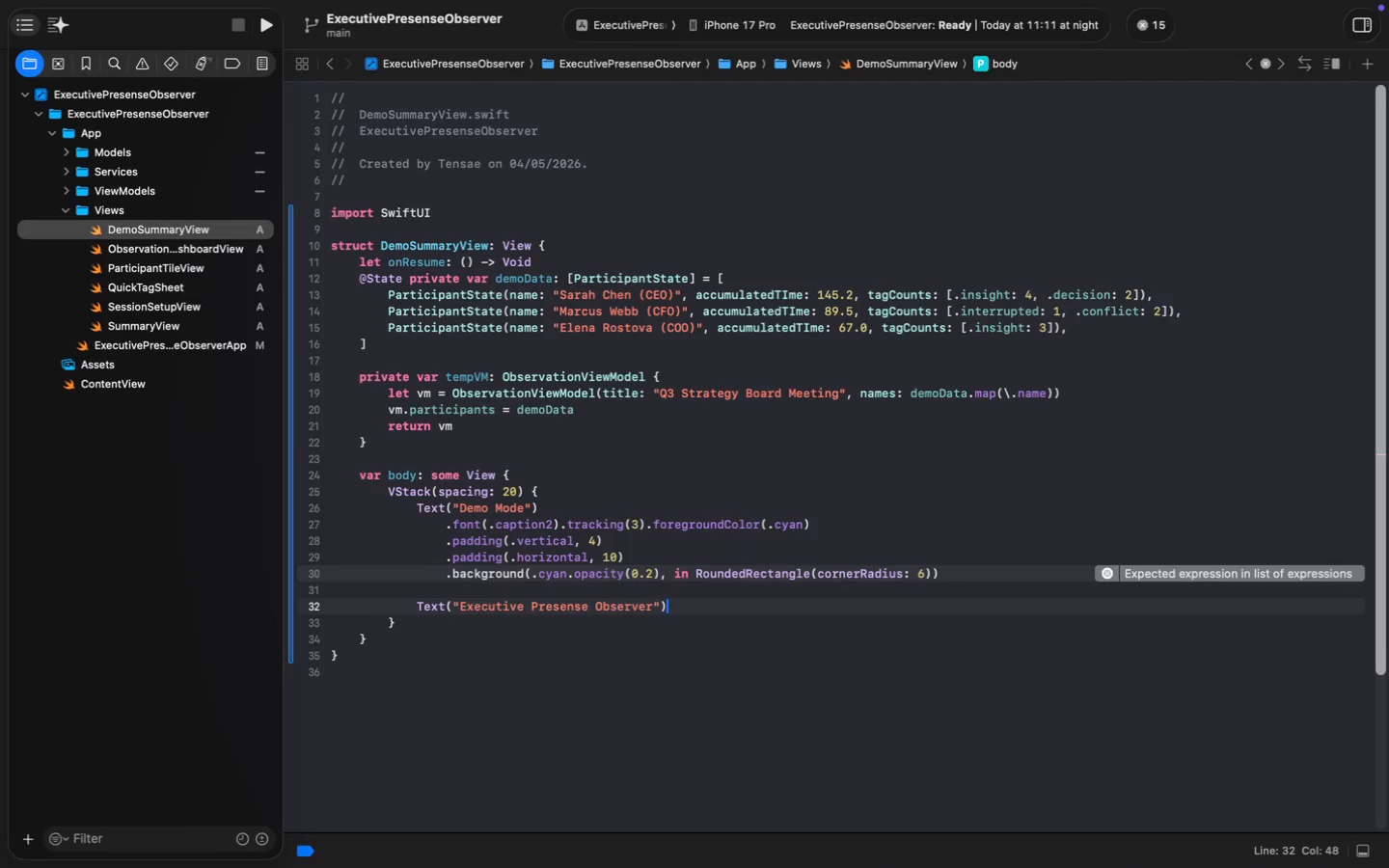 
key(Enter)
 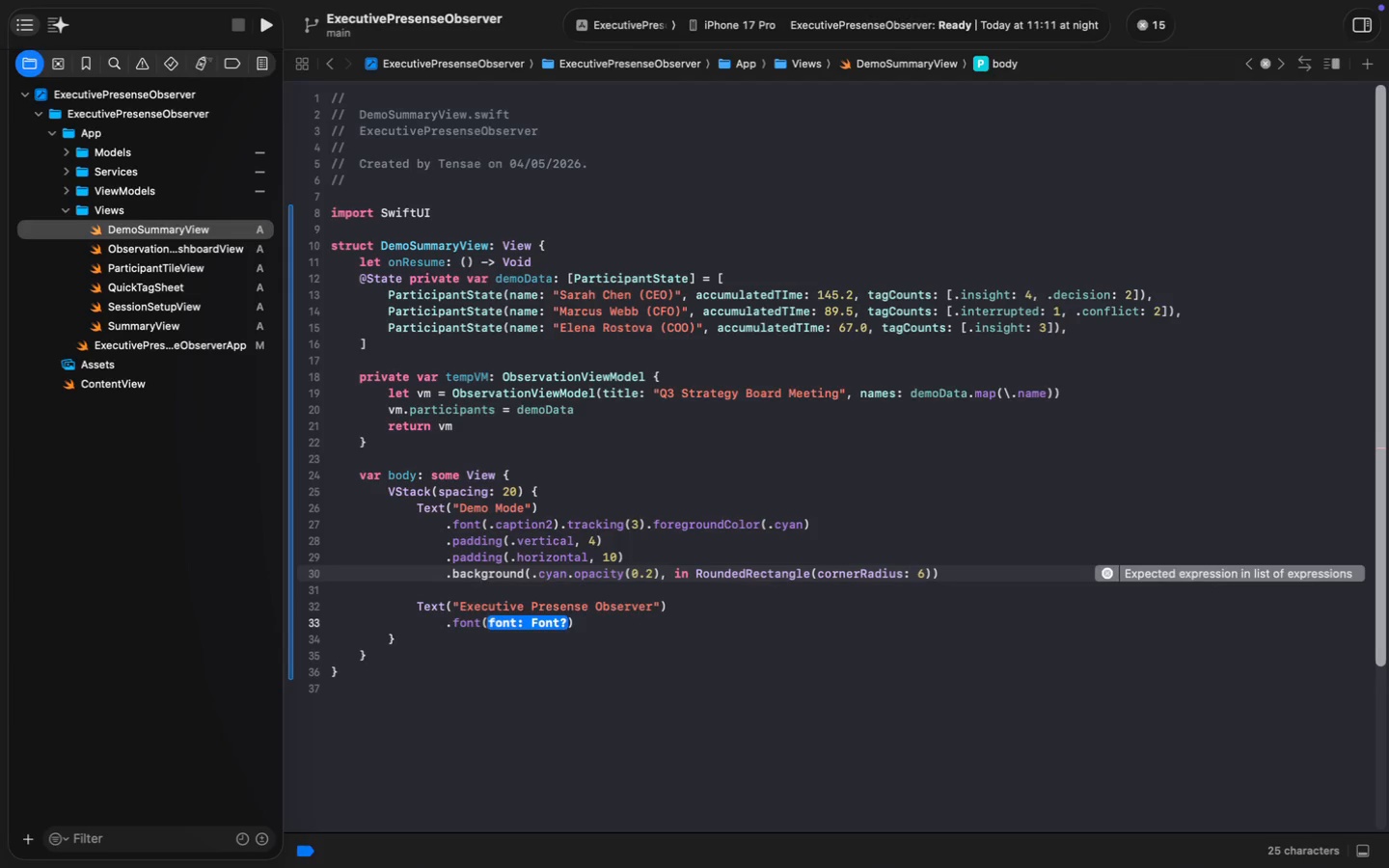 
type(.lar)
 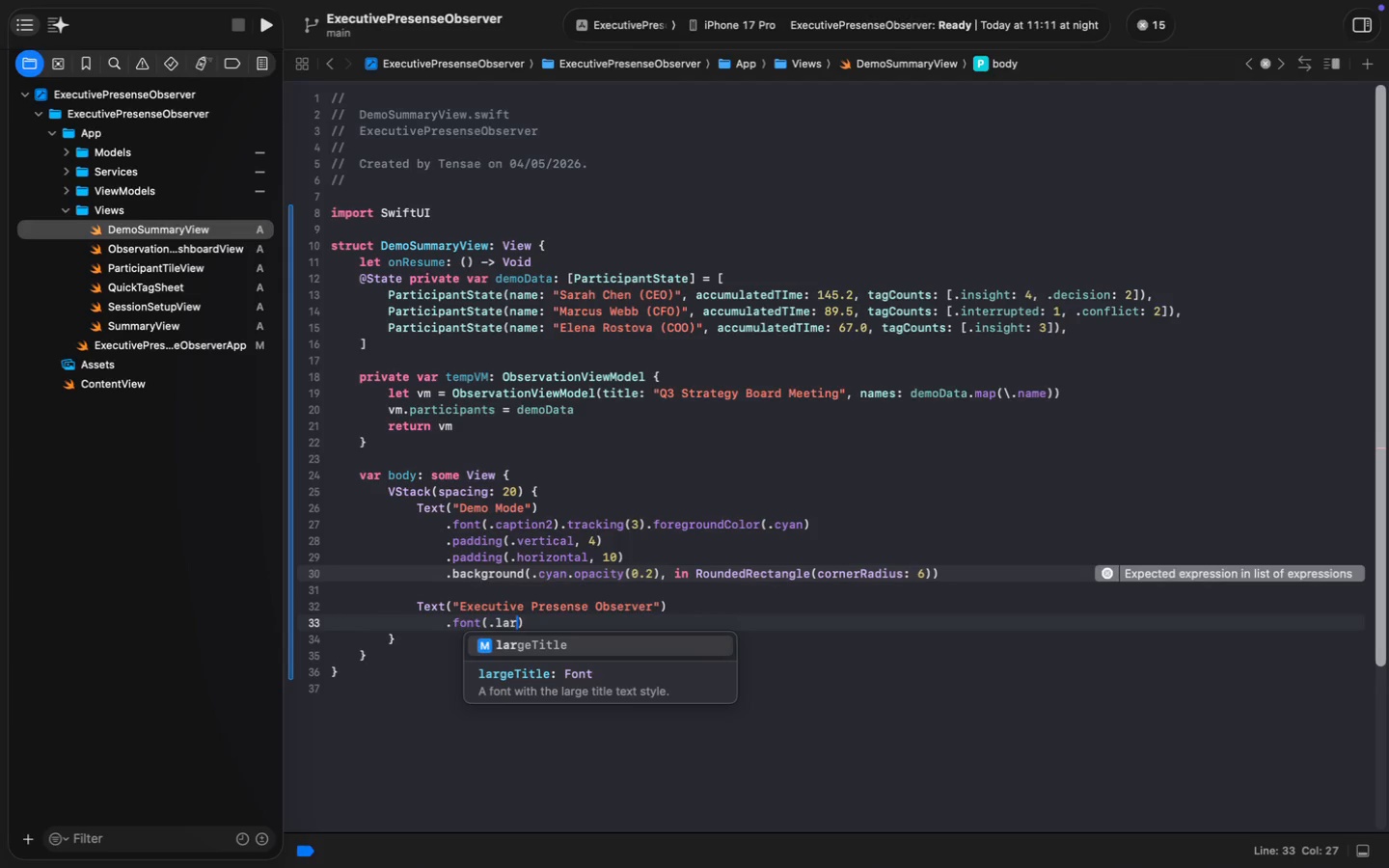 
key(Enter)
 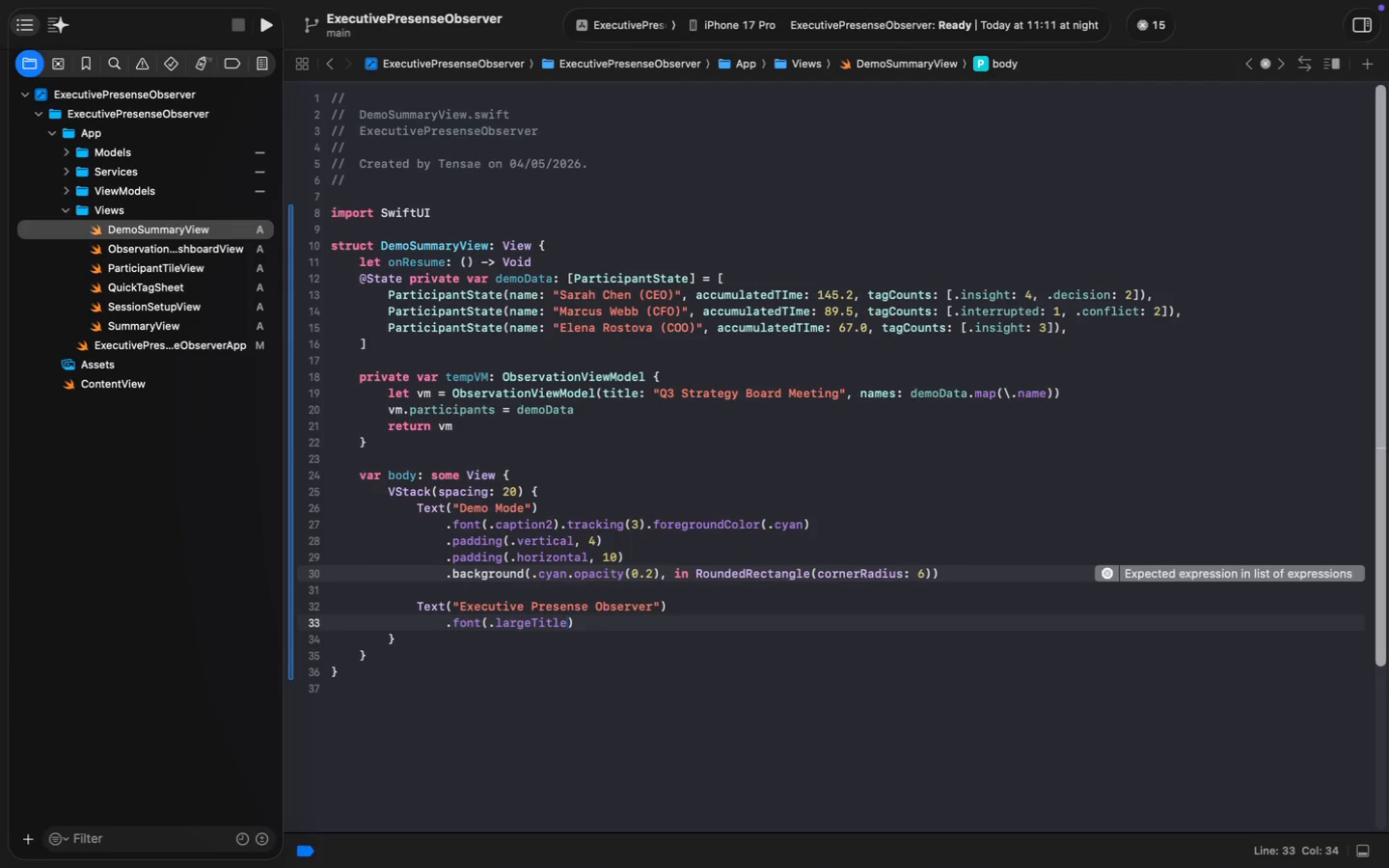 
key(ArrowRight)
 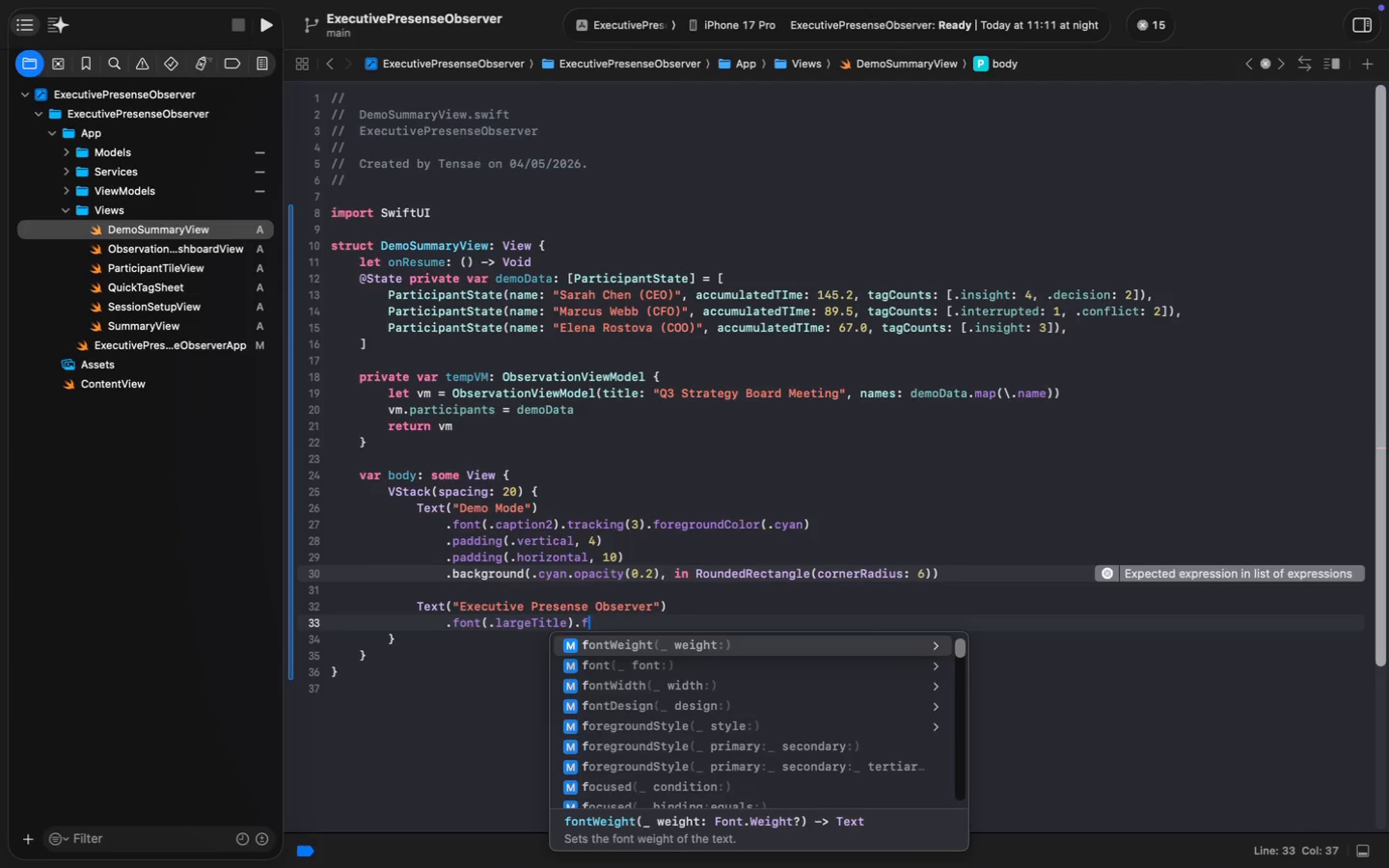 
type(.font)
 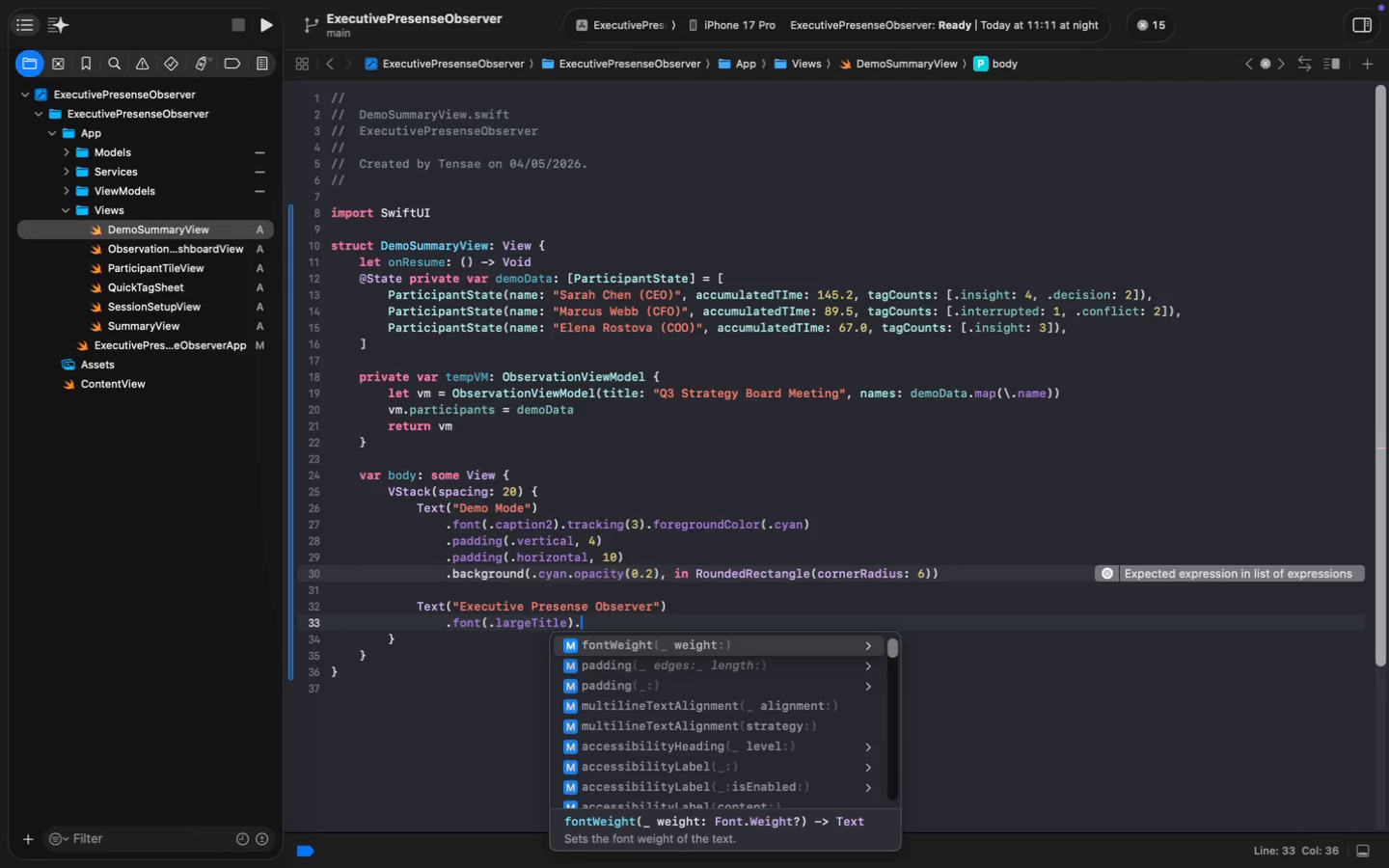 
key(Enter)
 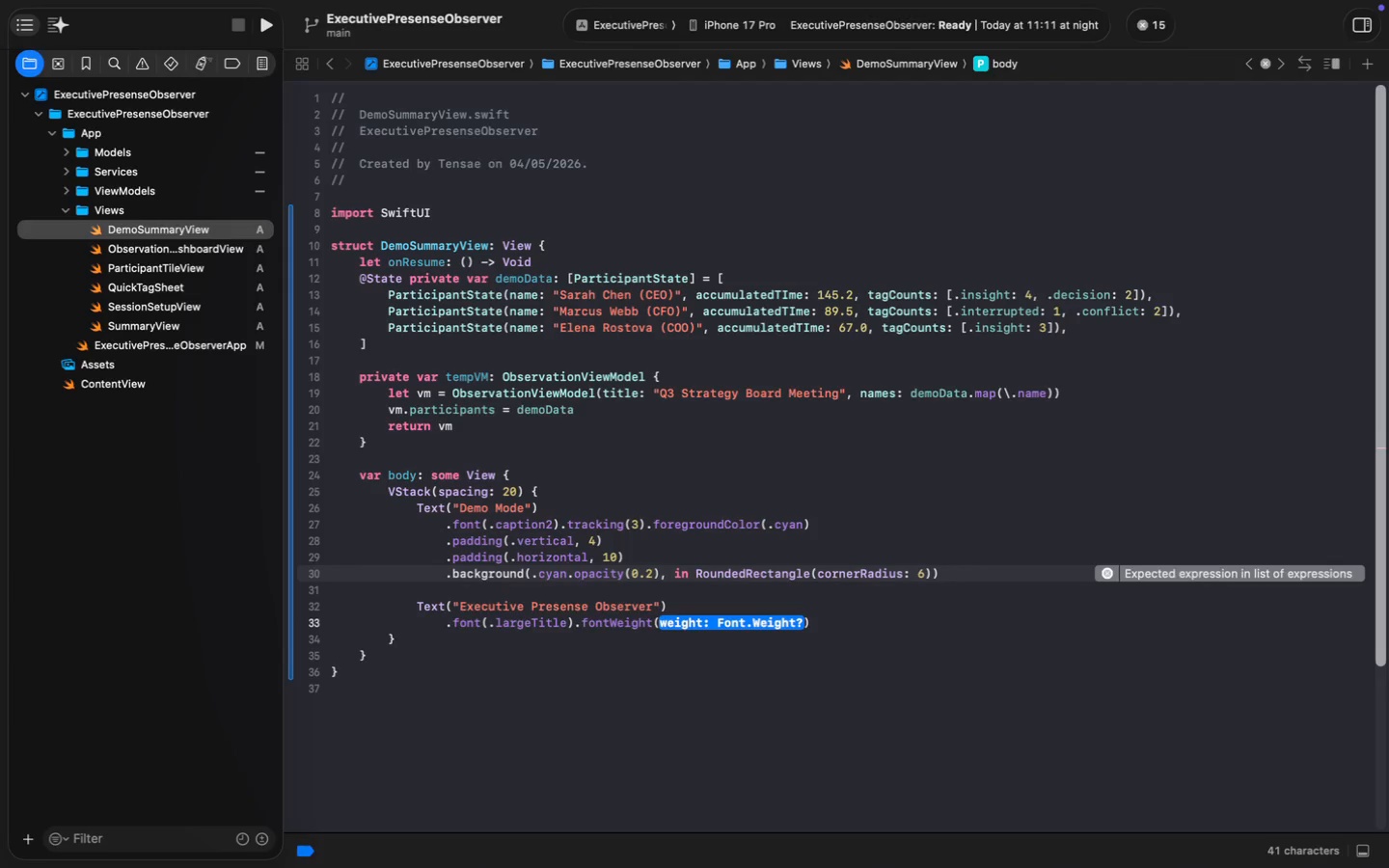 
key(Period)
 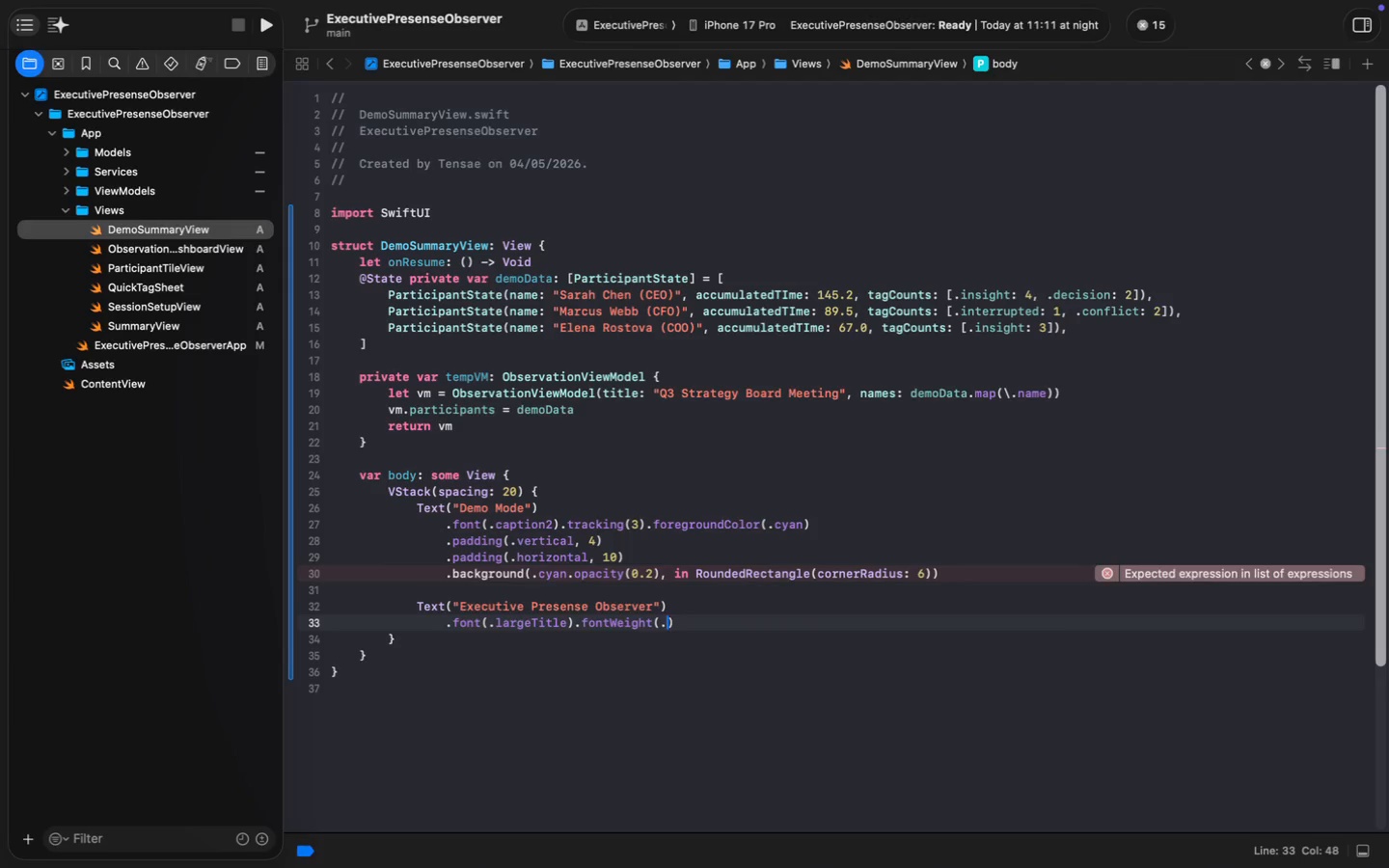 
key(B)
 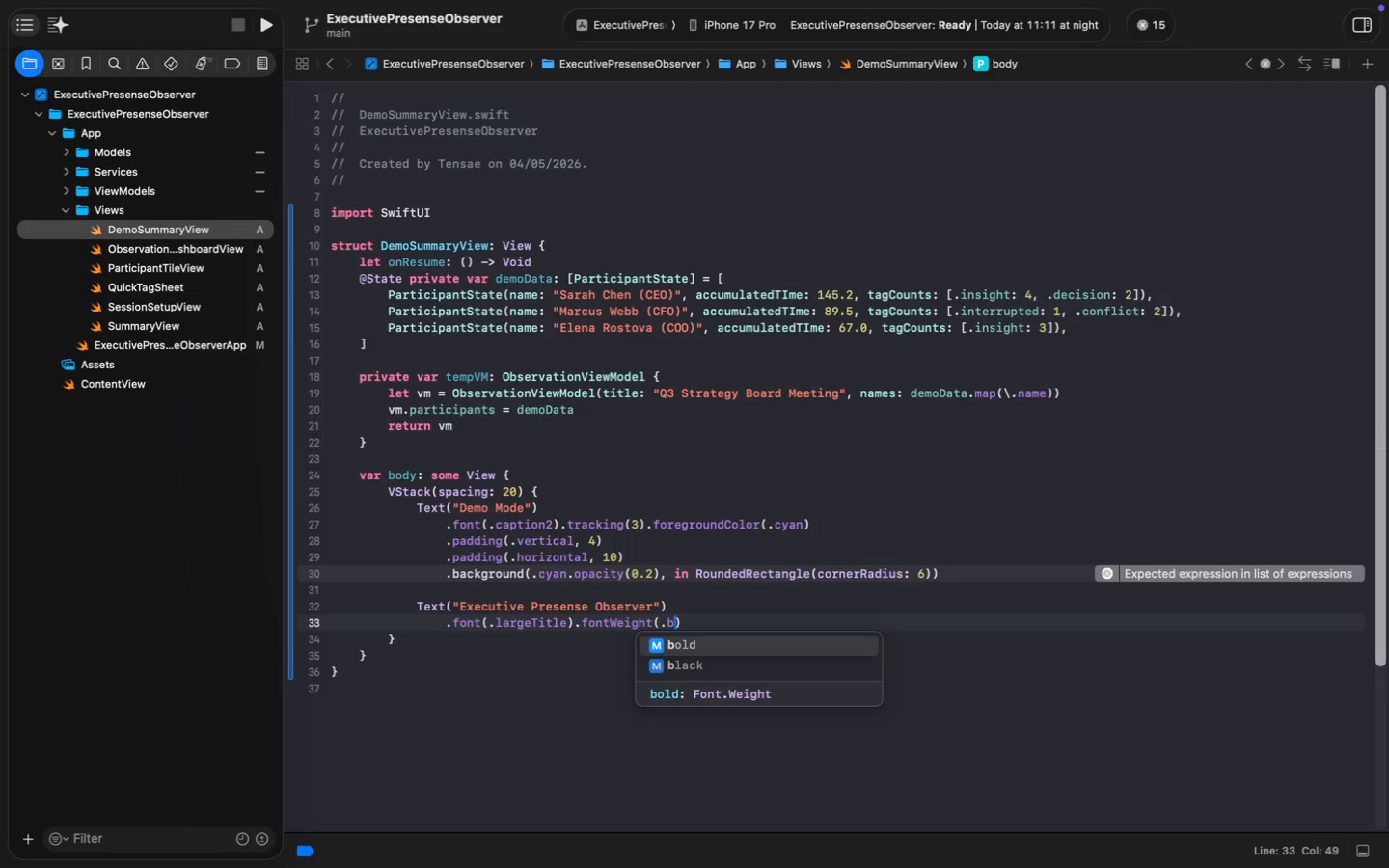 
key(Enter)
 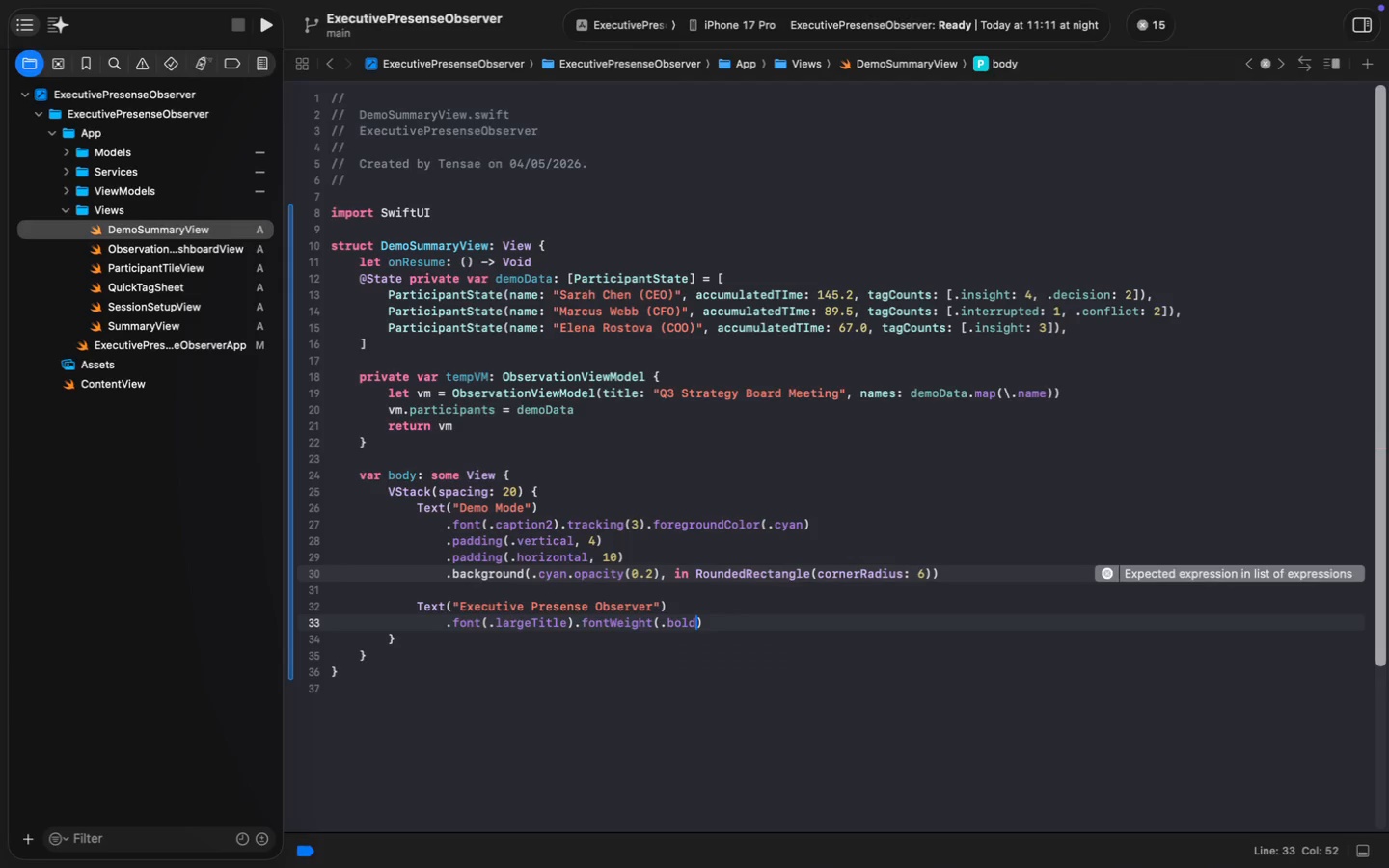 
key(ArrowRight)
 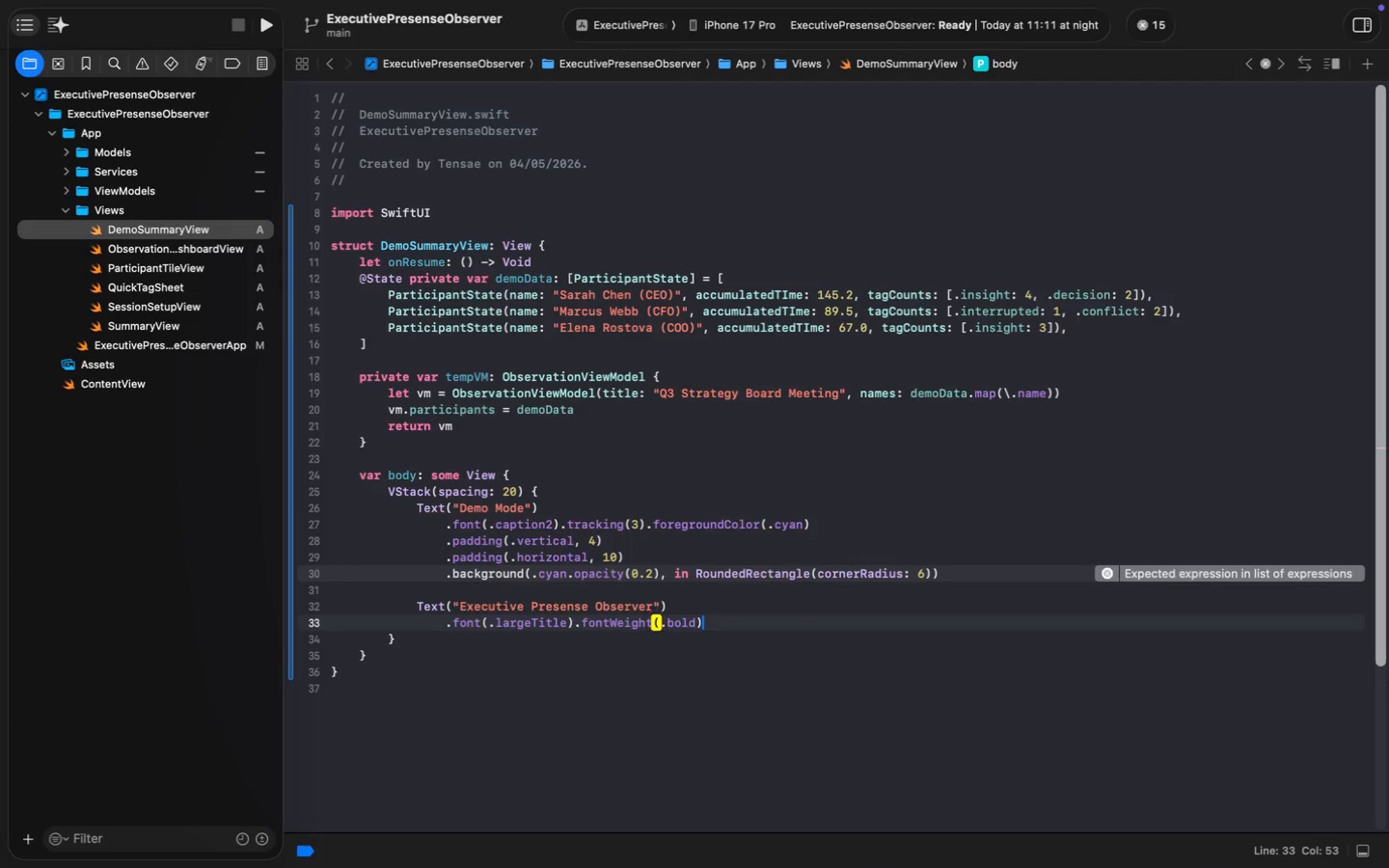 
key(Enter)
 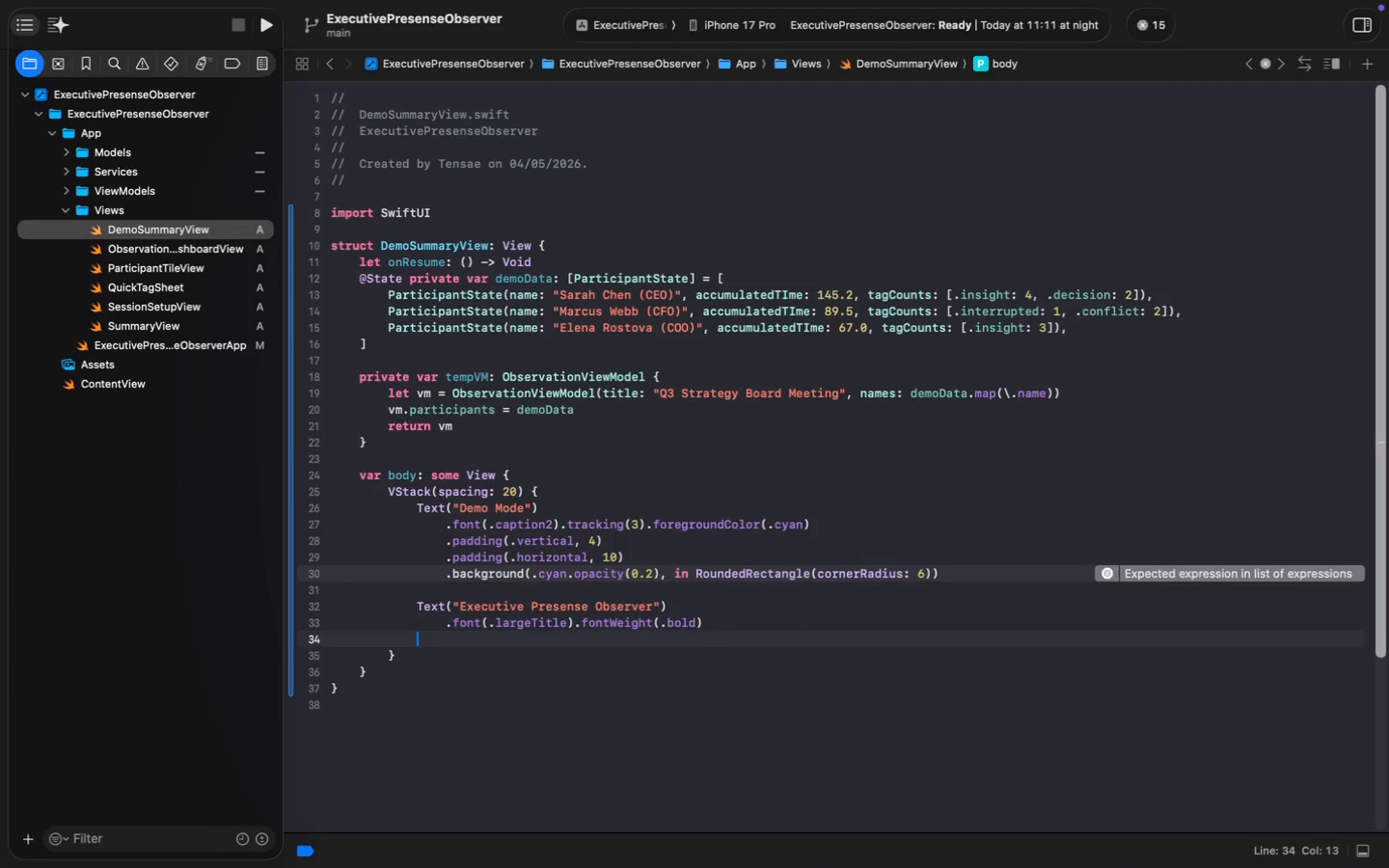 
type(Summ)
 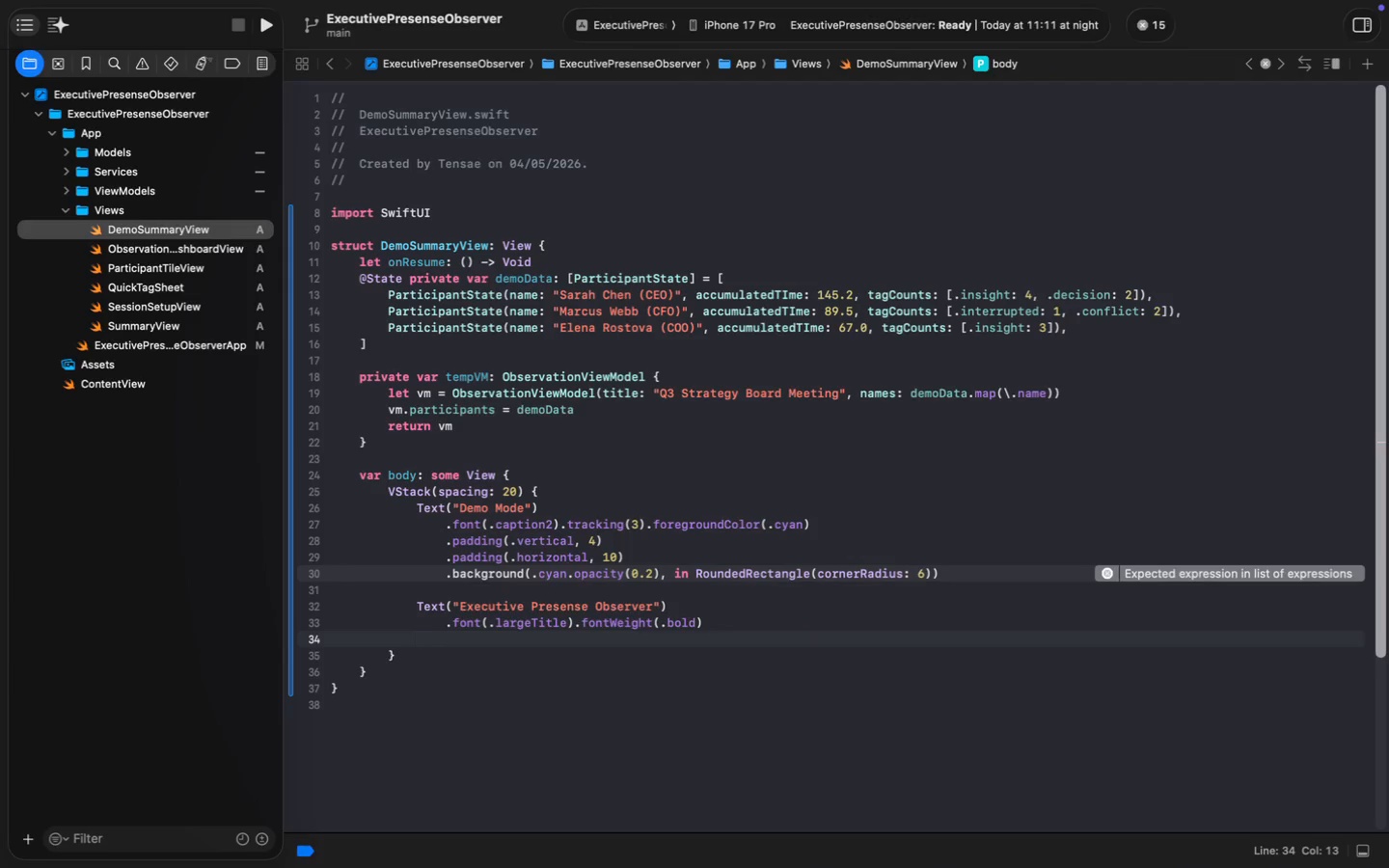 
key(Enter)
 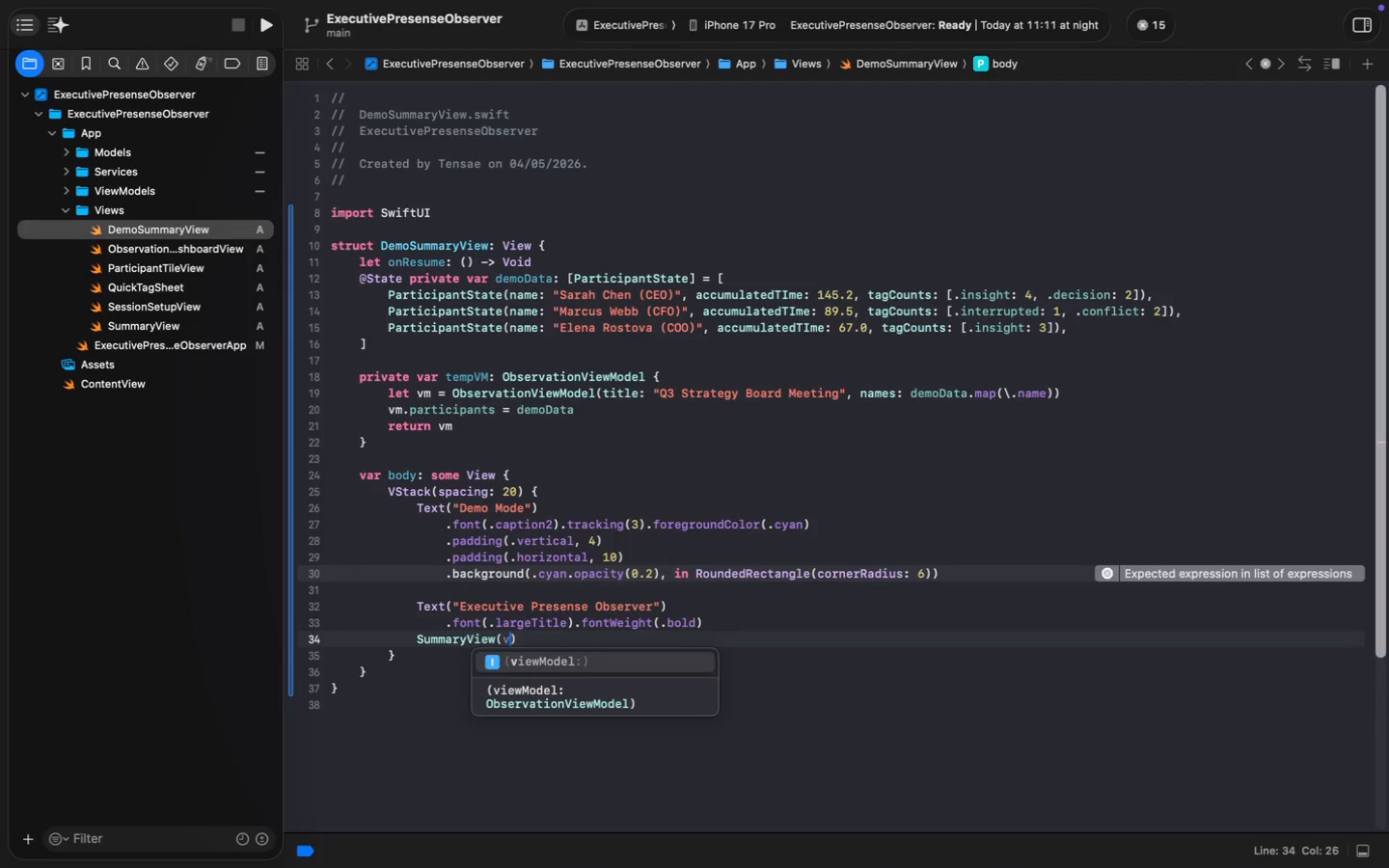 
type((view)
 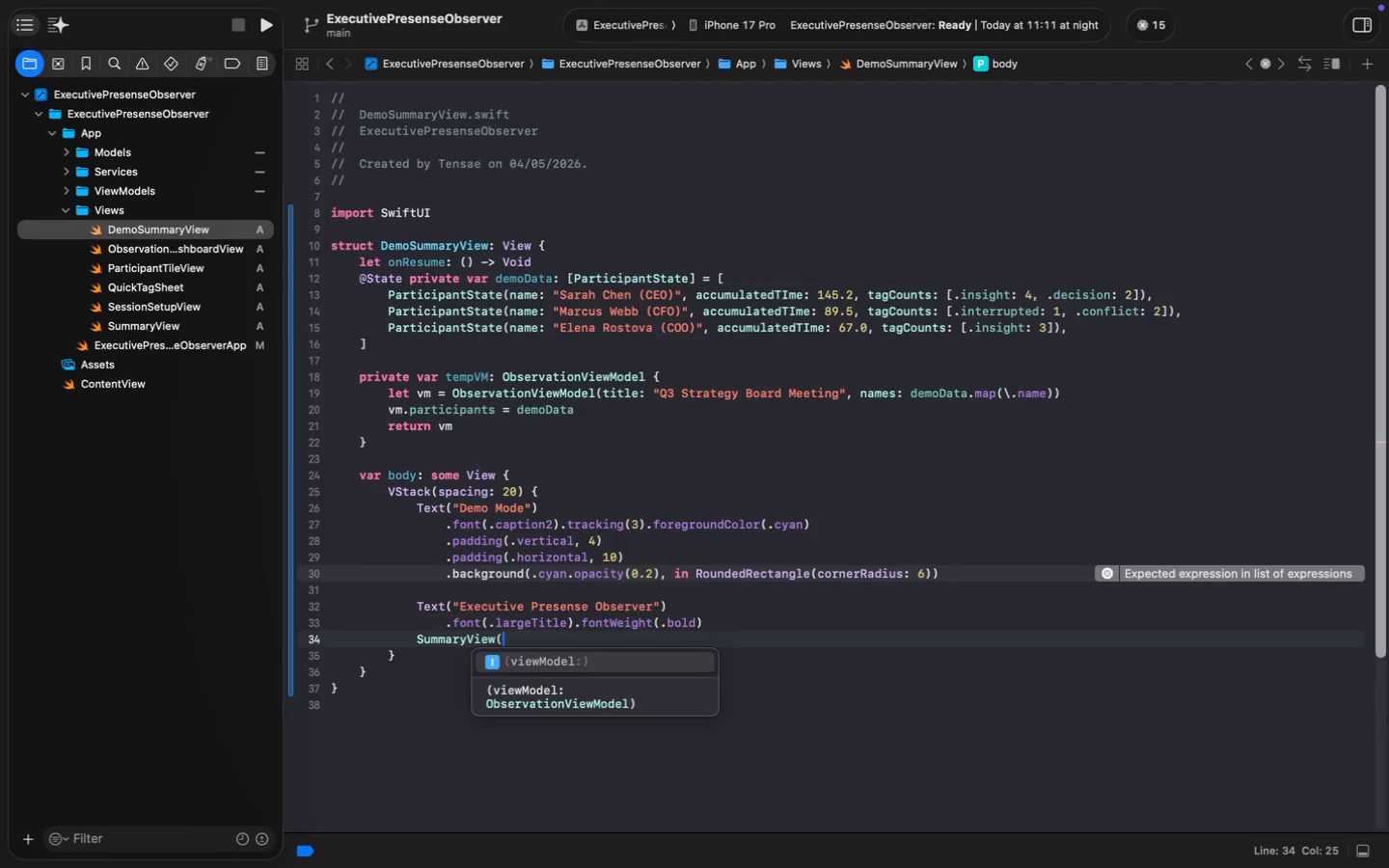 
key(Enter)
 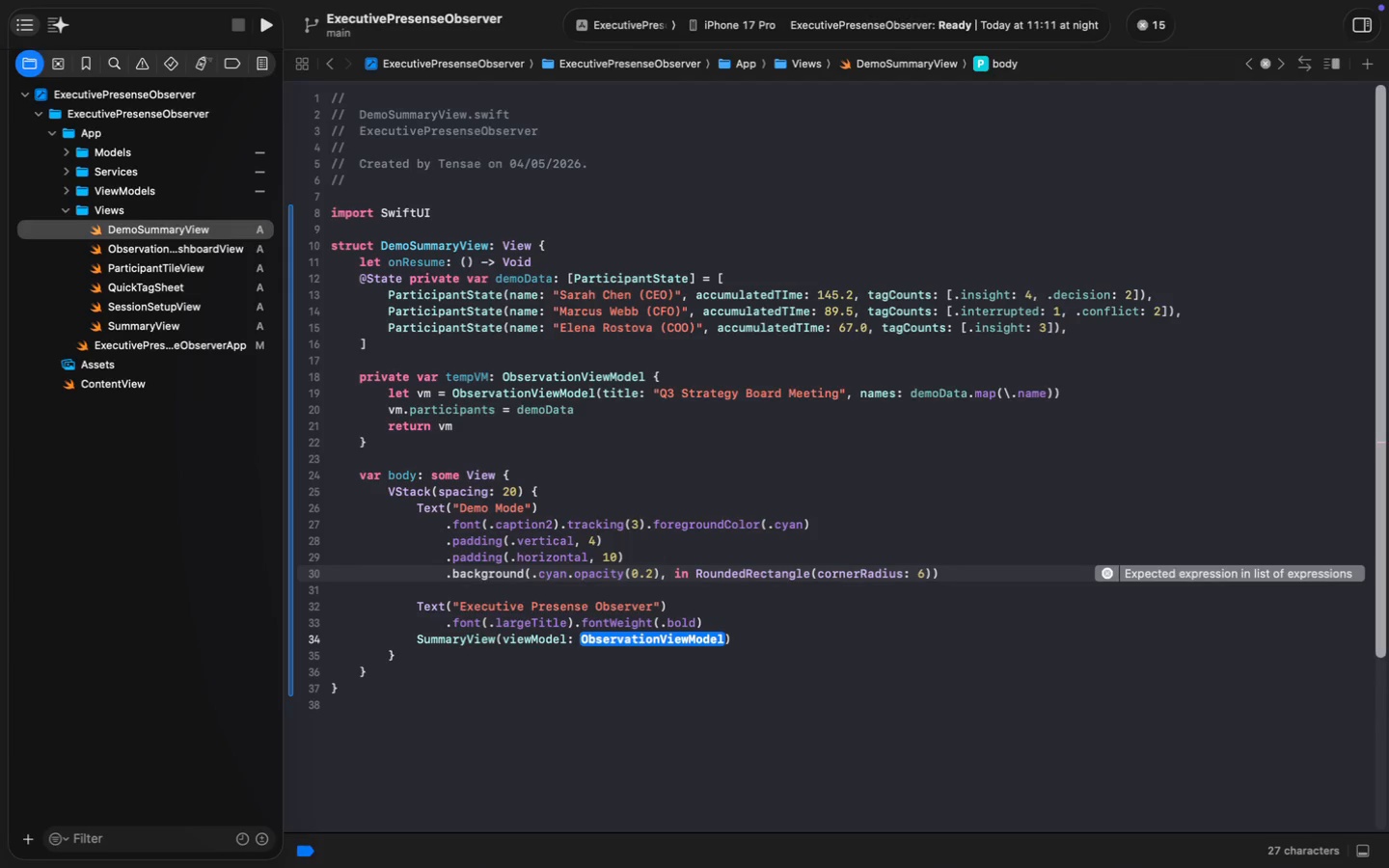 
type(temp)
 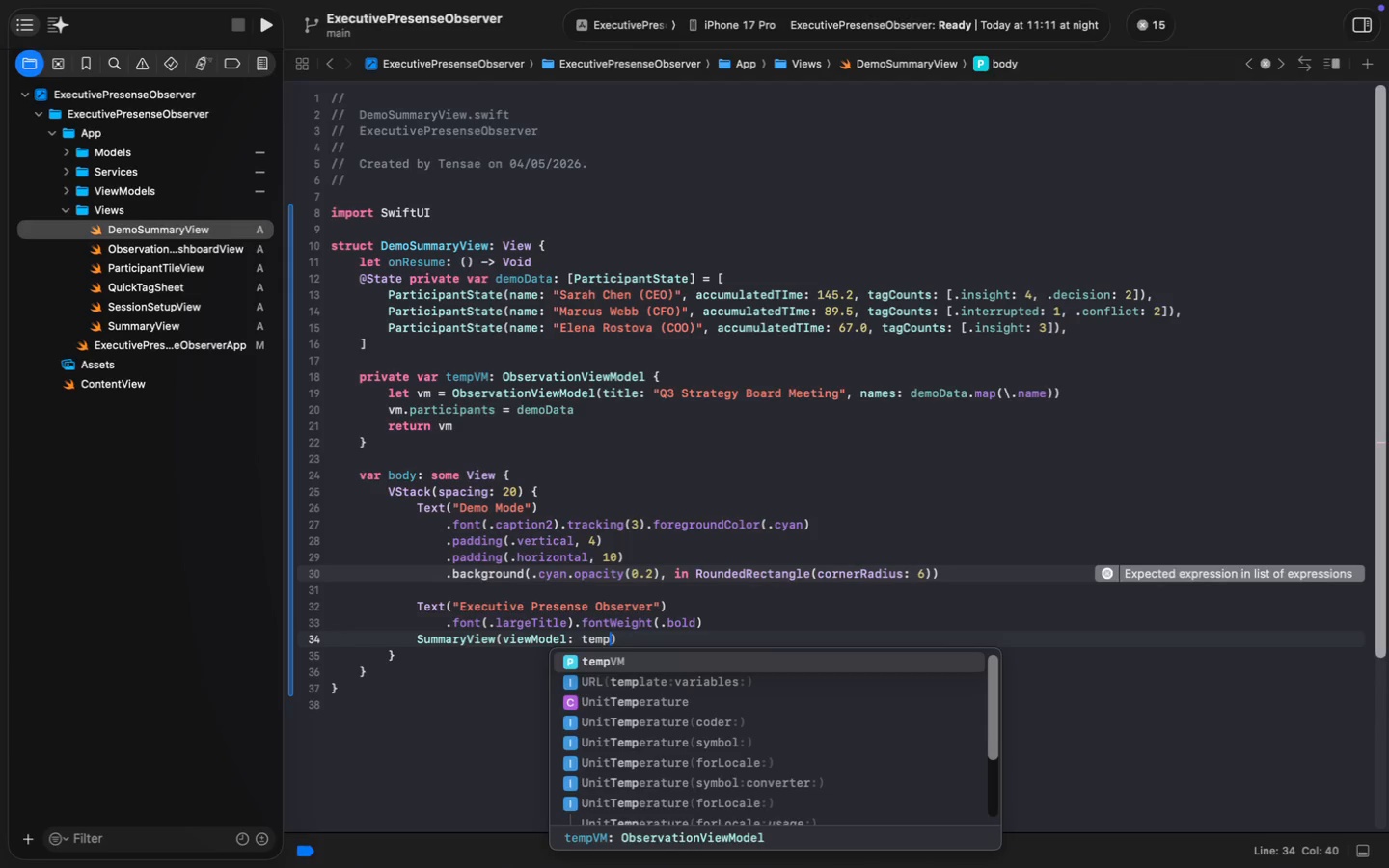 
key(Enter)
 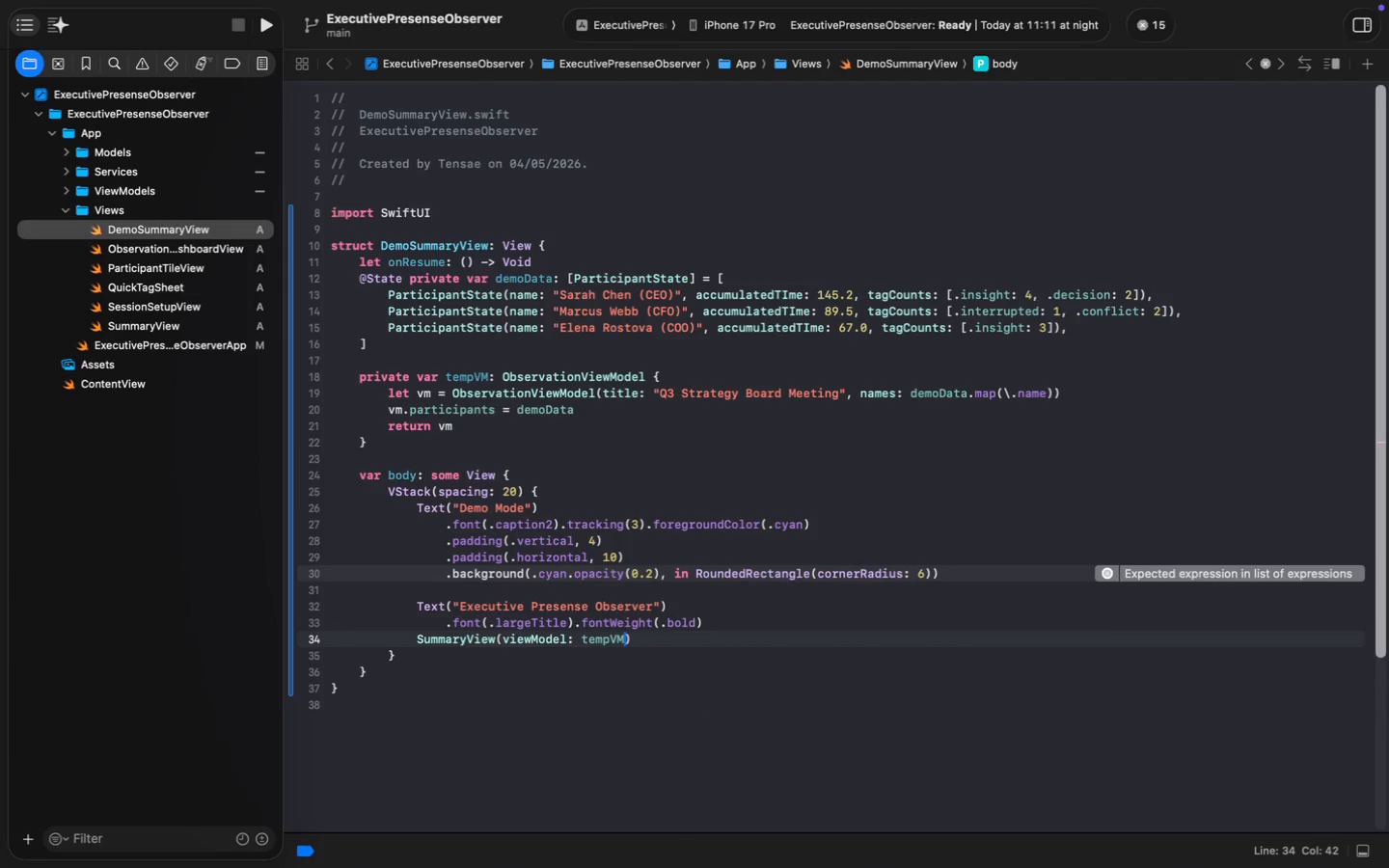 
key(ArrowRight)
 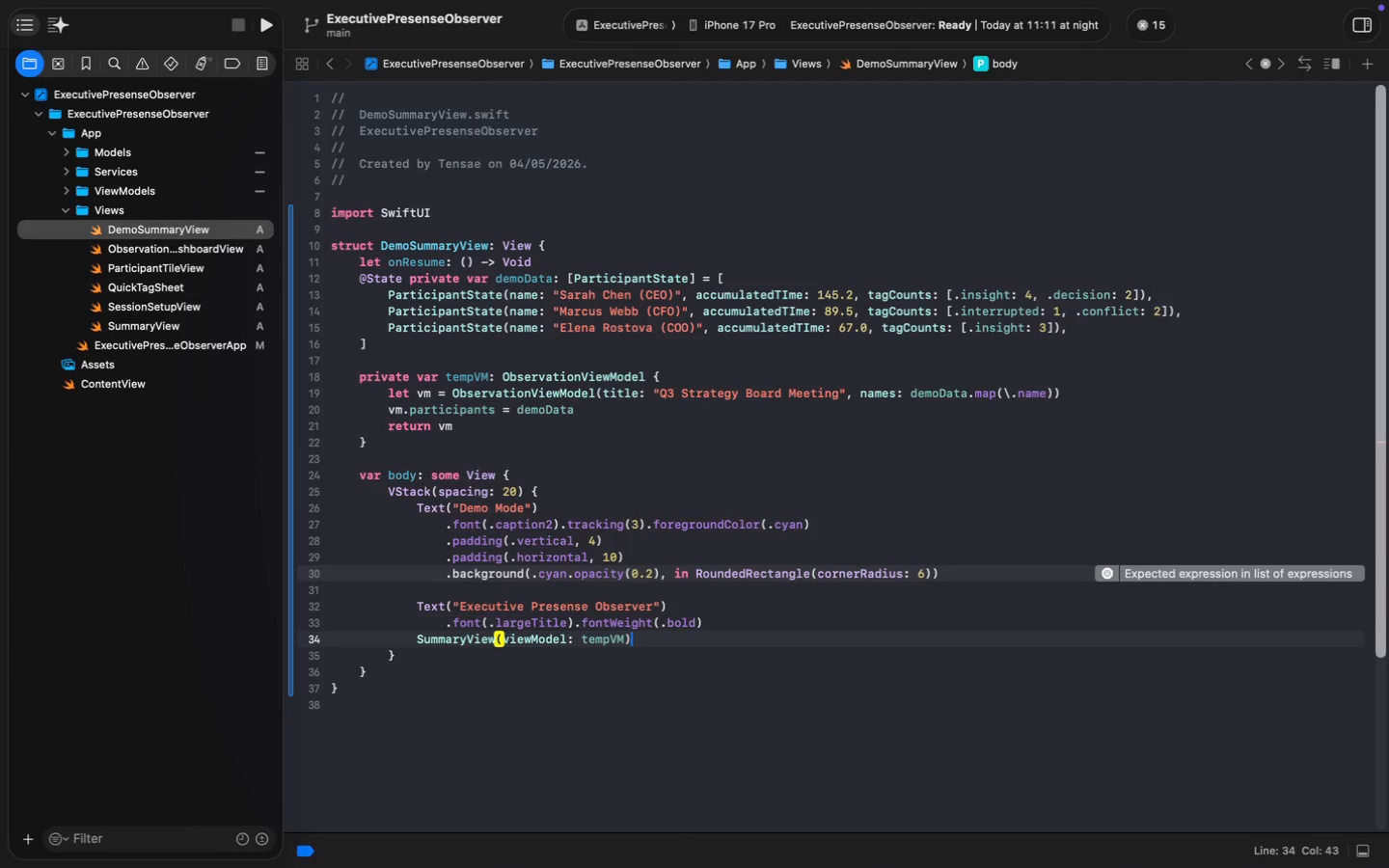 
key(Enter)
 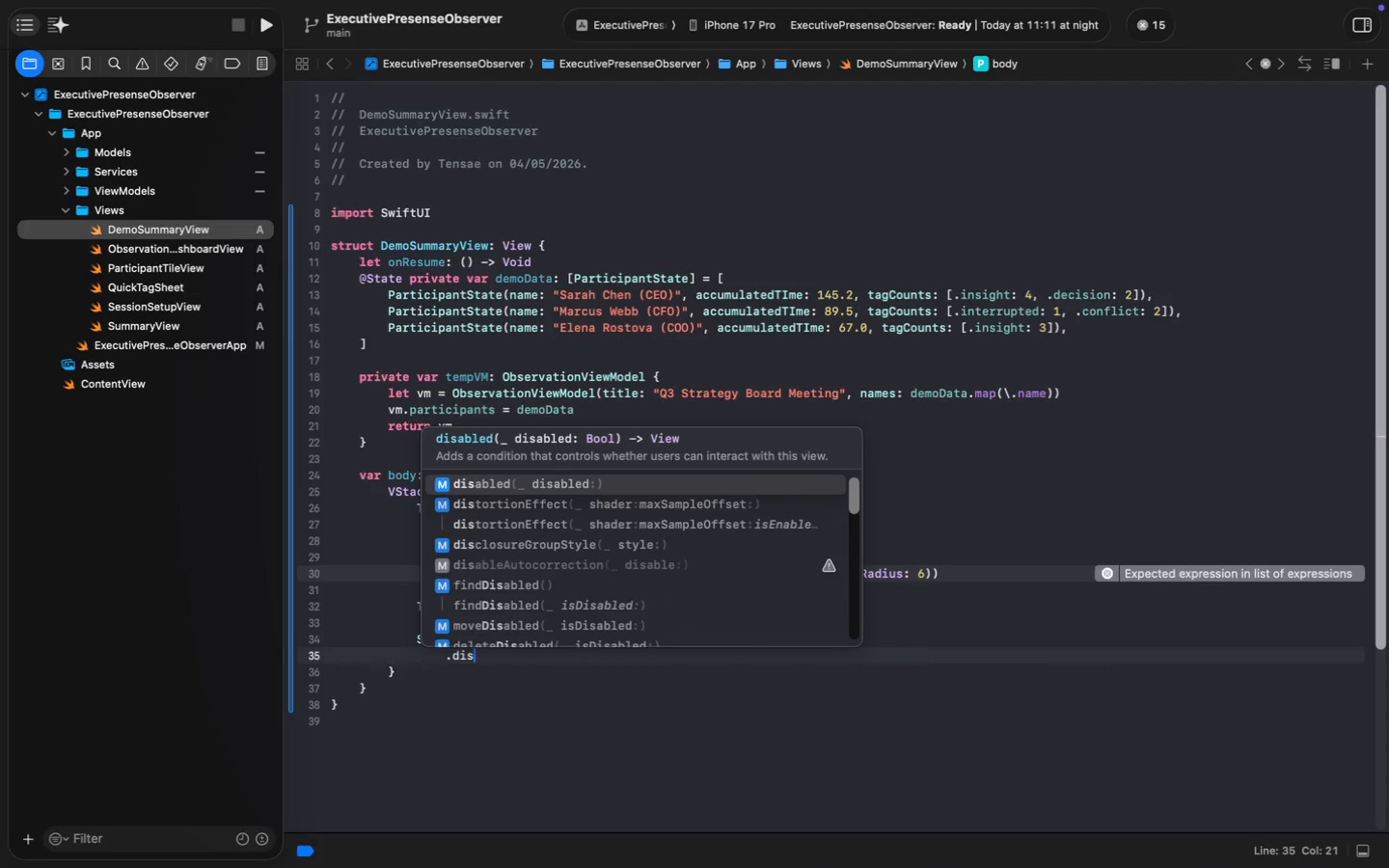 
type(.dis)
 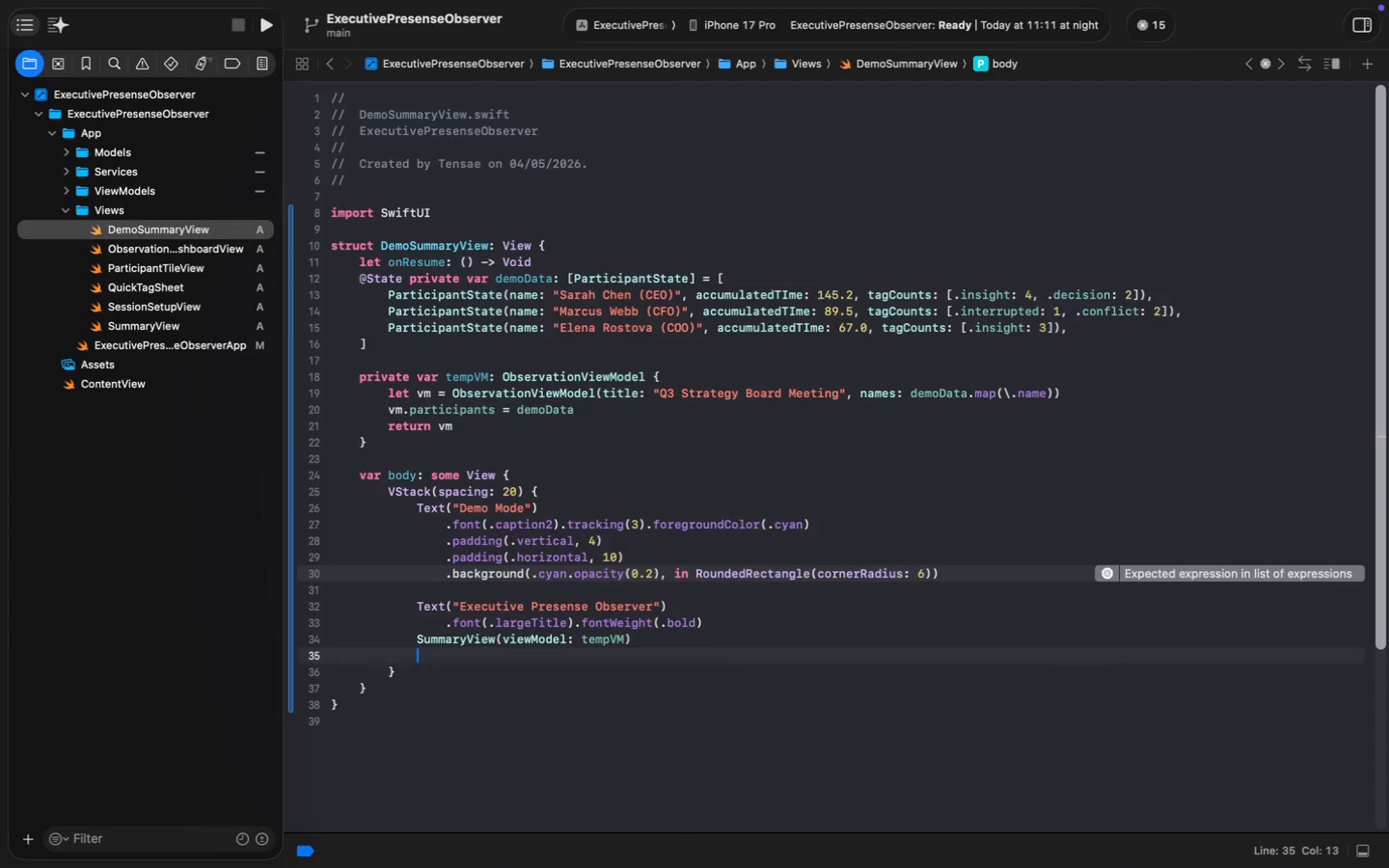 
key(Enter)
 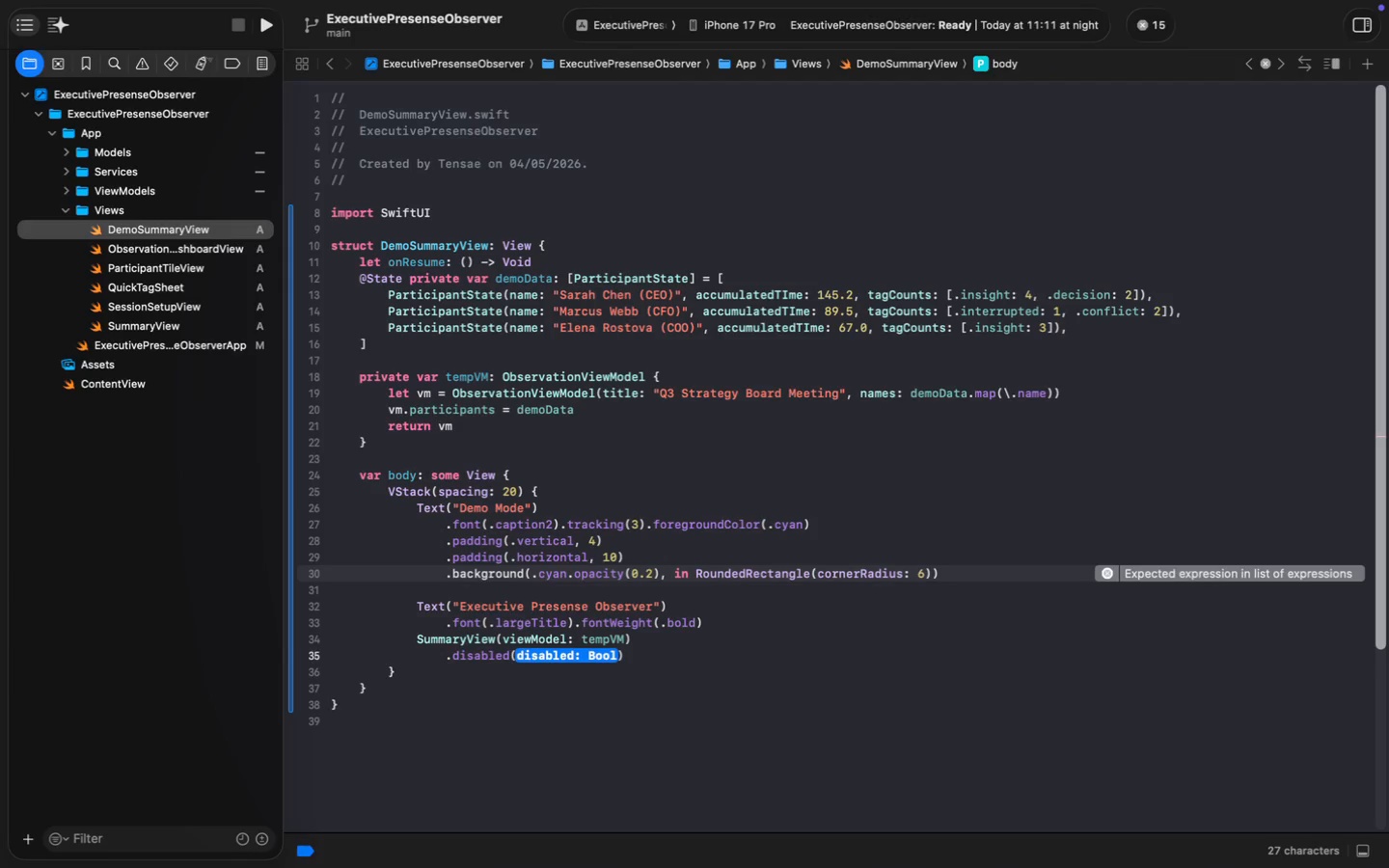 
type(true)
 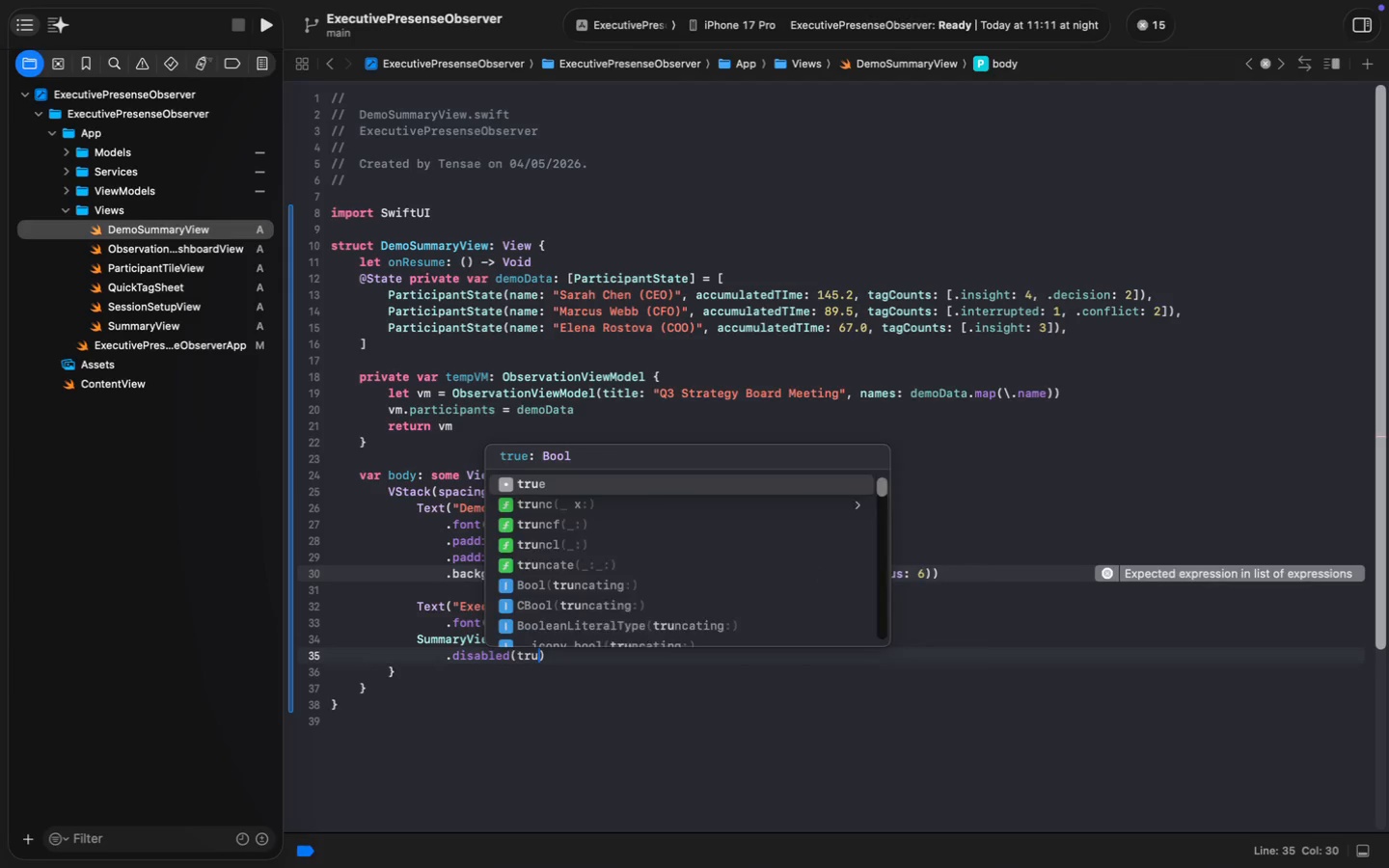 
key(Enter)
 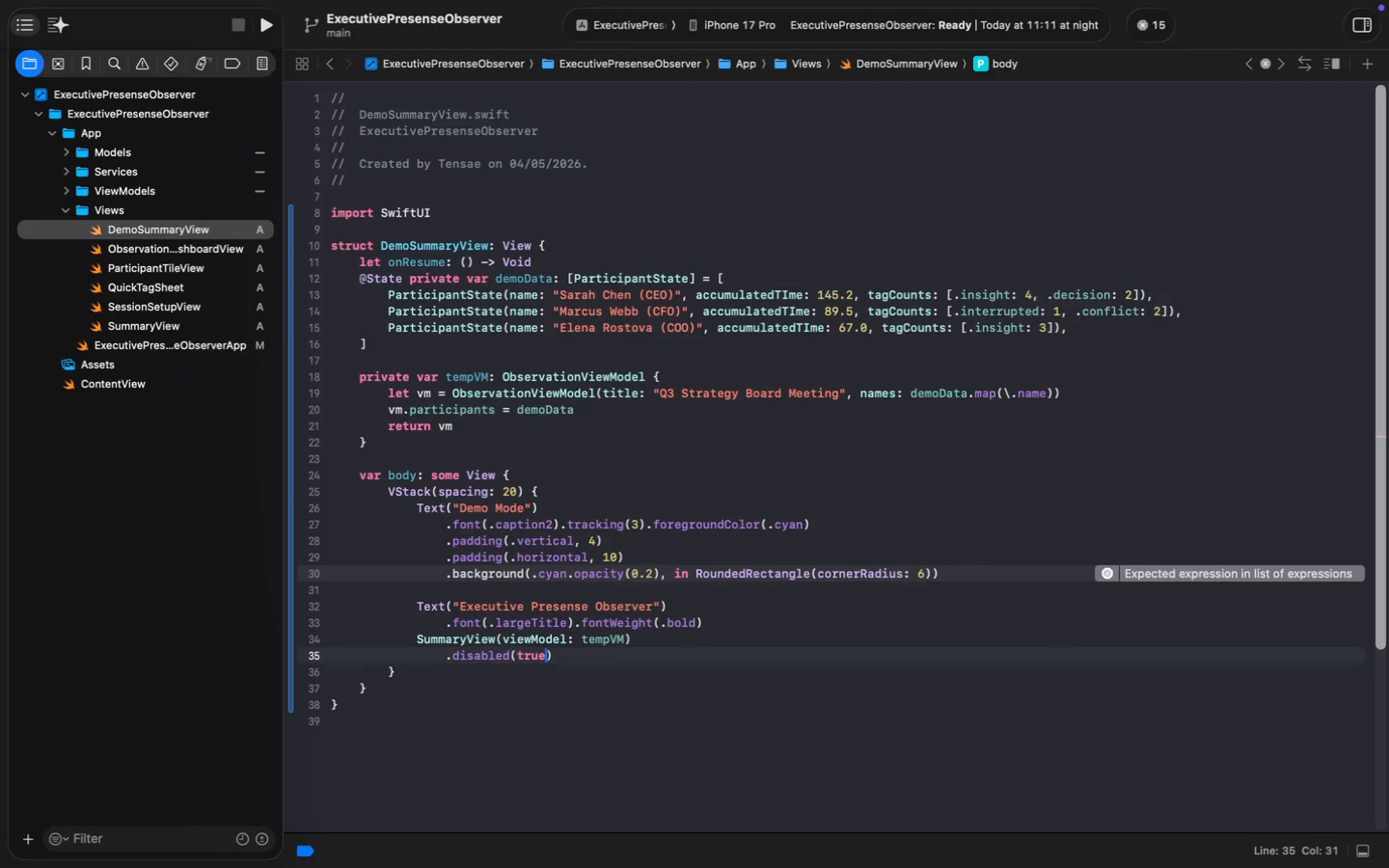 
key(ArrowRight)
 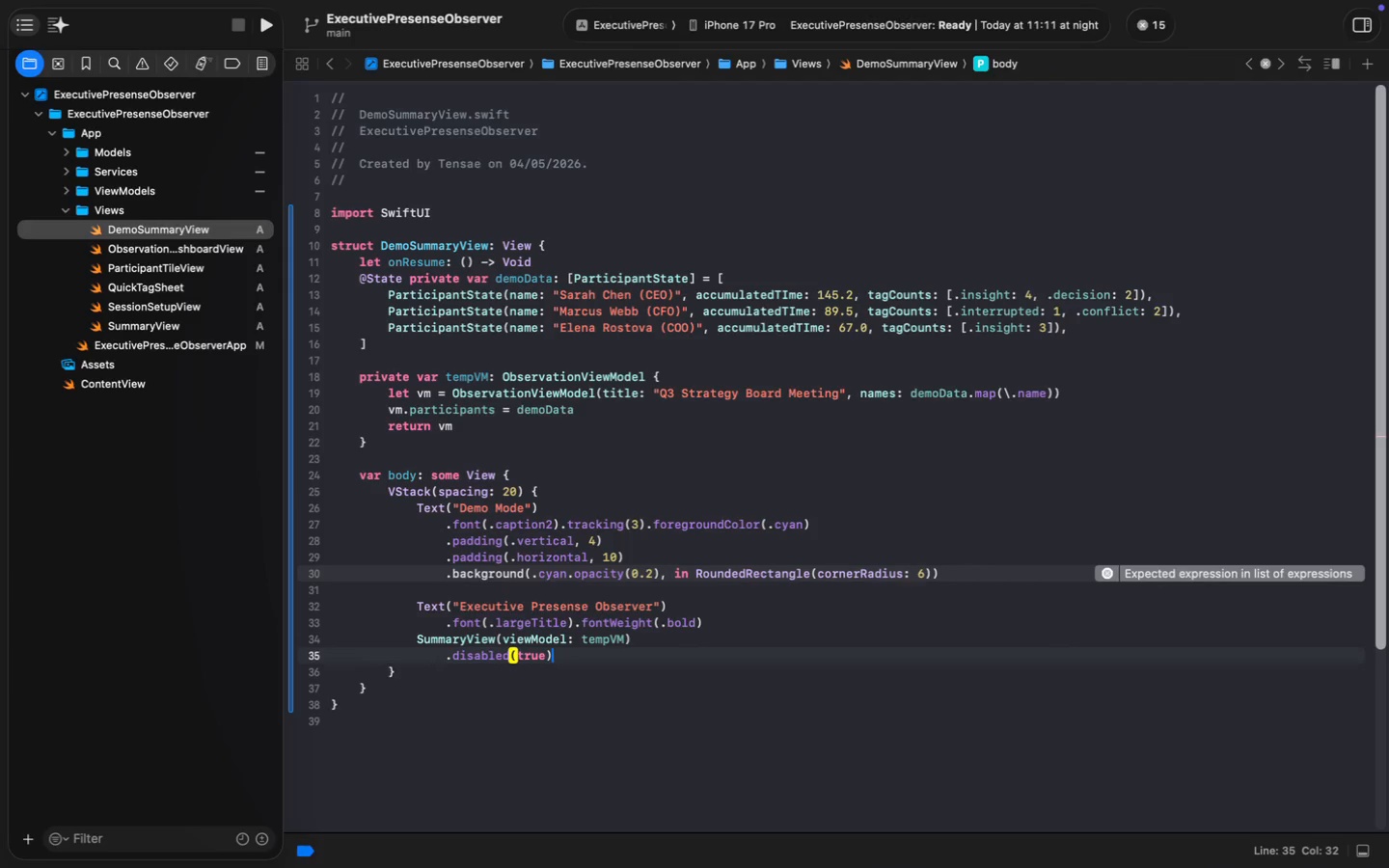 
key(Enter)
 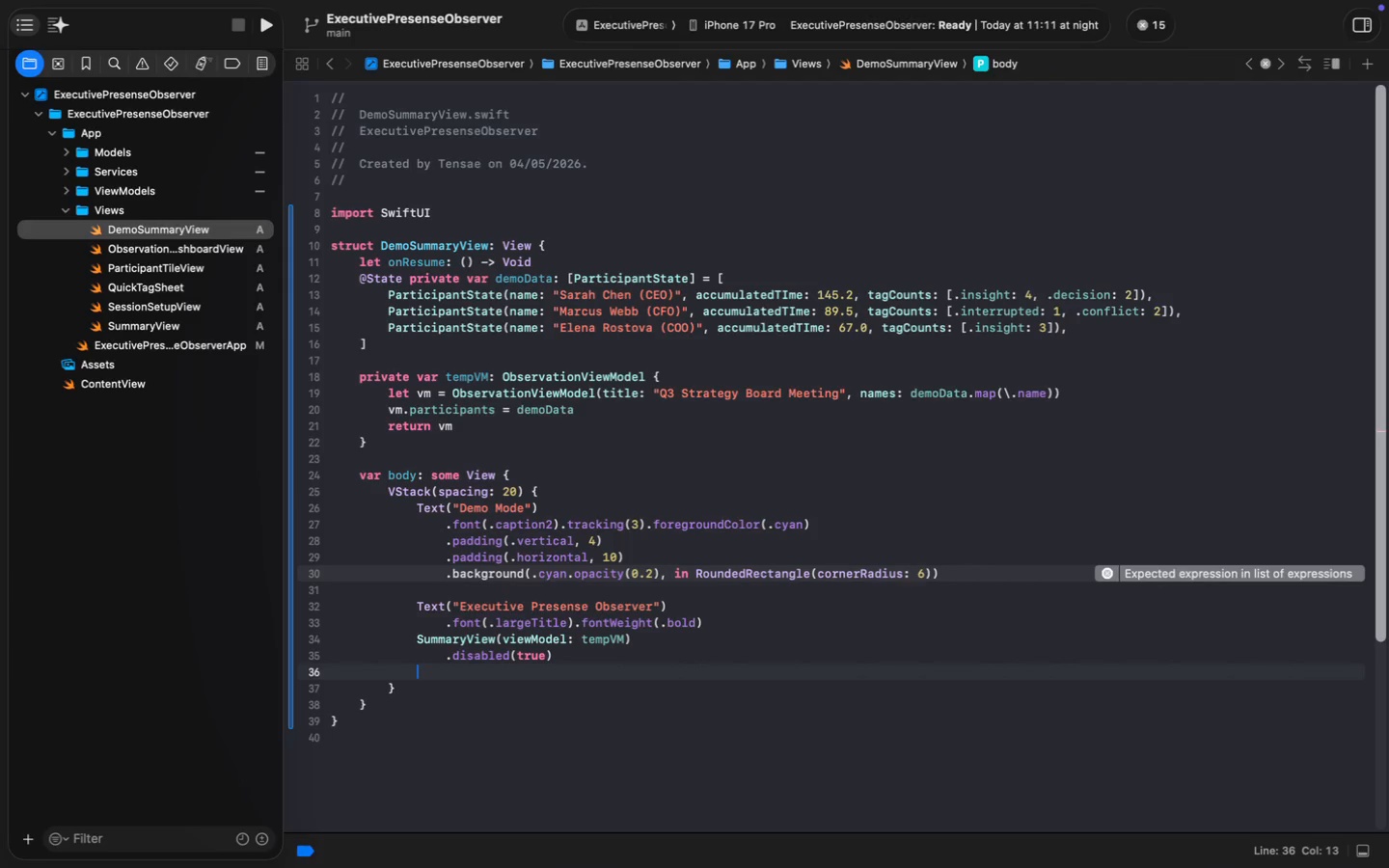 
type(Butt)
 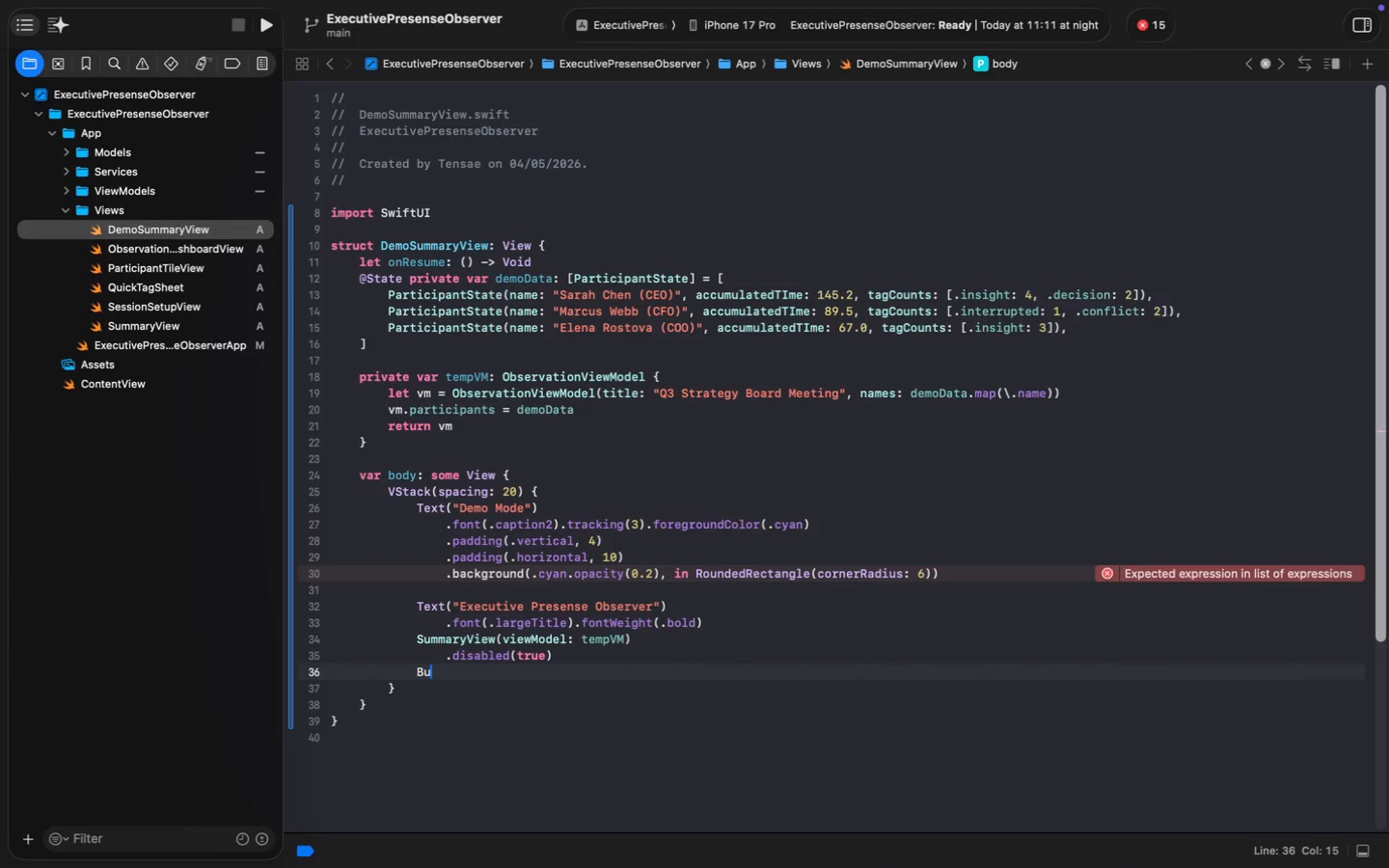 
key(Enter)
 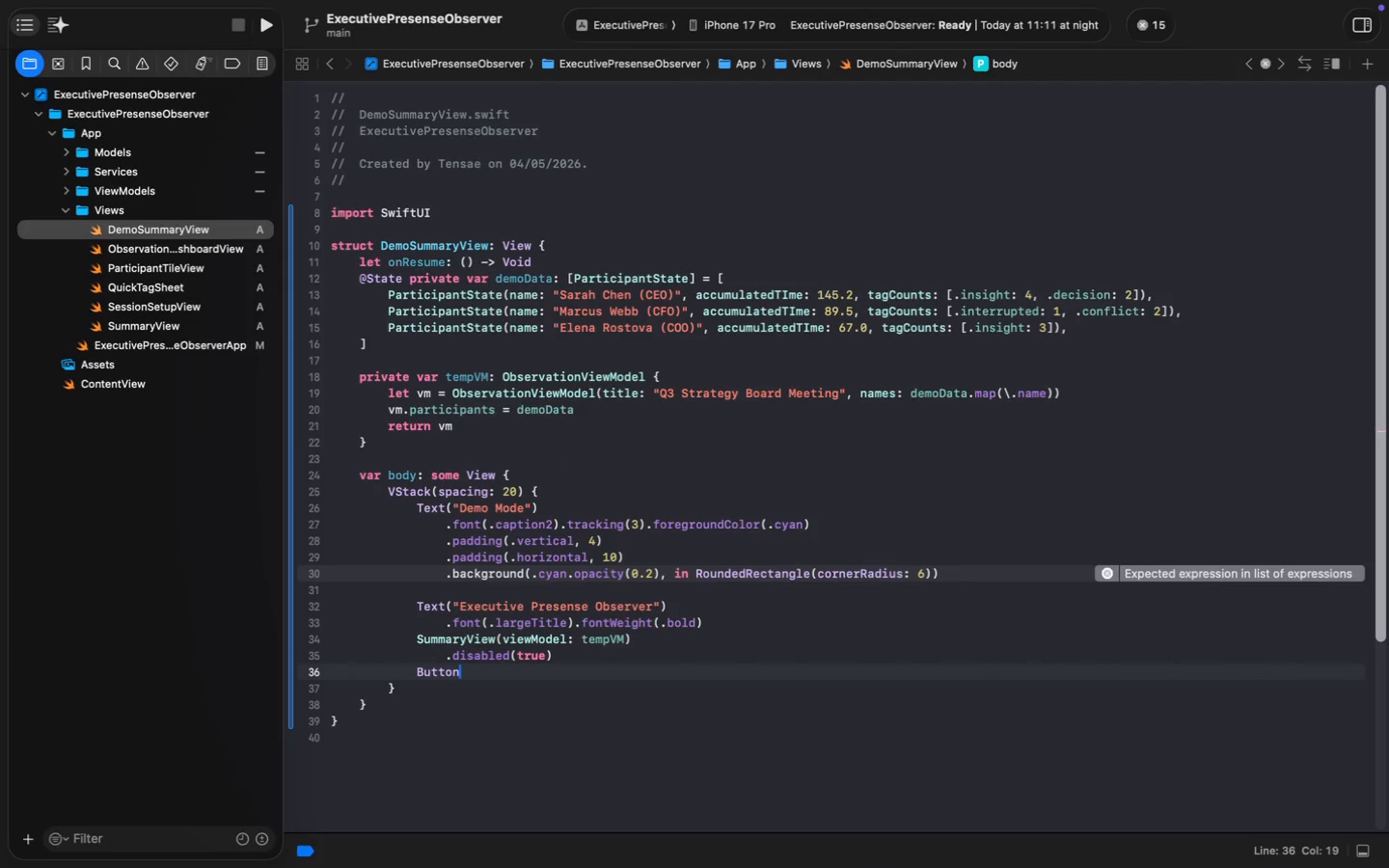 
key(Shift+ShiftLeft)
 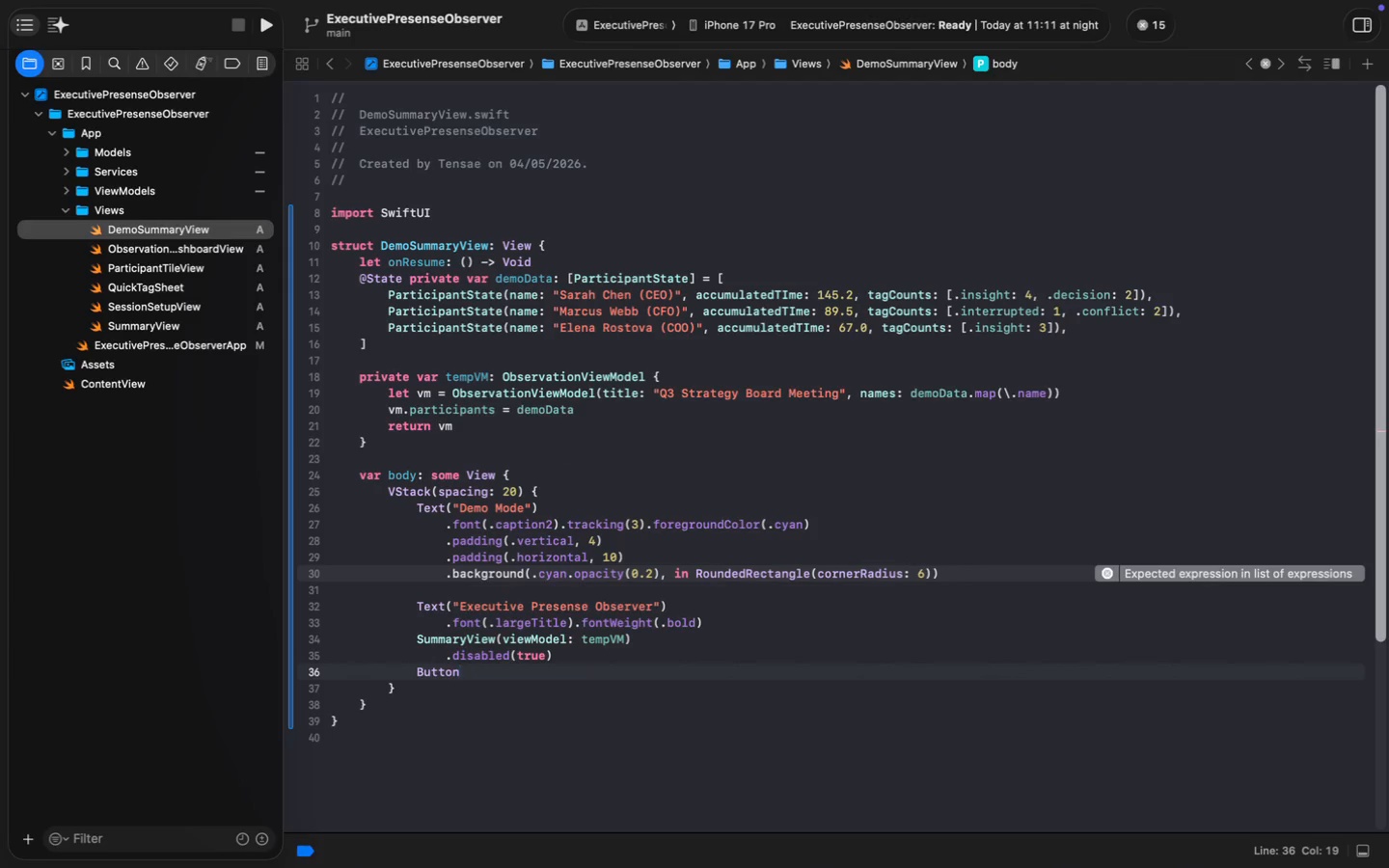 
key(Shift+9)
 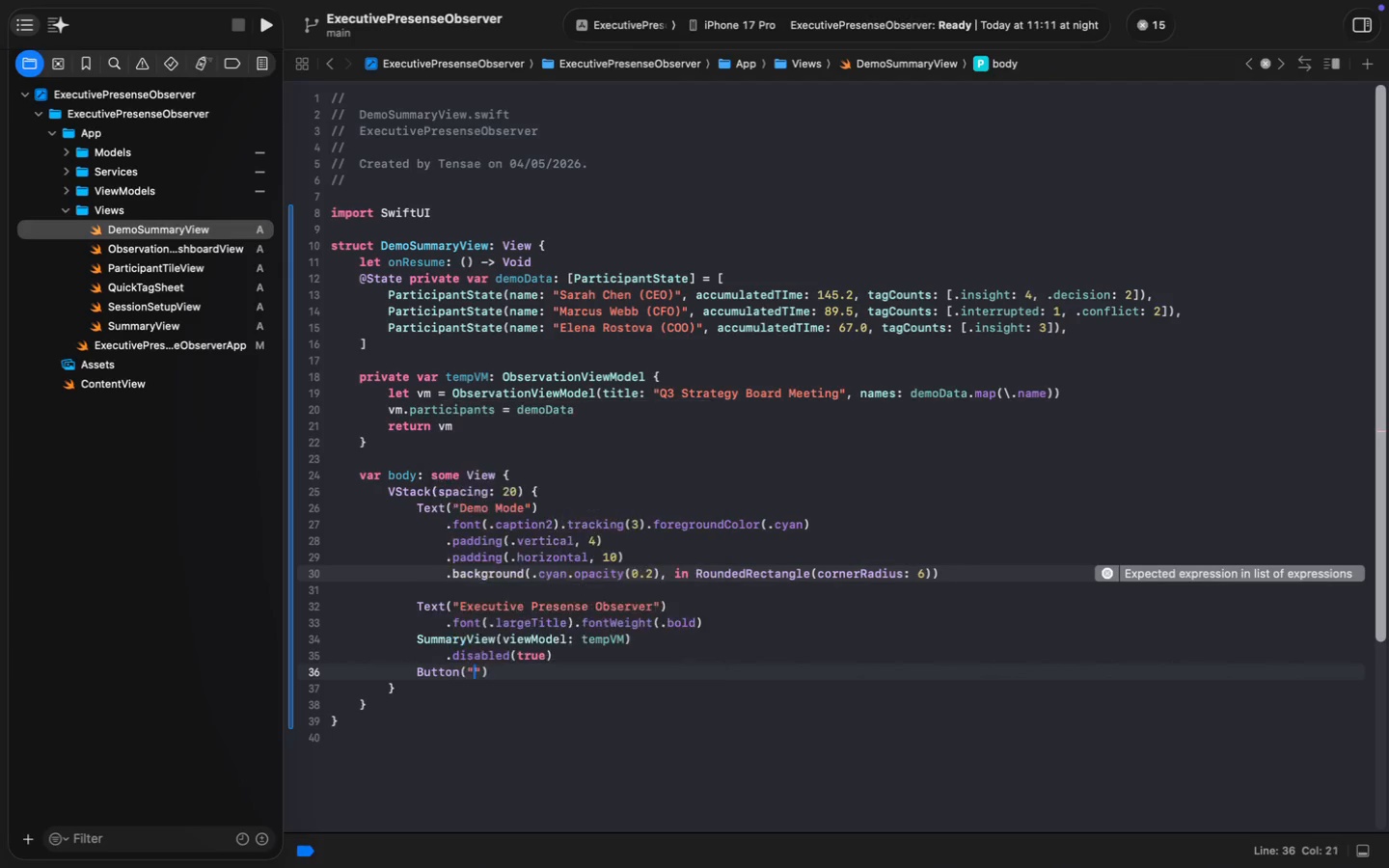 
key(Shift+Quote)
 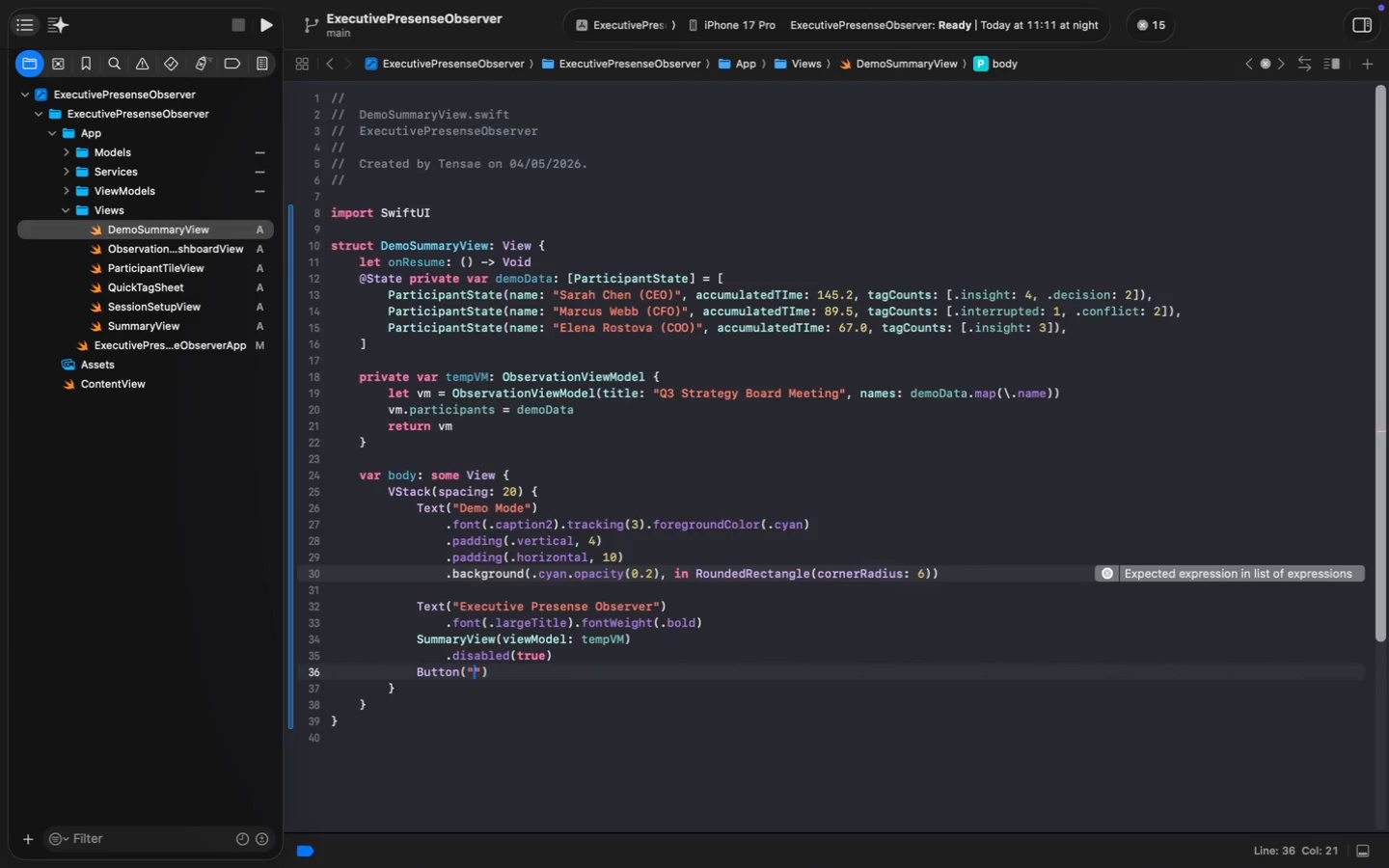 
key(Backspace)
 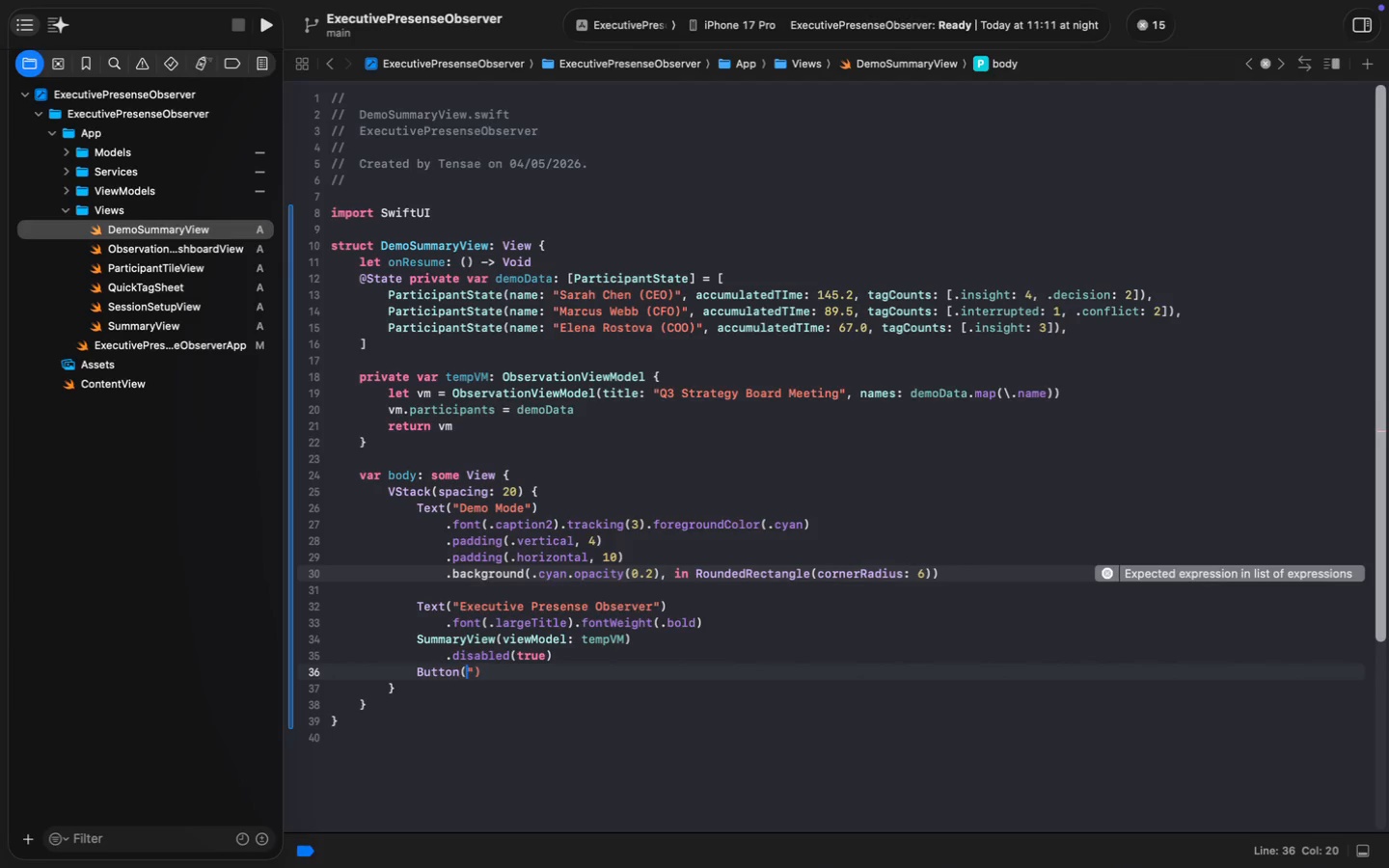 
key(ArrowRight)
 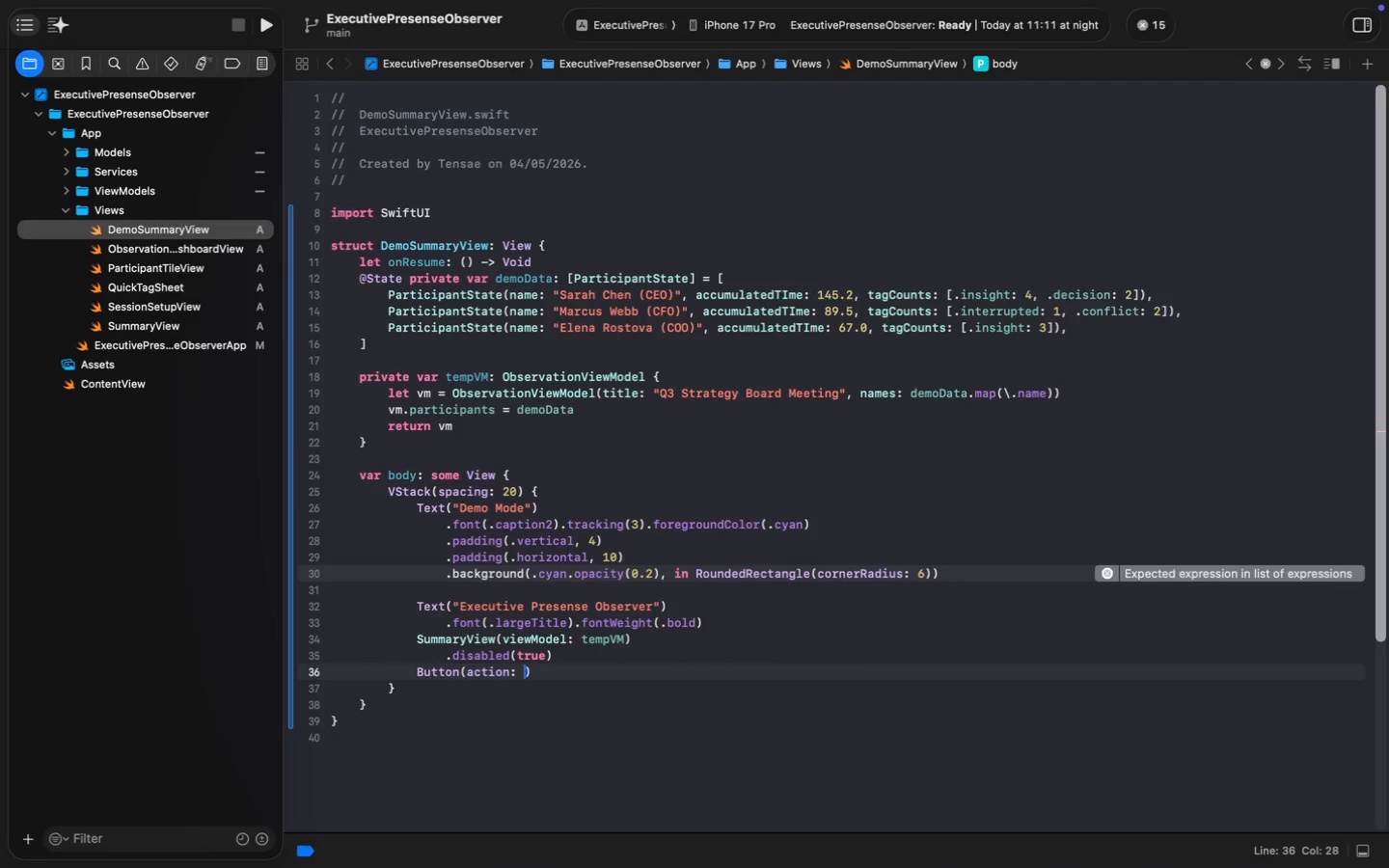 
key(Backspace)
type(action: onRe)
 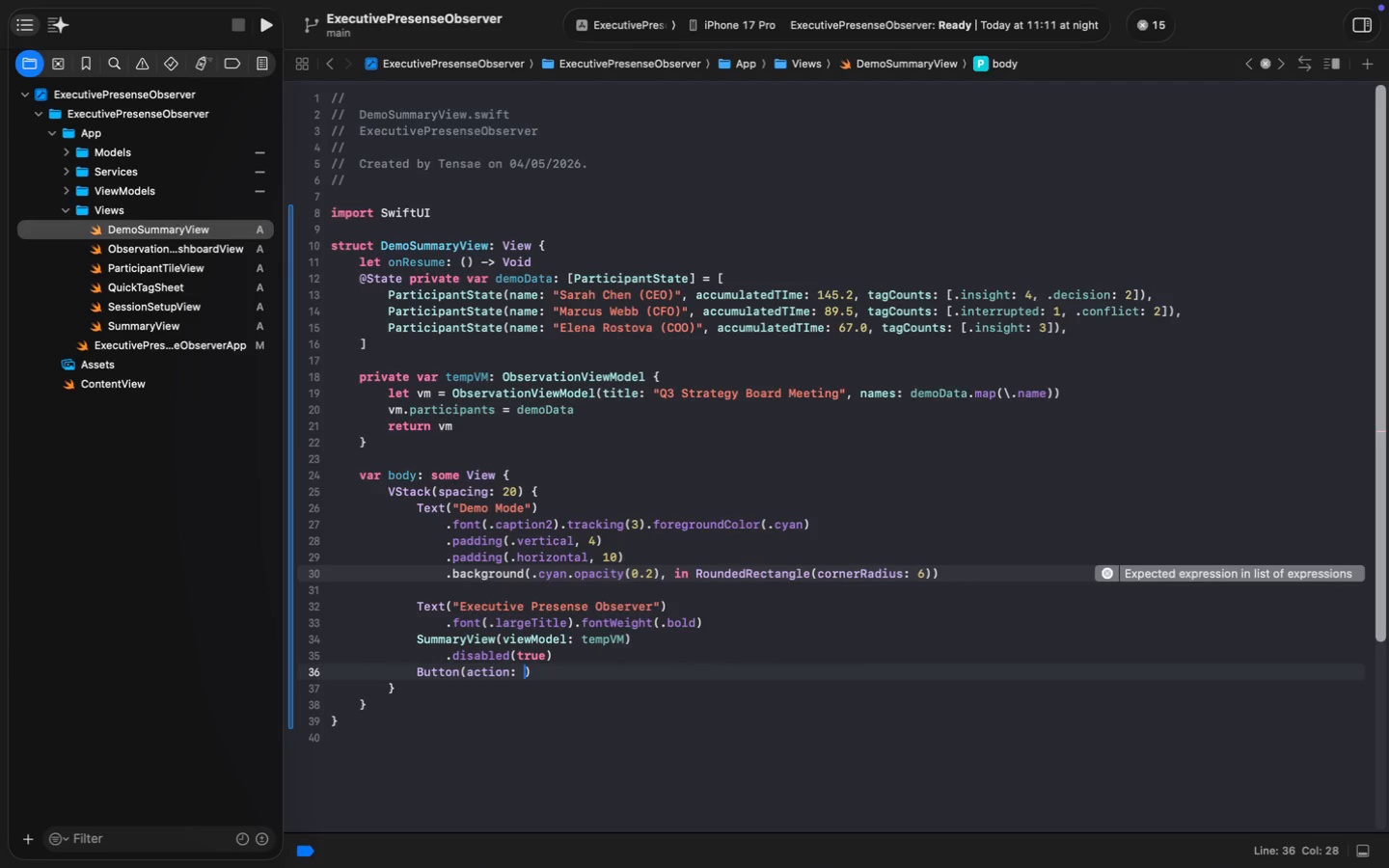 
key(Enter)
 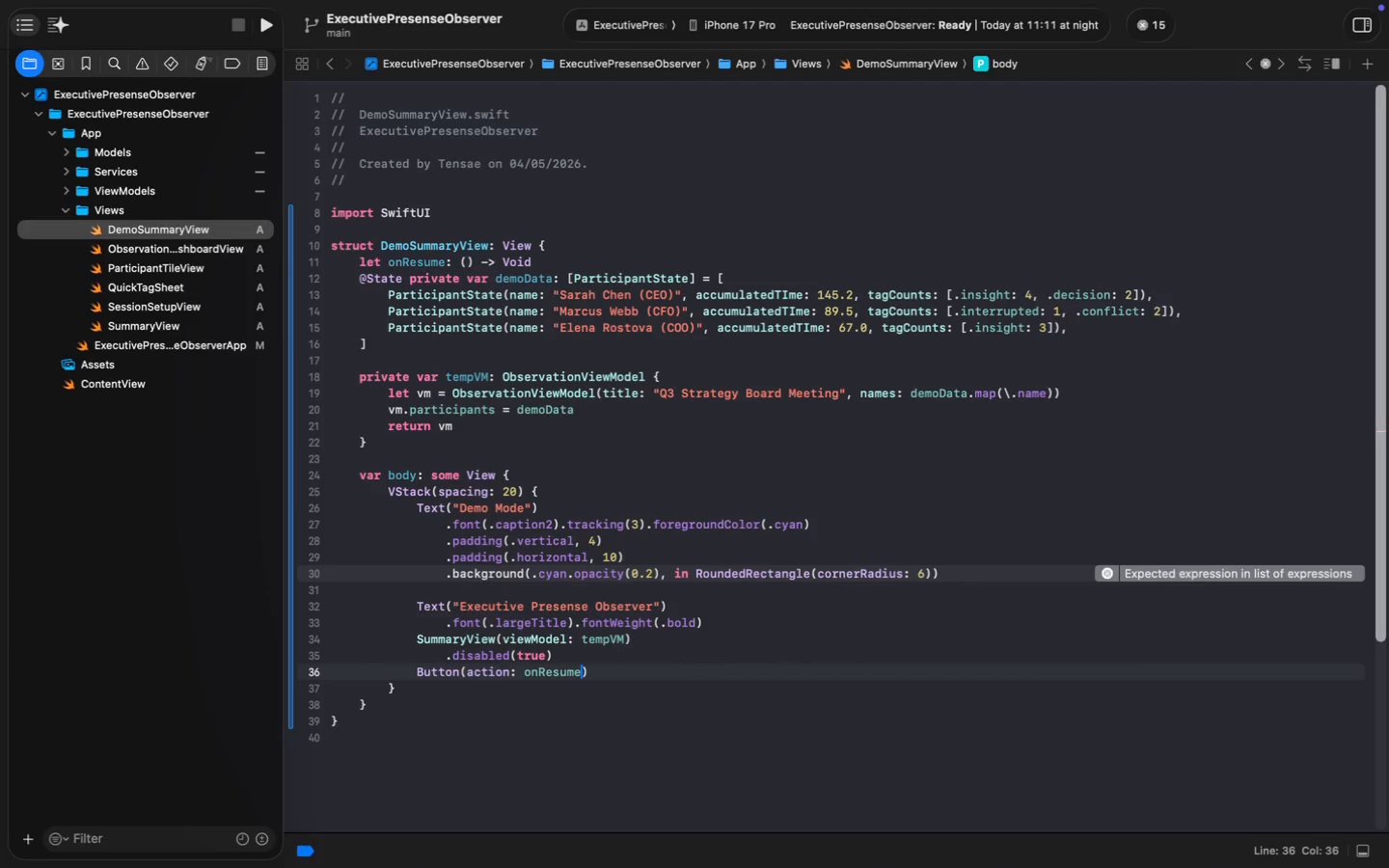 
key(ArrowRight)
 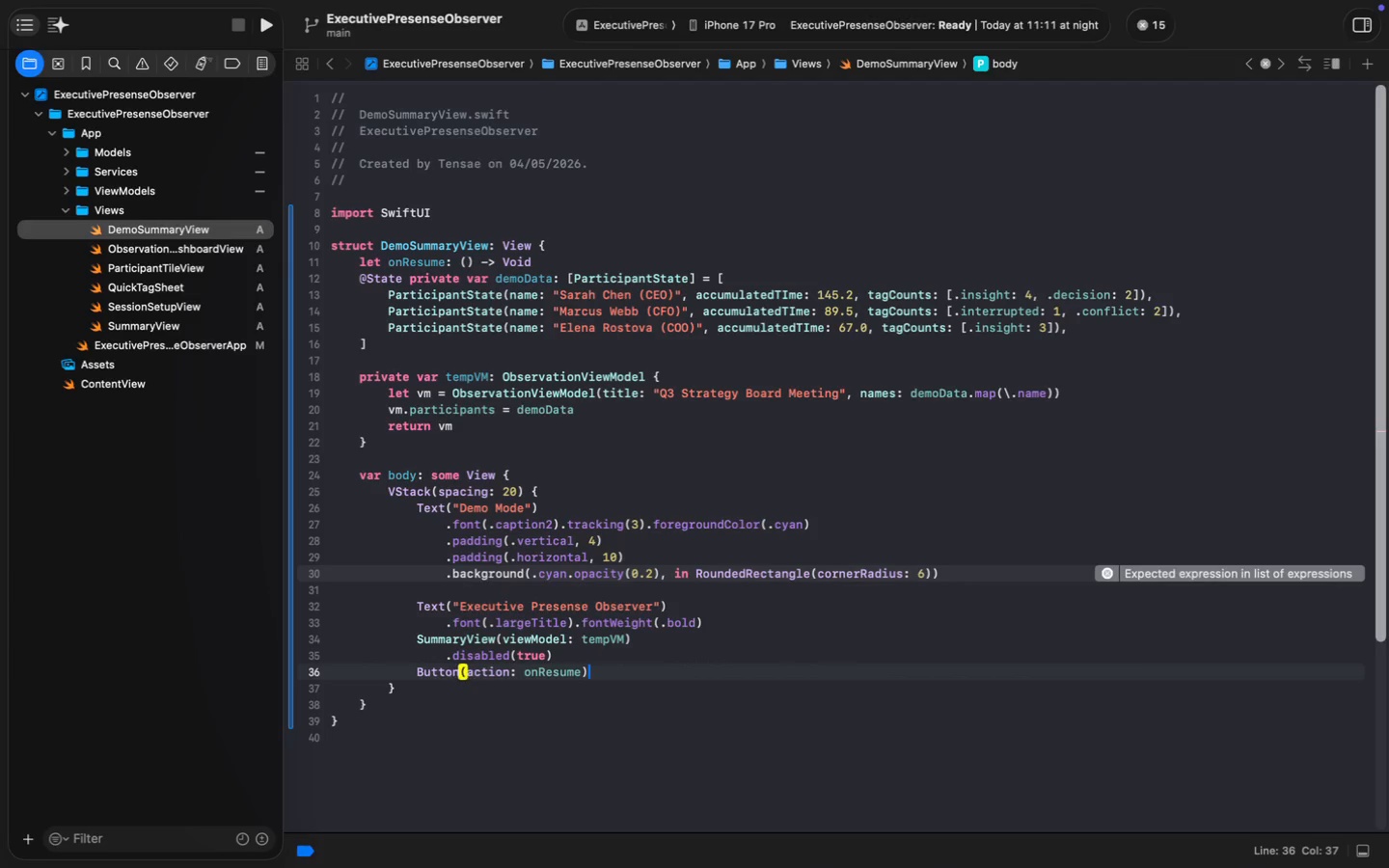 
key(Space)
 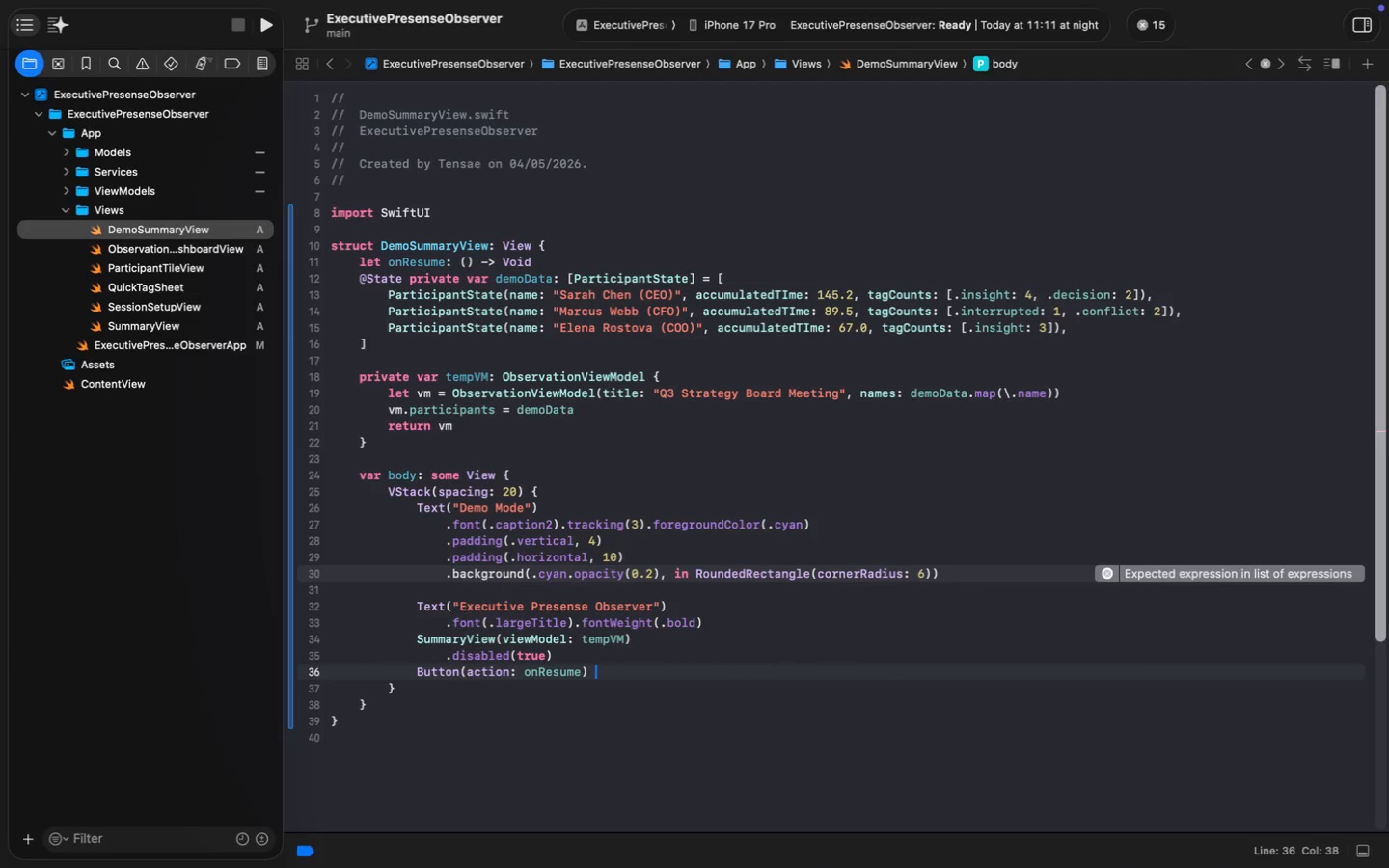 
key(Shift+BracketLeft)
 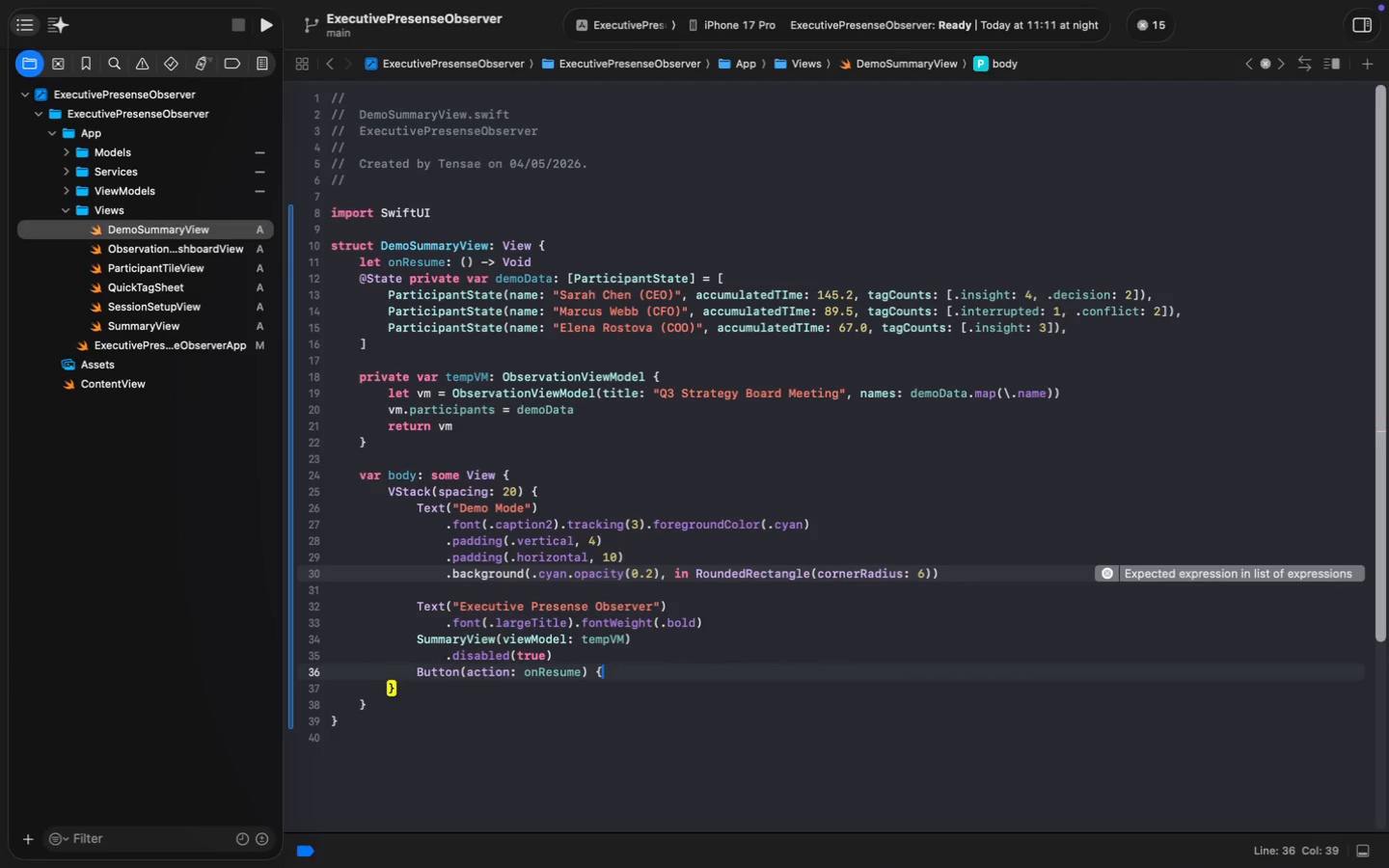 
key(Enter)
 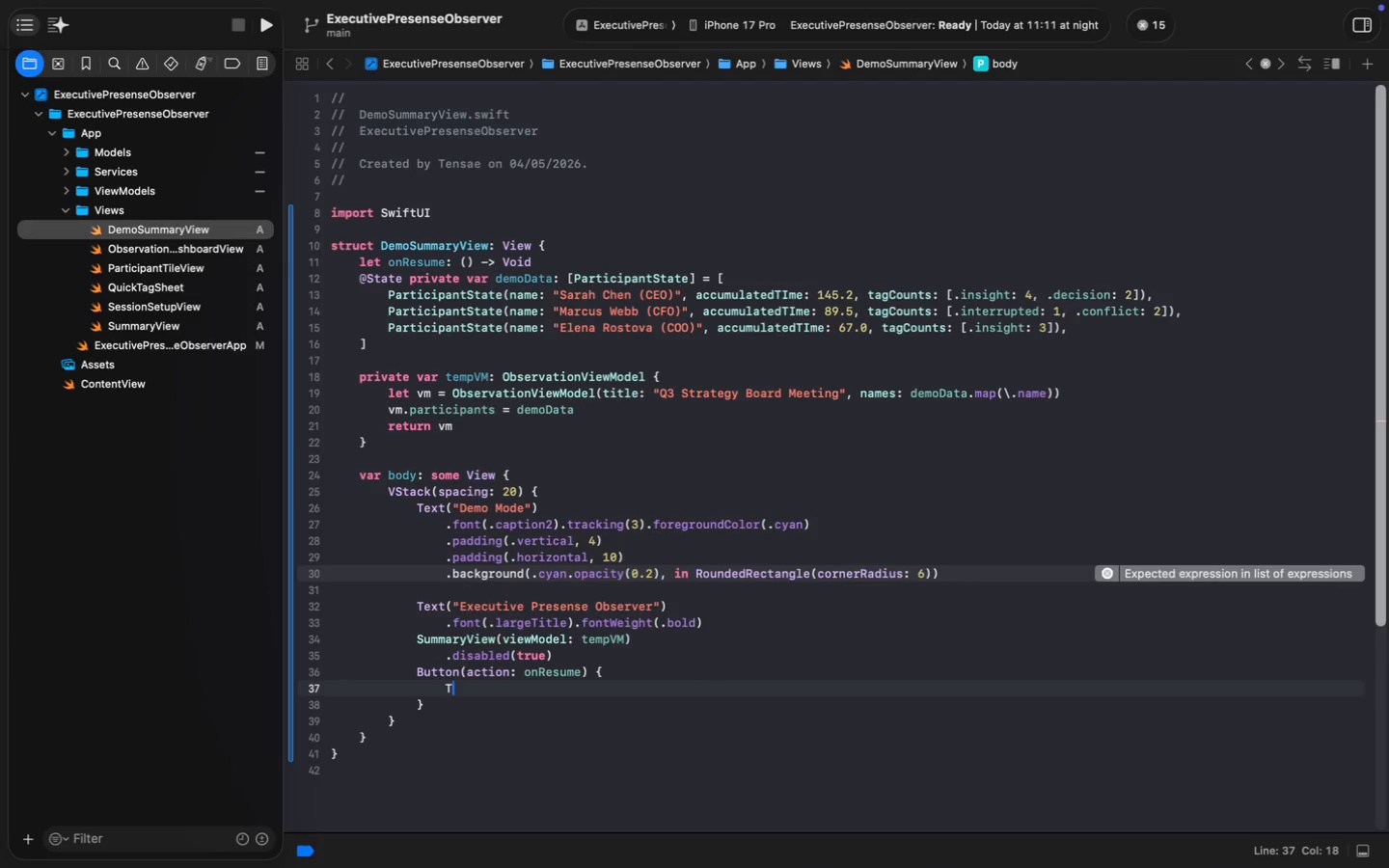 
type(Te)
 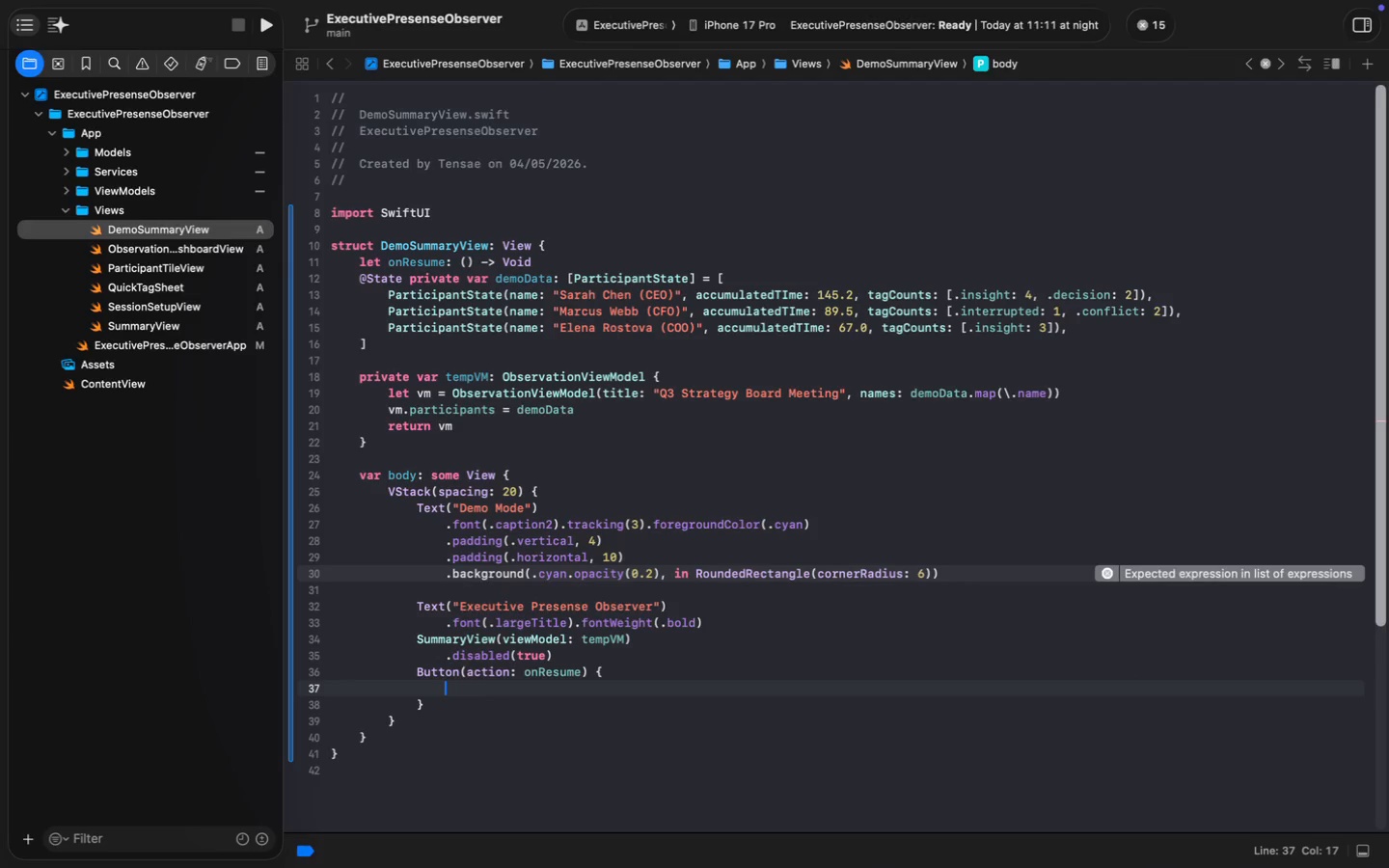 
key(ArrowDown)
 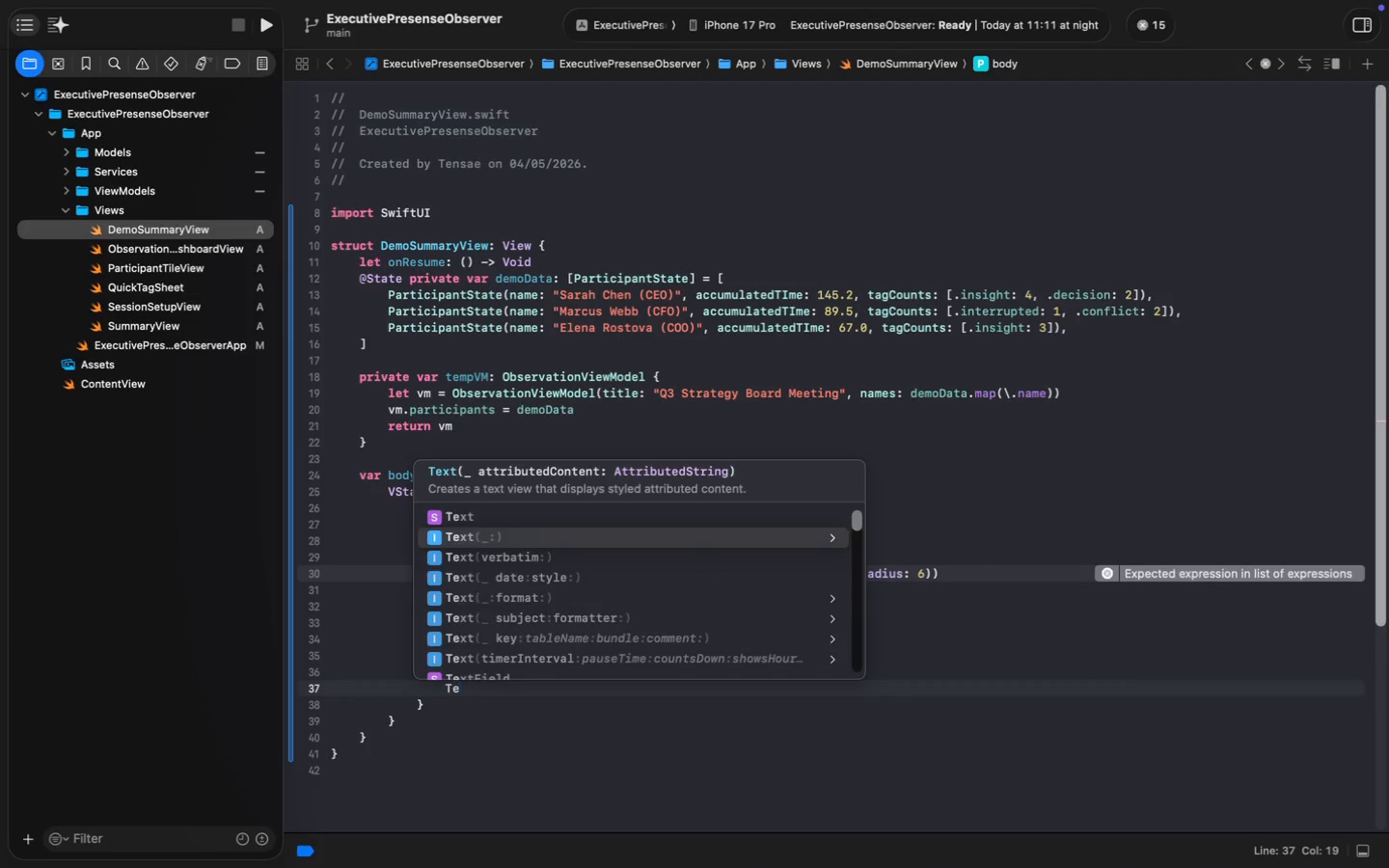 
key(Enter)
 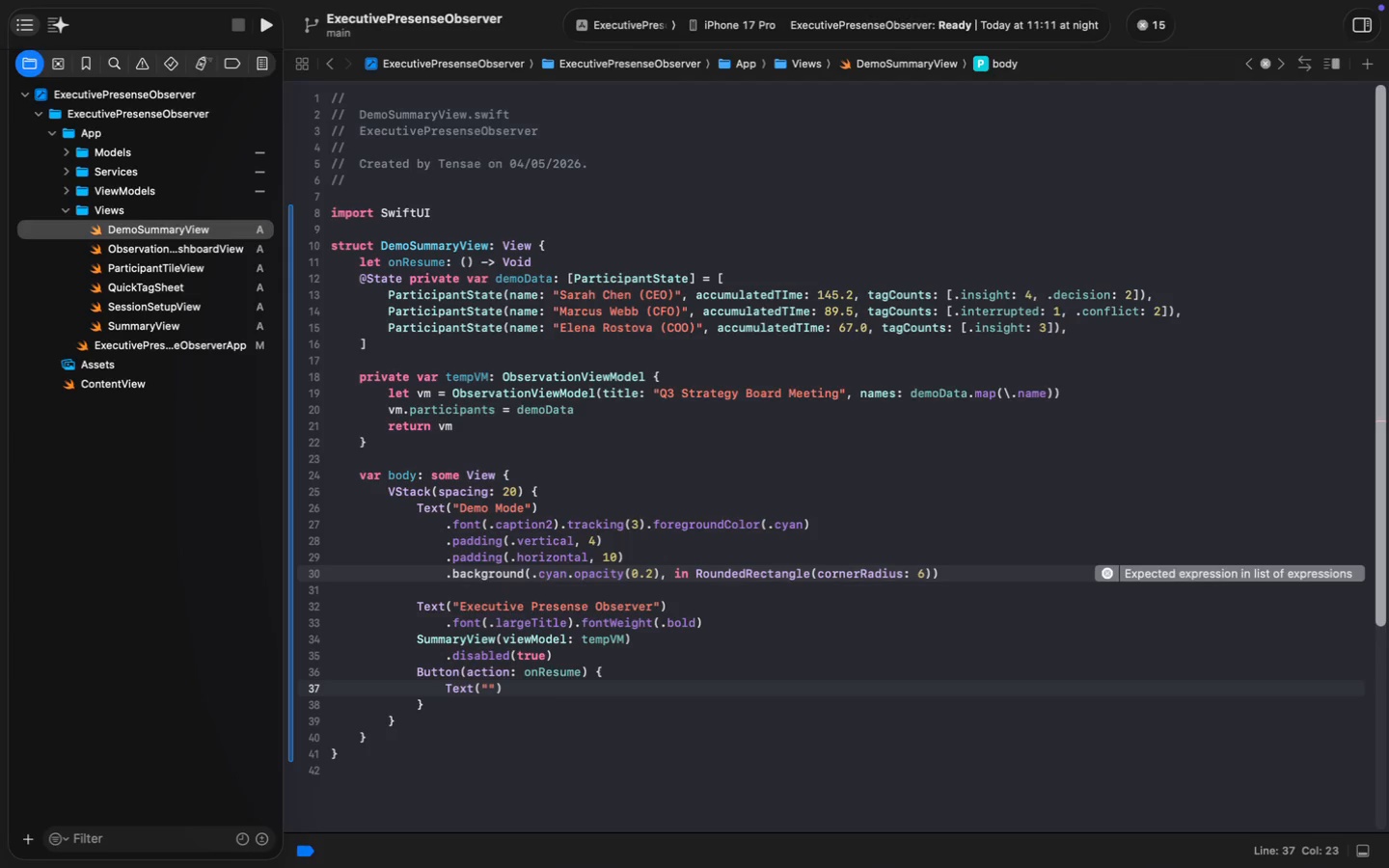 
type("Start Real Session)
 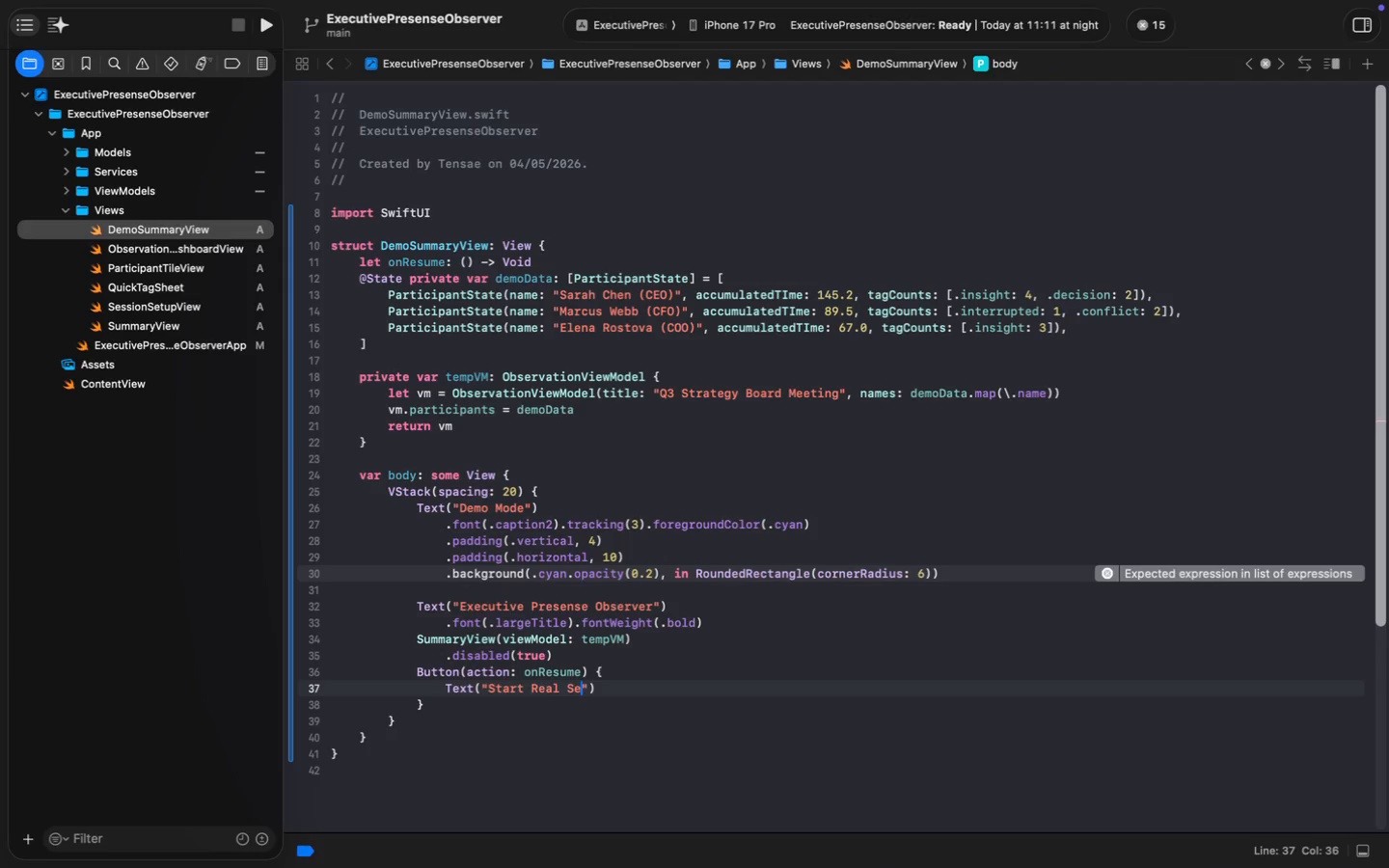 
key(ArrowRight)
 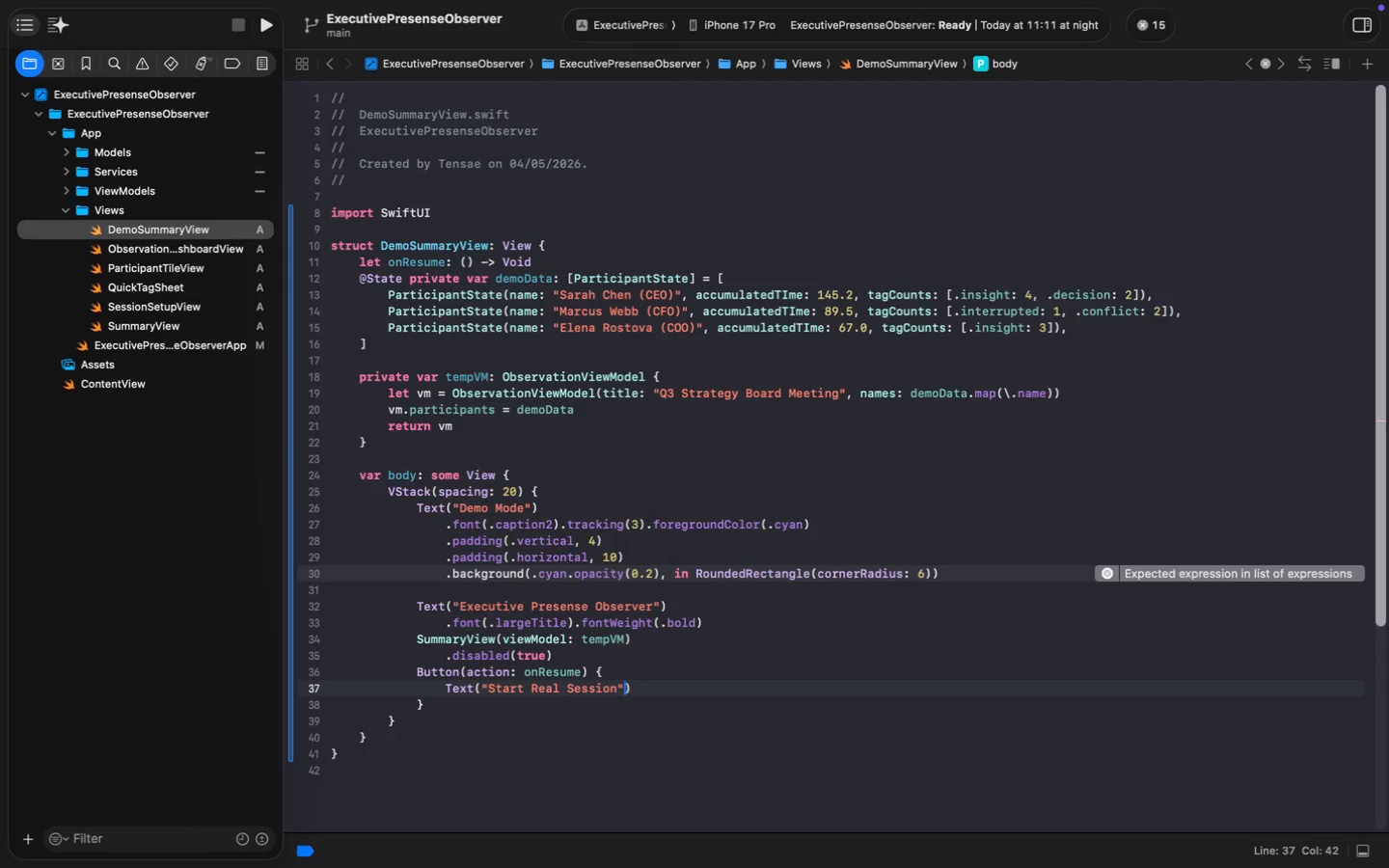 
key(ArrowLeft)
 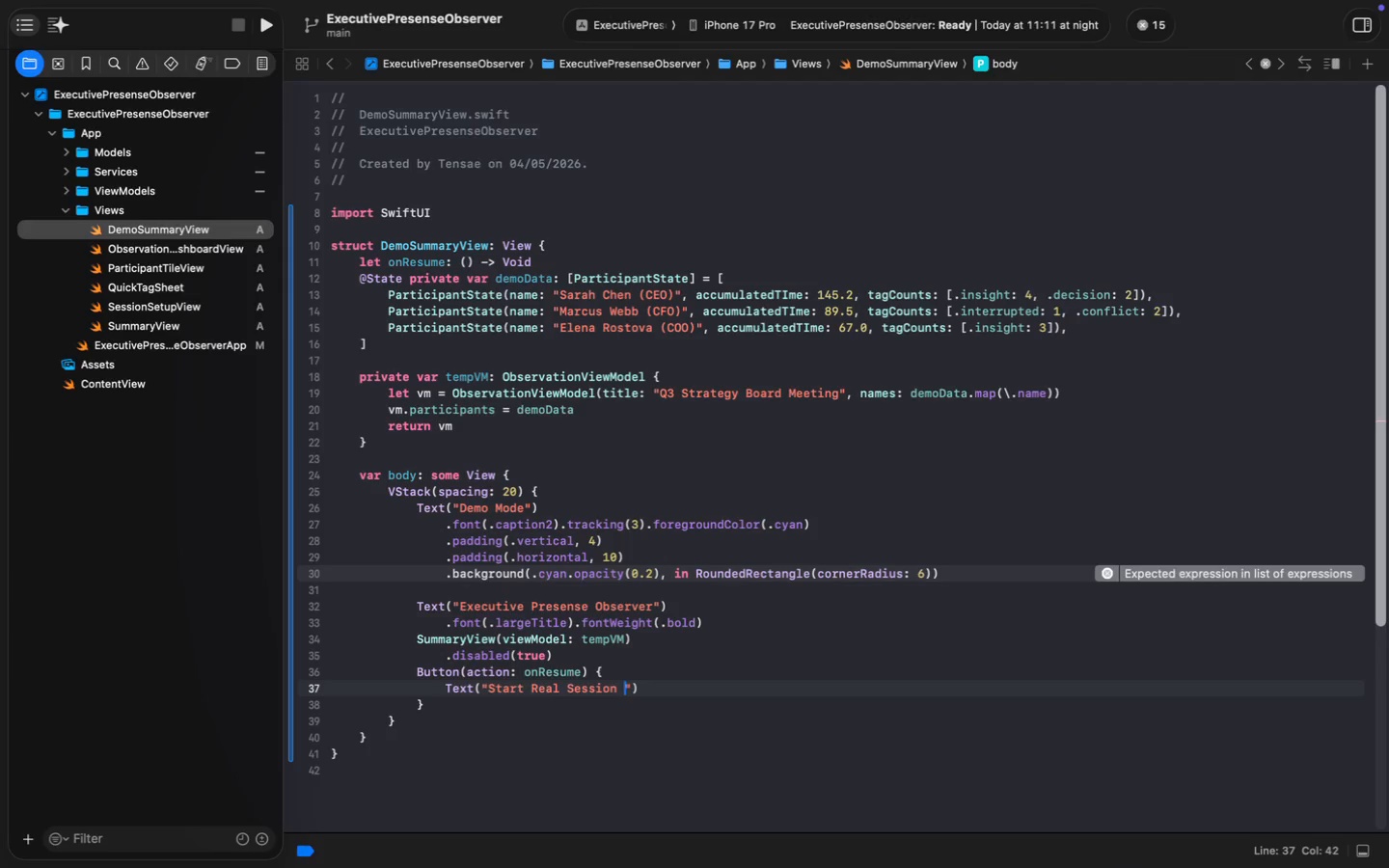 
key(Space)
 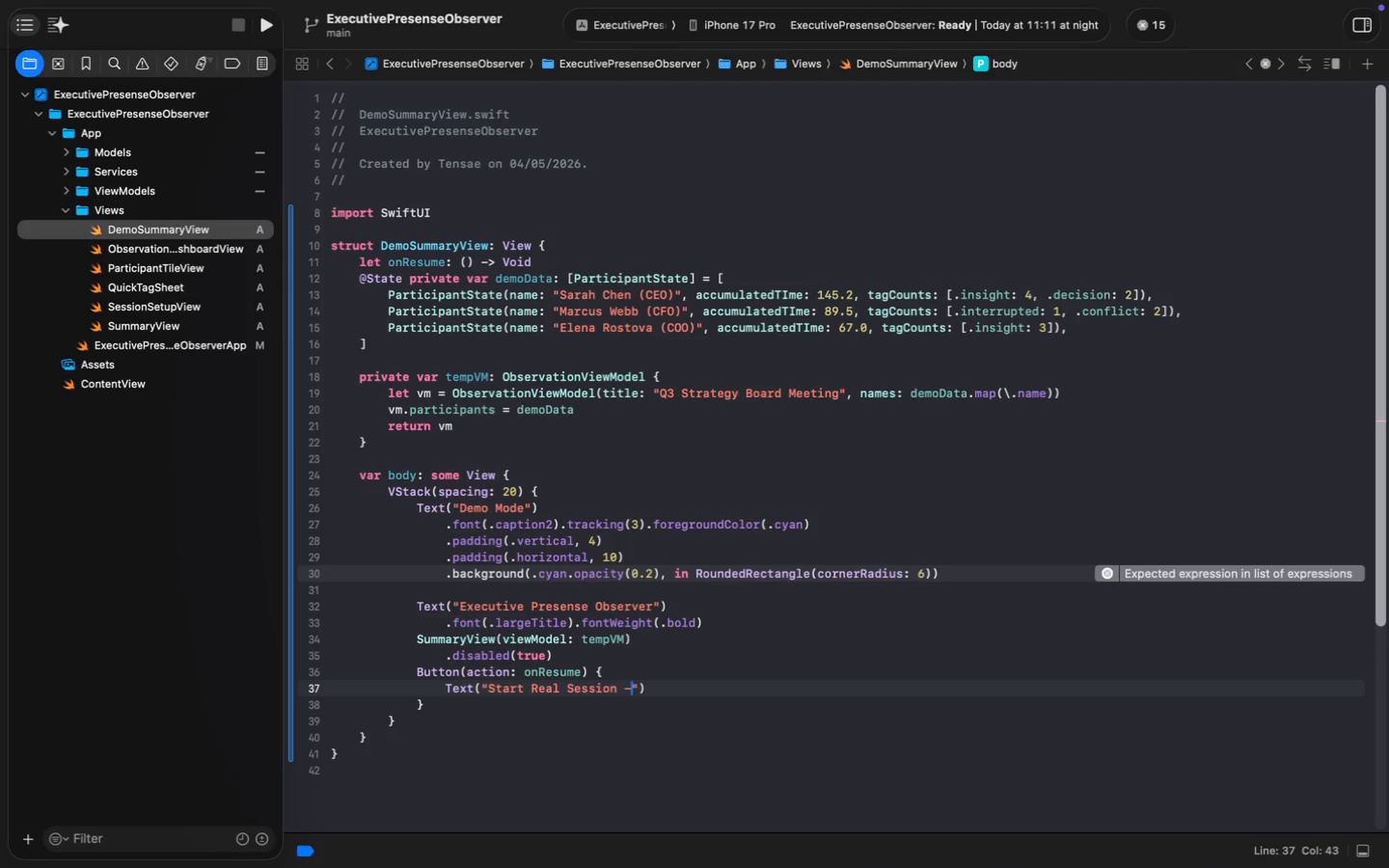 
key(Minus)
 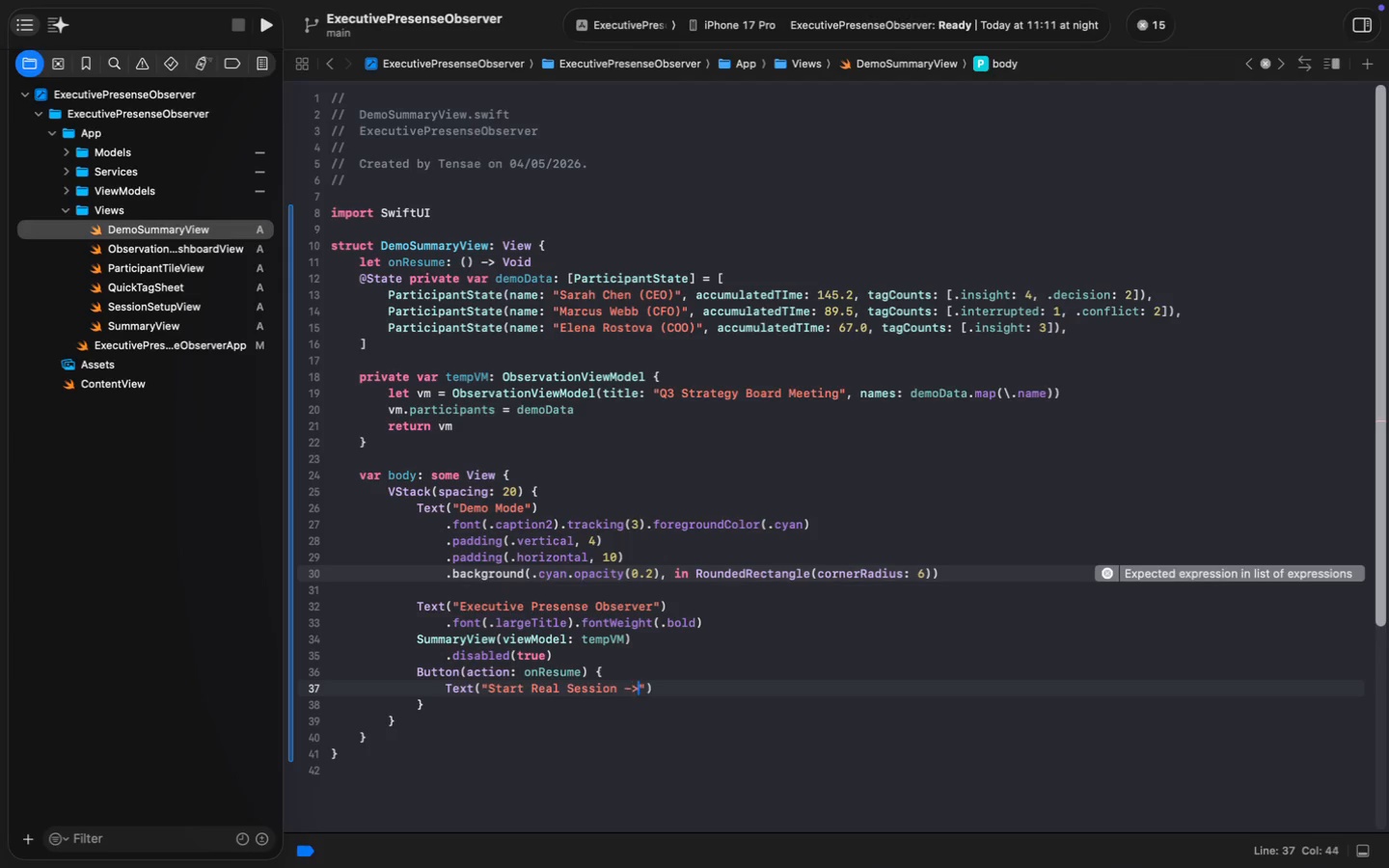 
key(Shift+Period)
 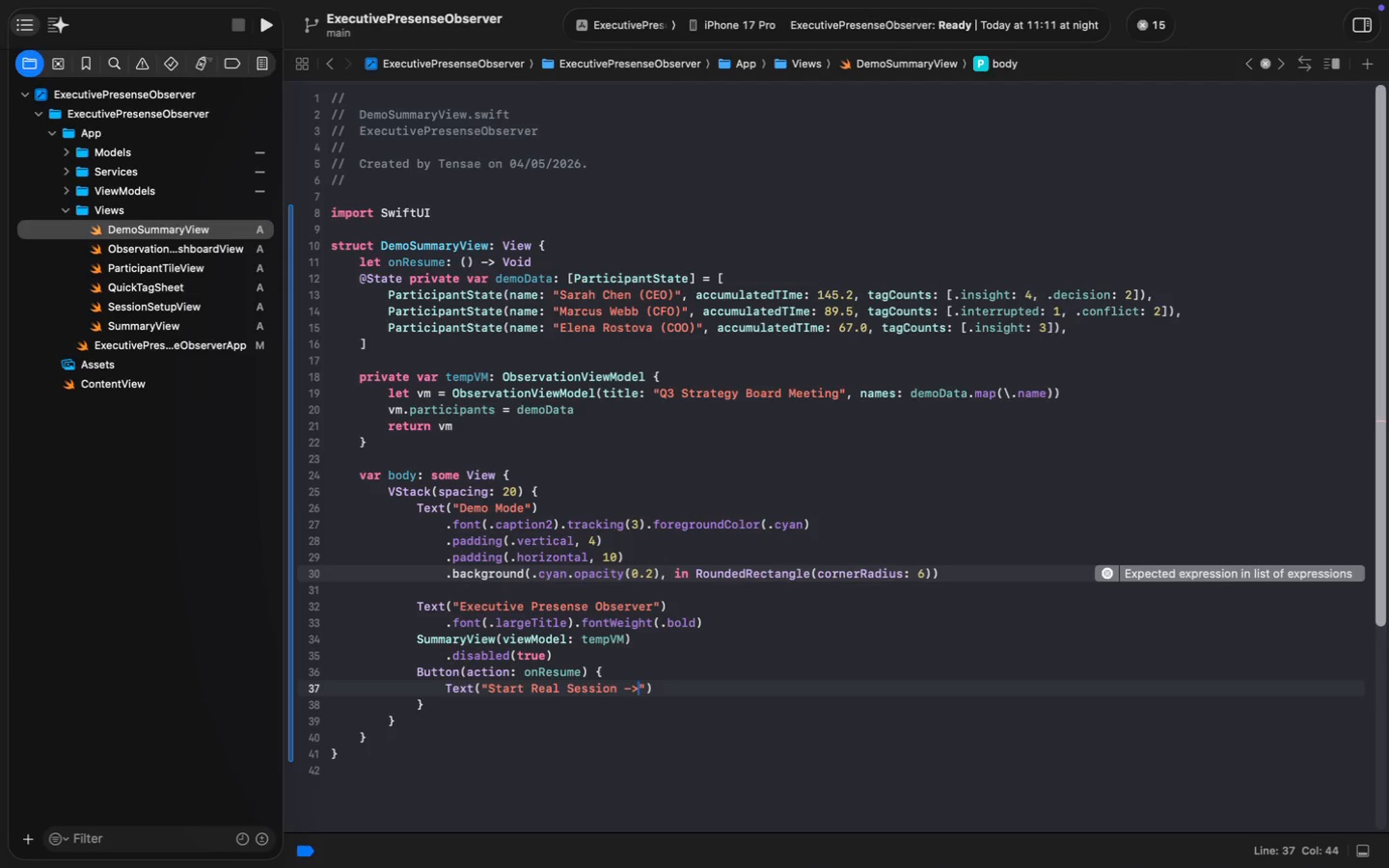 
key(Meta+ArrowRight)
 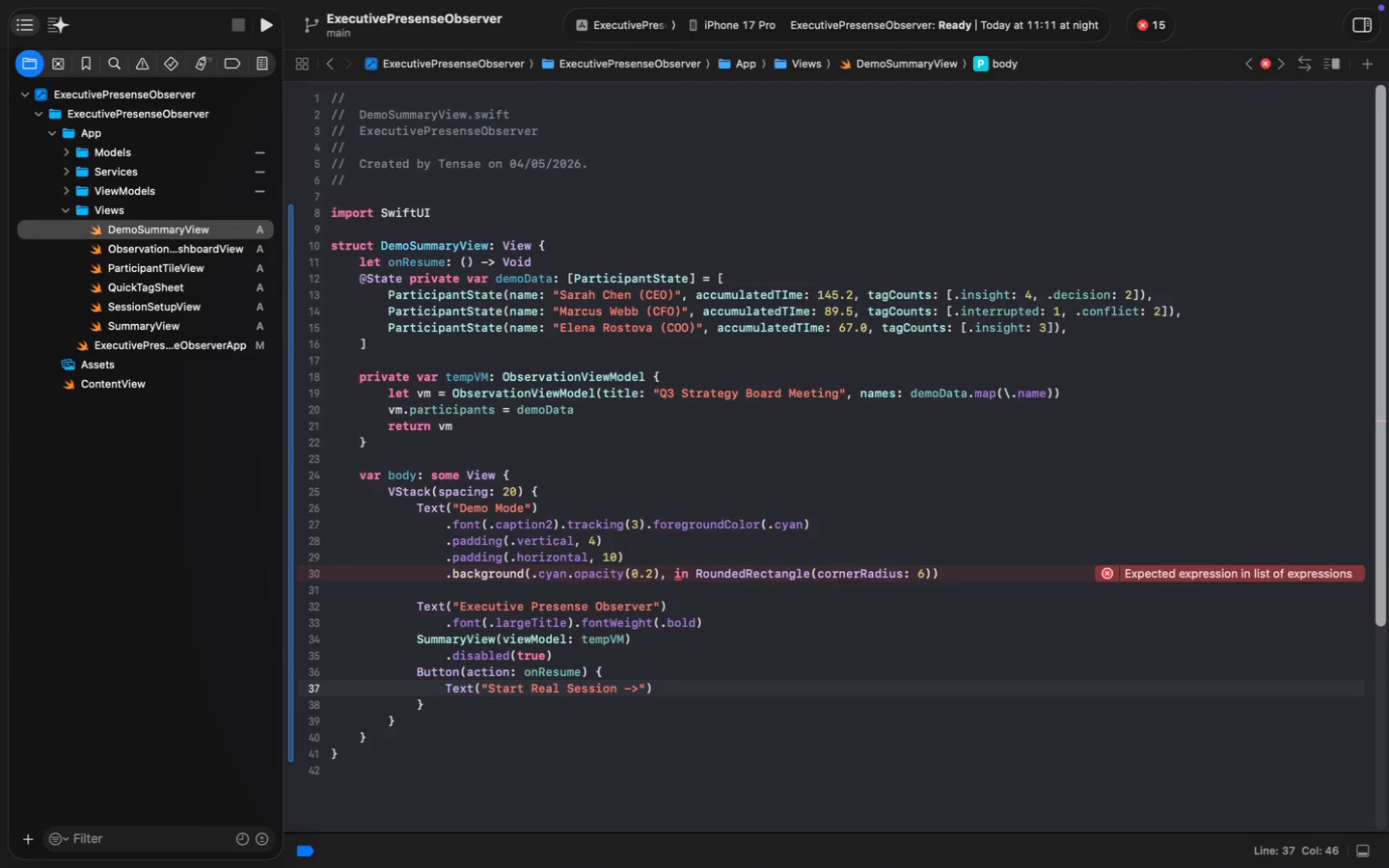 
key(Enter)
 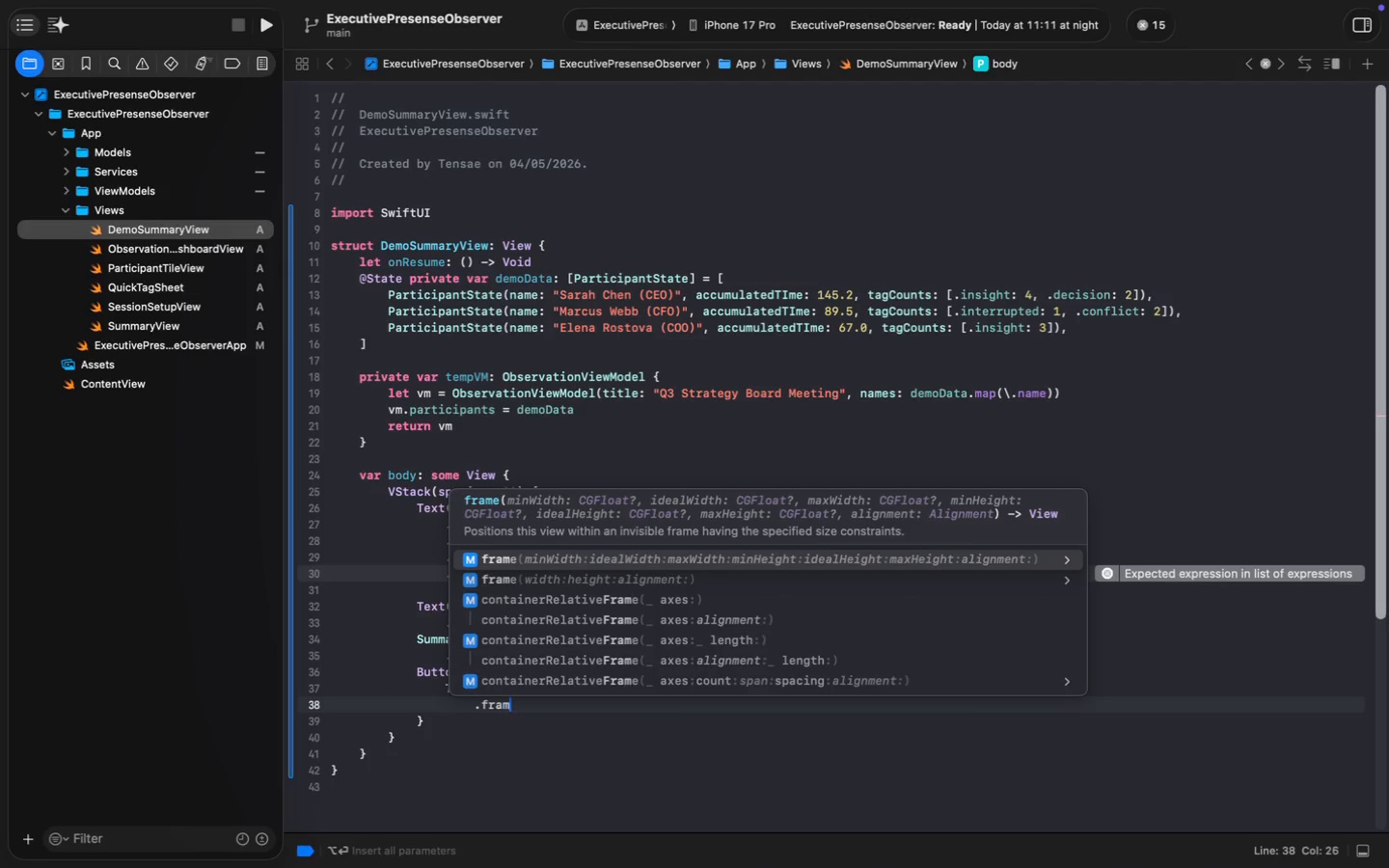 
type(.frame)
 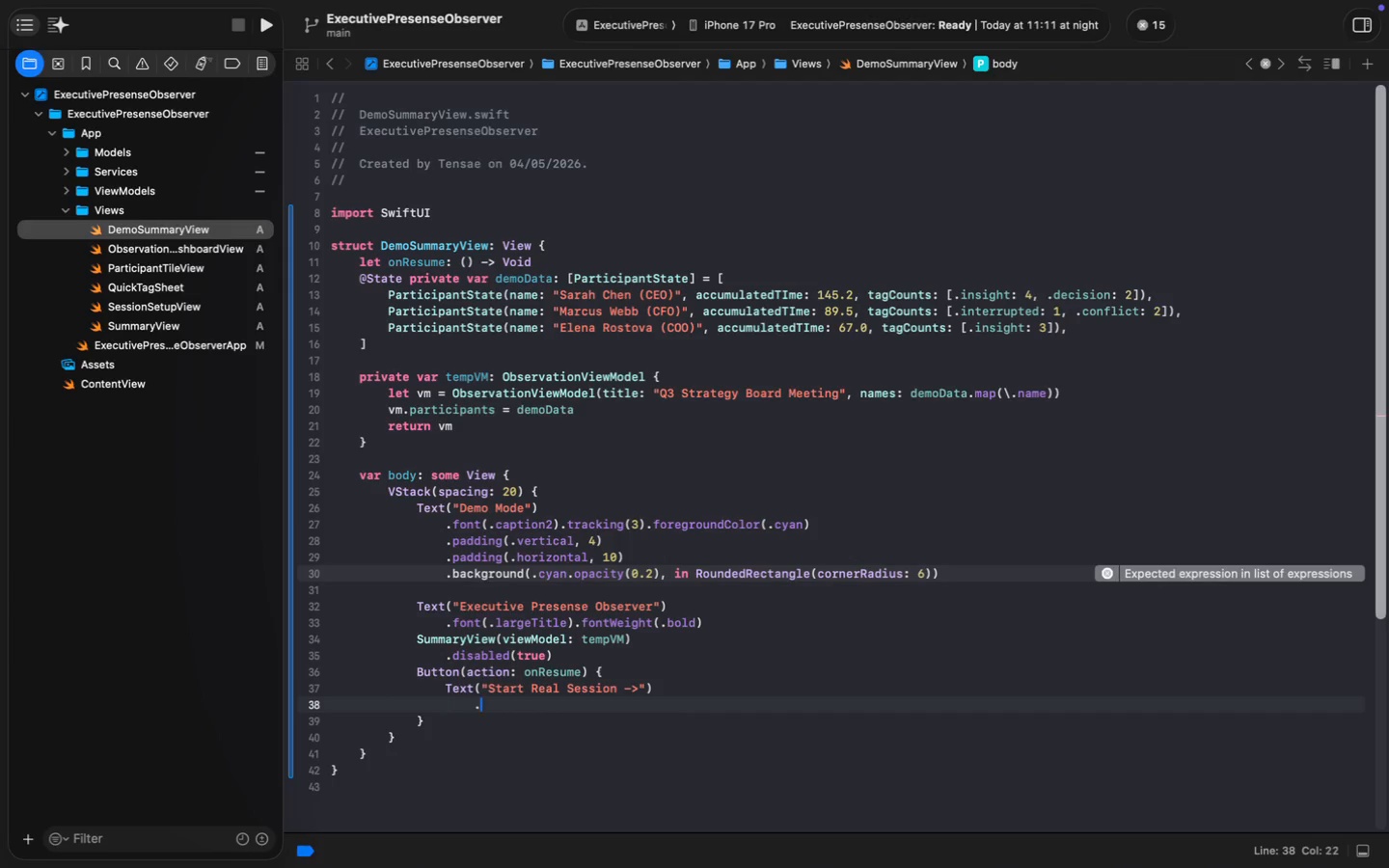 
key(Enter)
 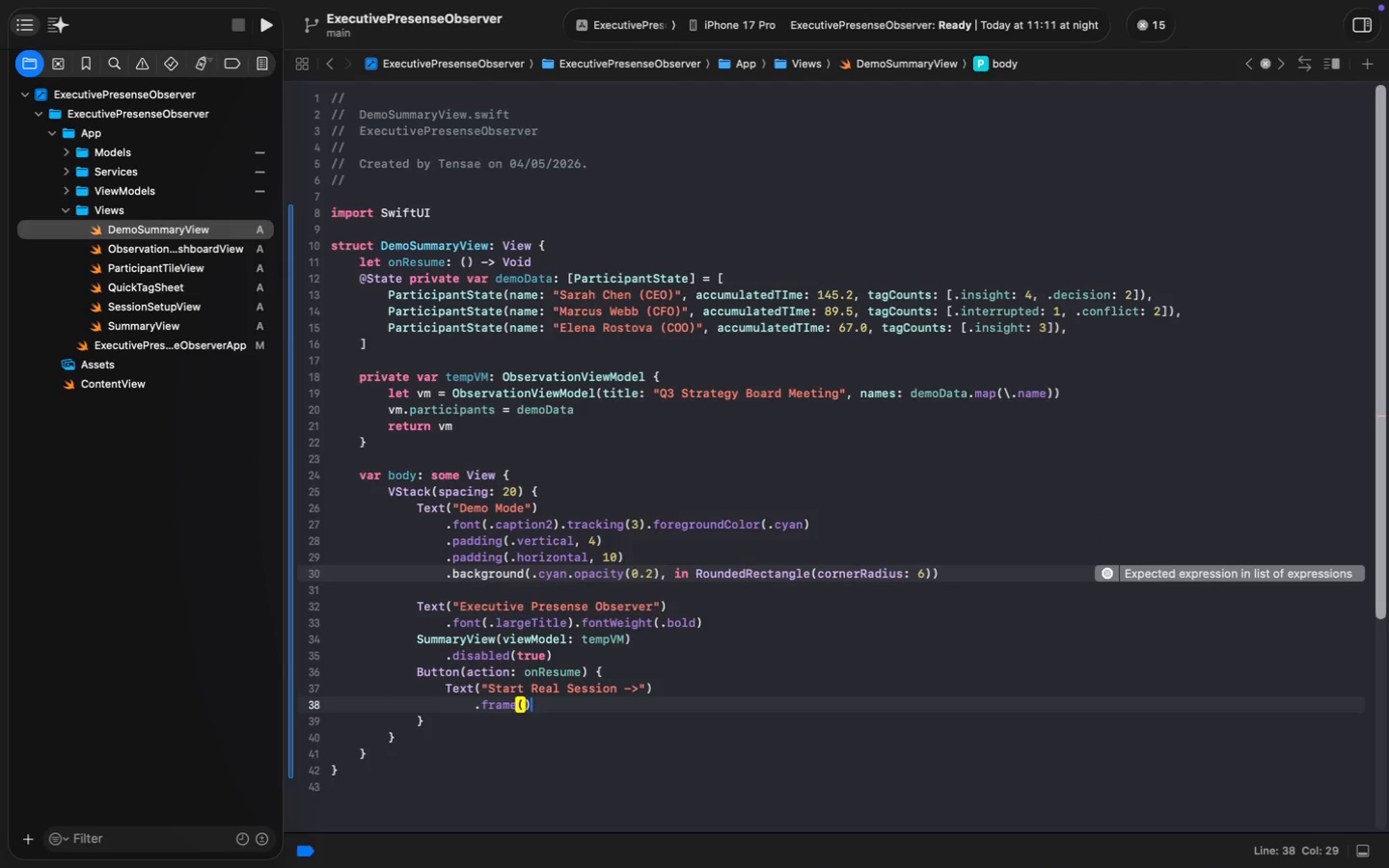 
key(ArrowLeft)
 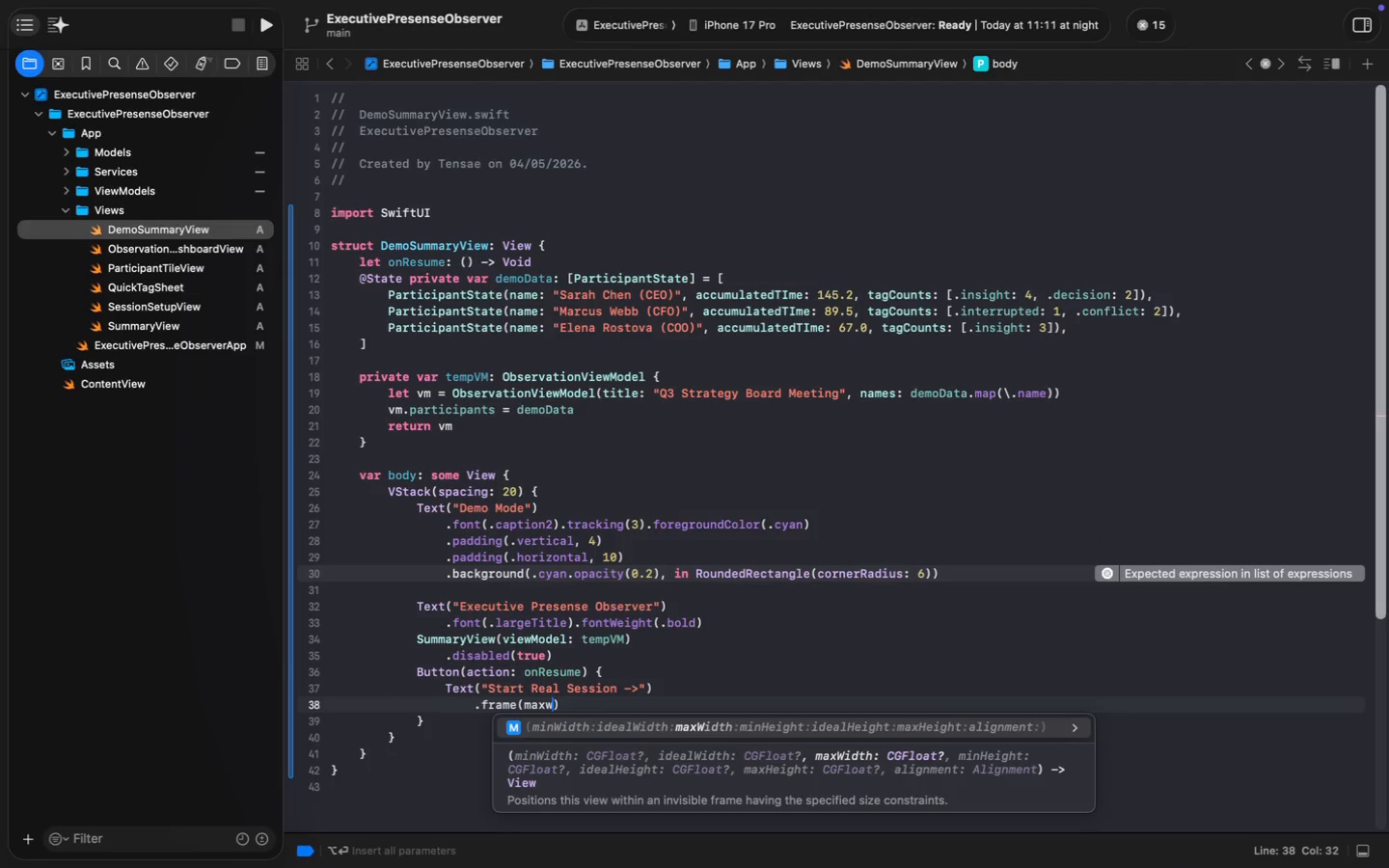 
type(maxw)
 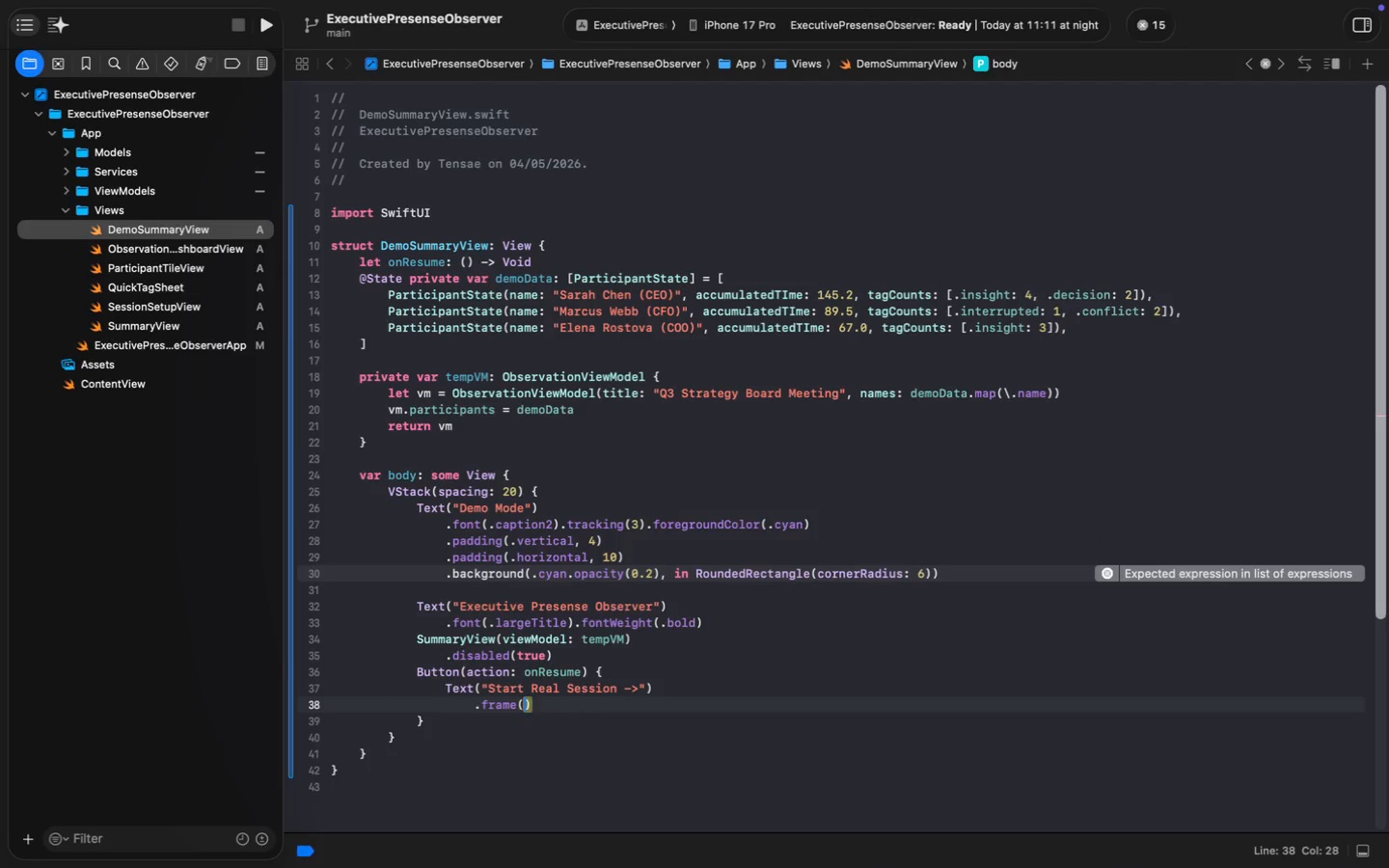 
key(Enter)
 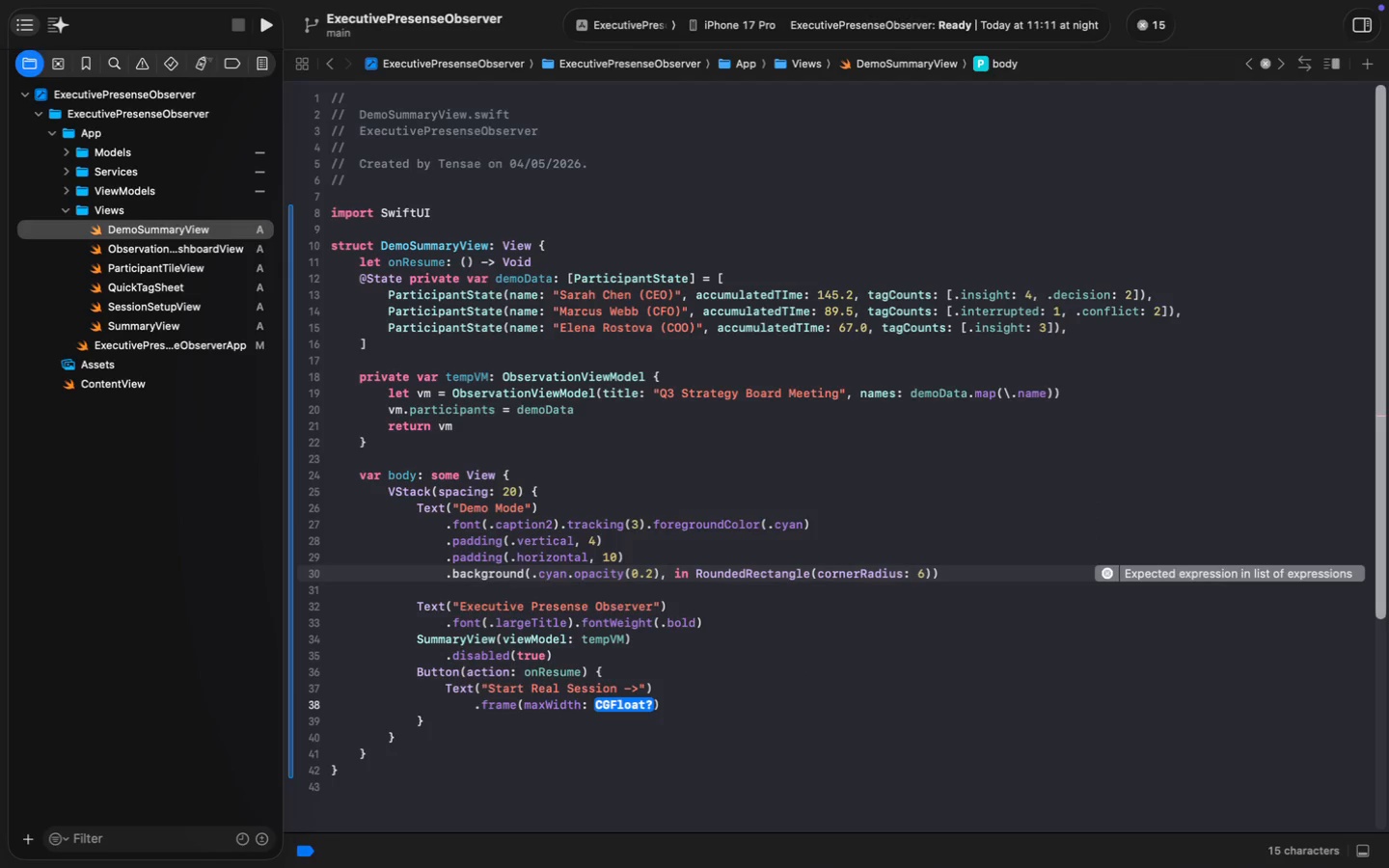 
type(.in)
 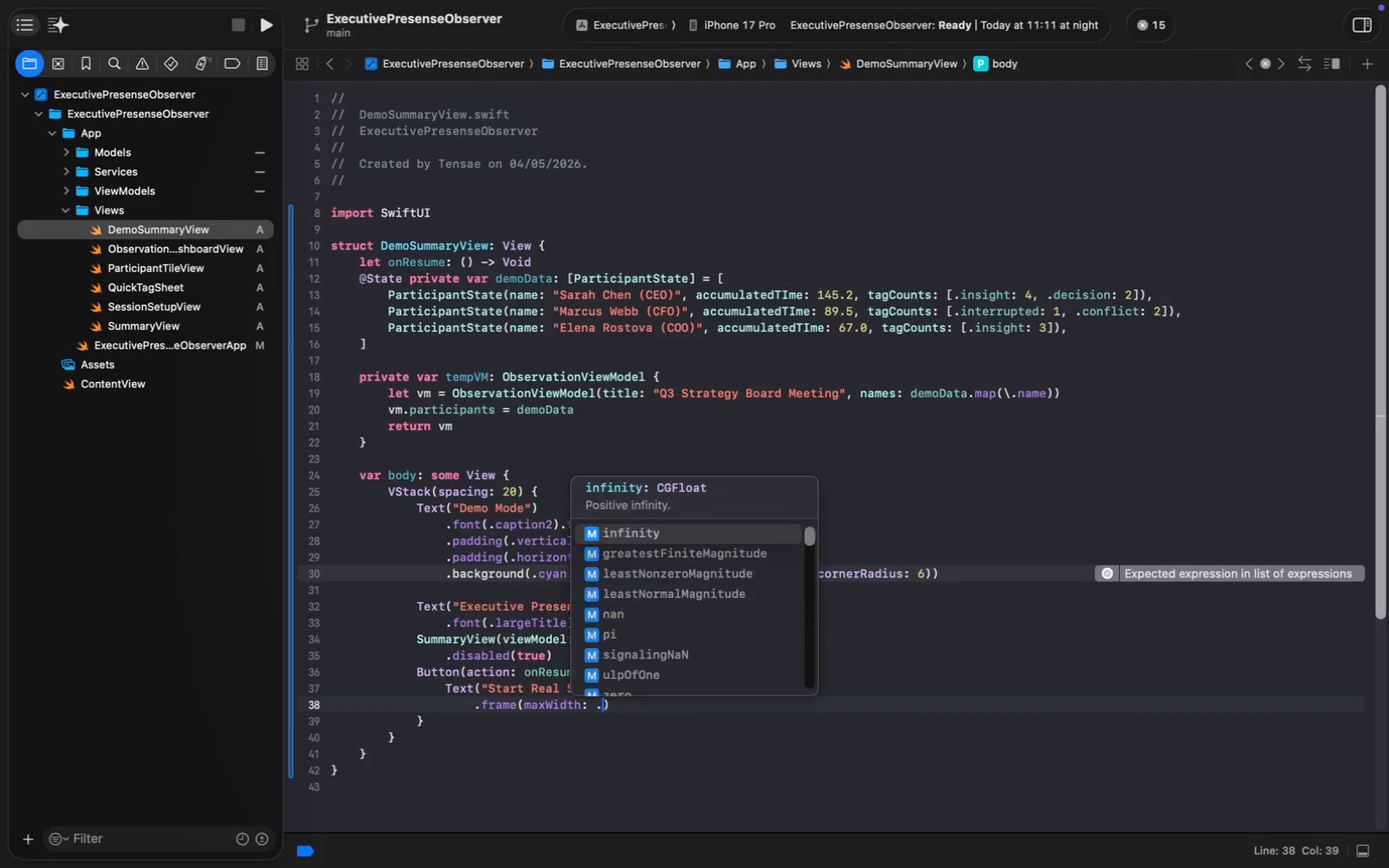 
key(Enter)
 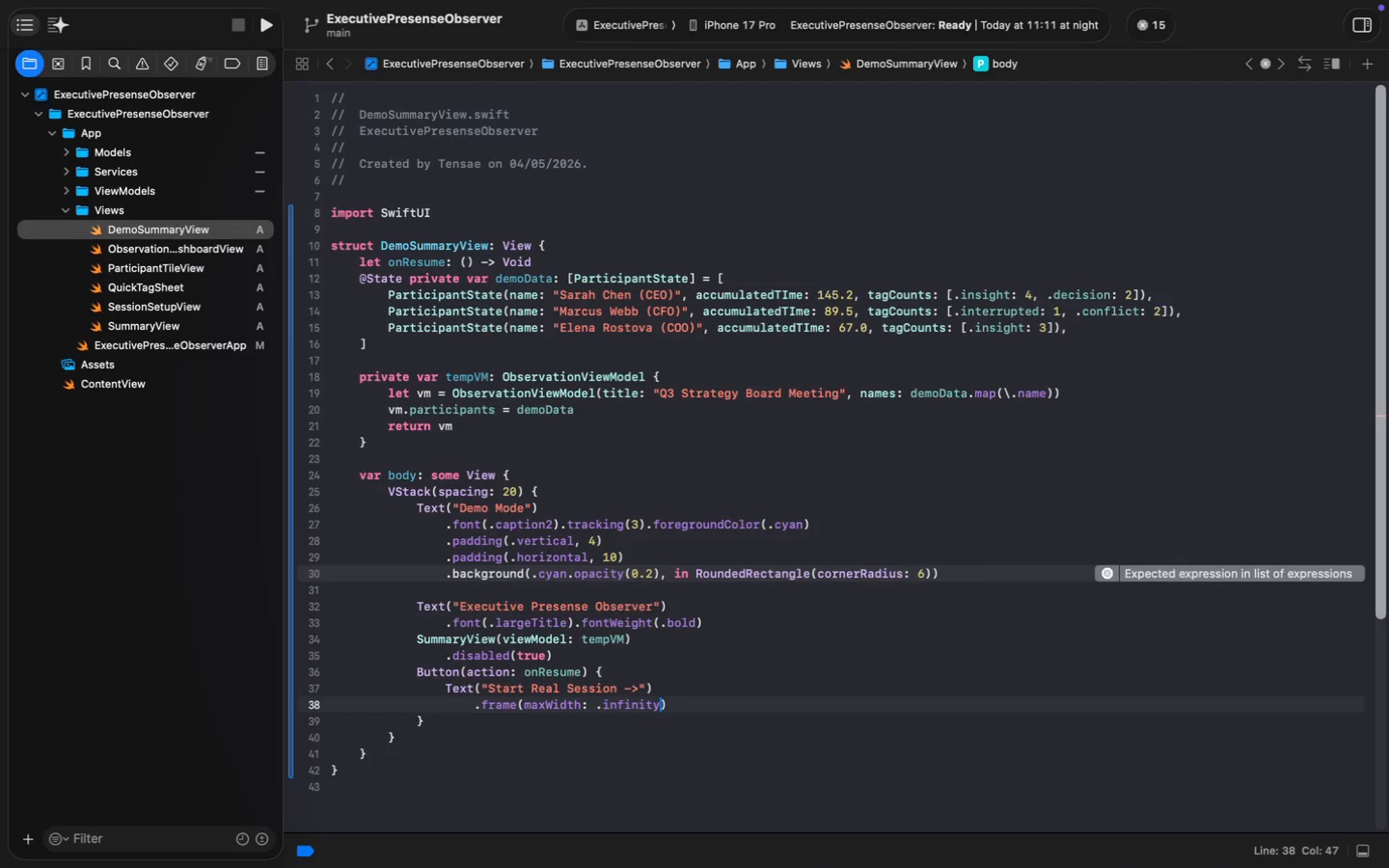 
key(ArrowRight)
 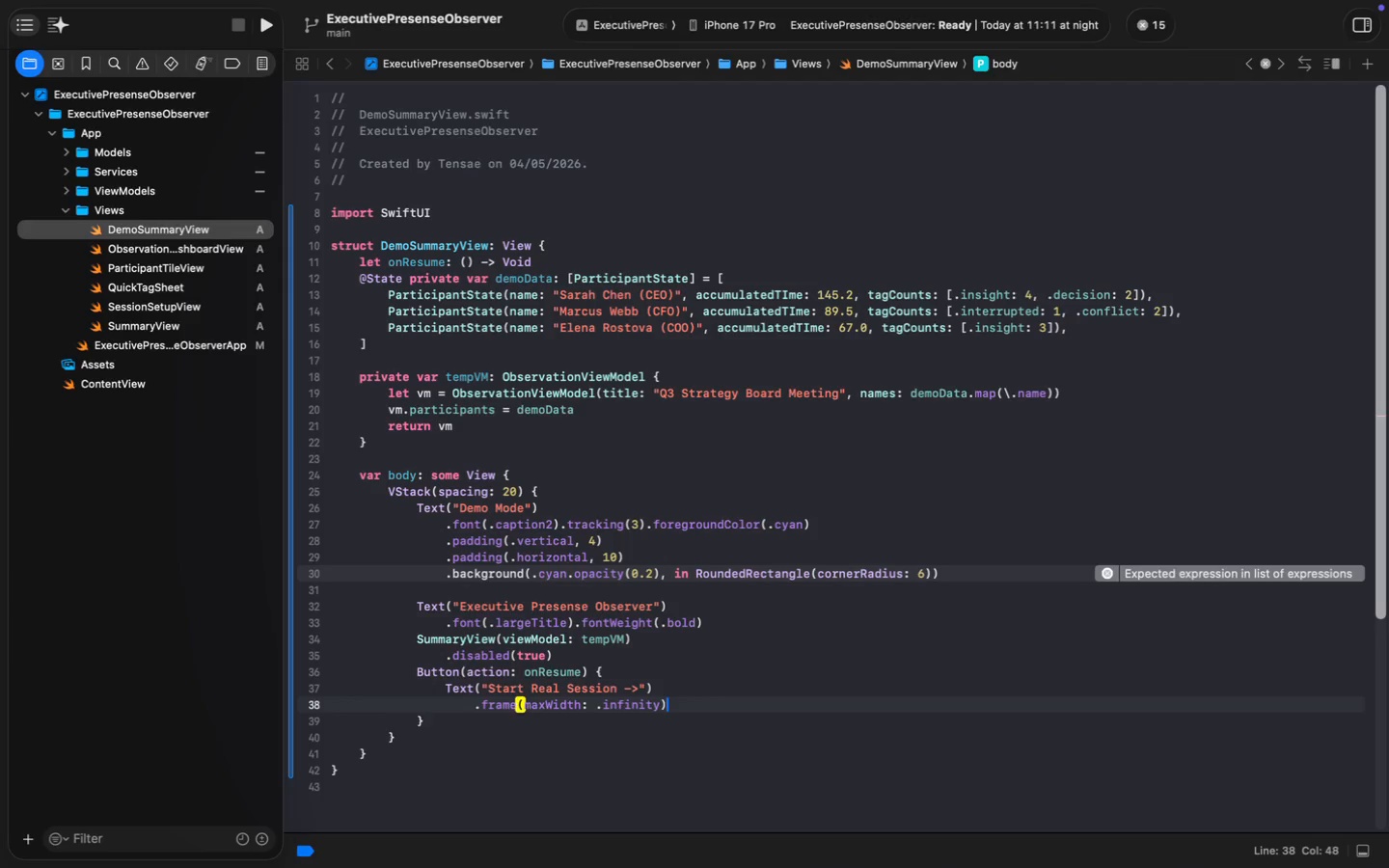 
key(Enter)
 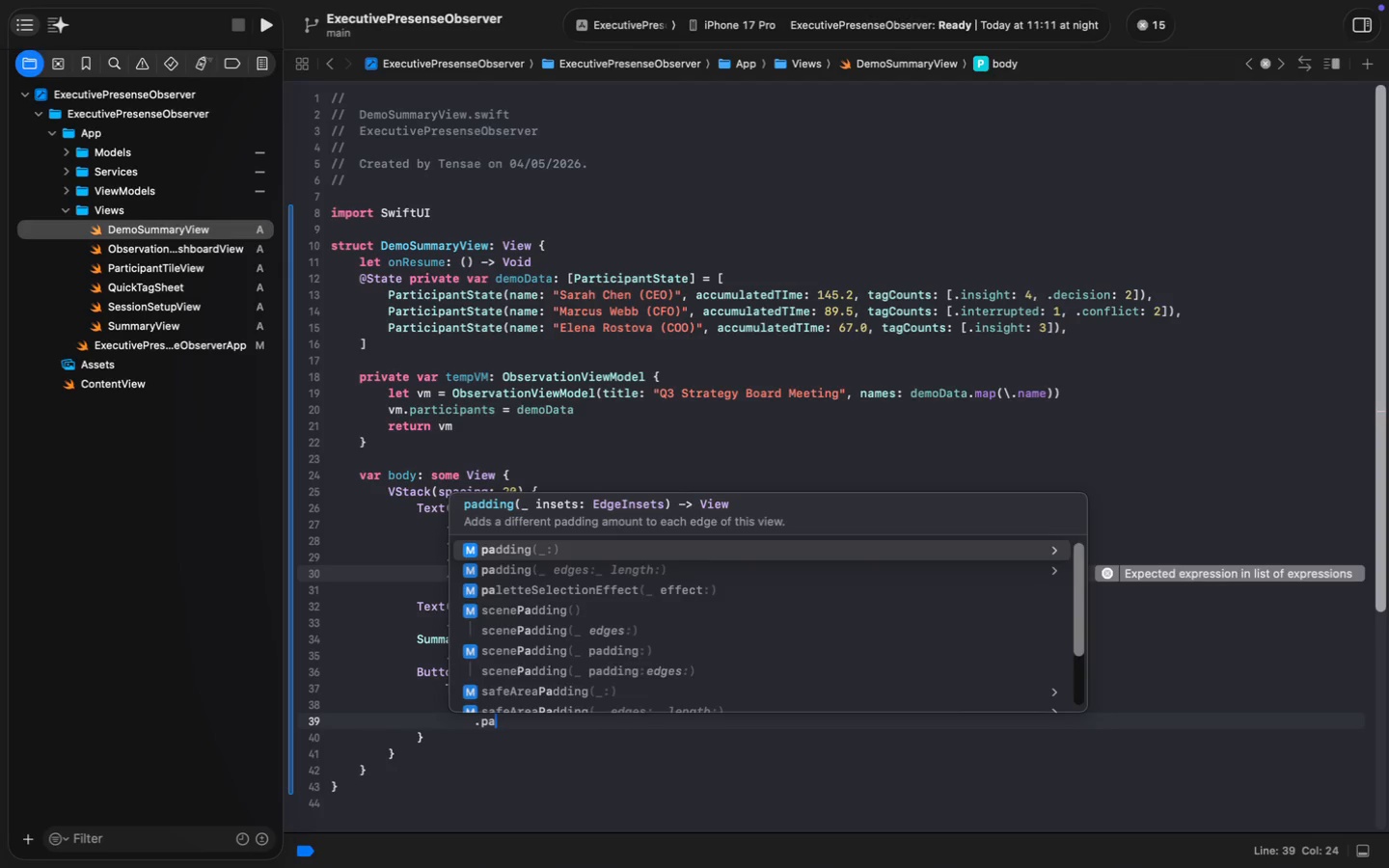 
type(.padd)
 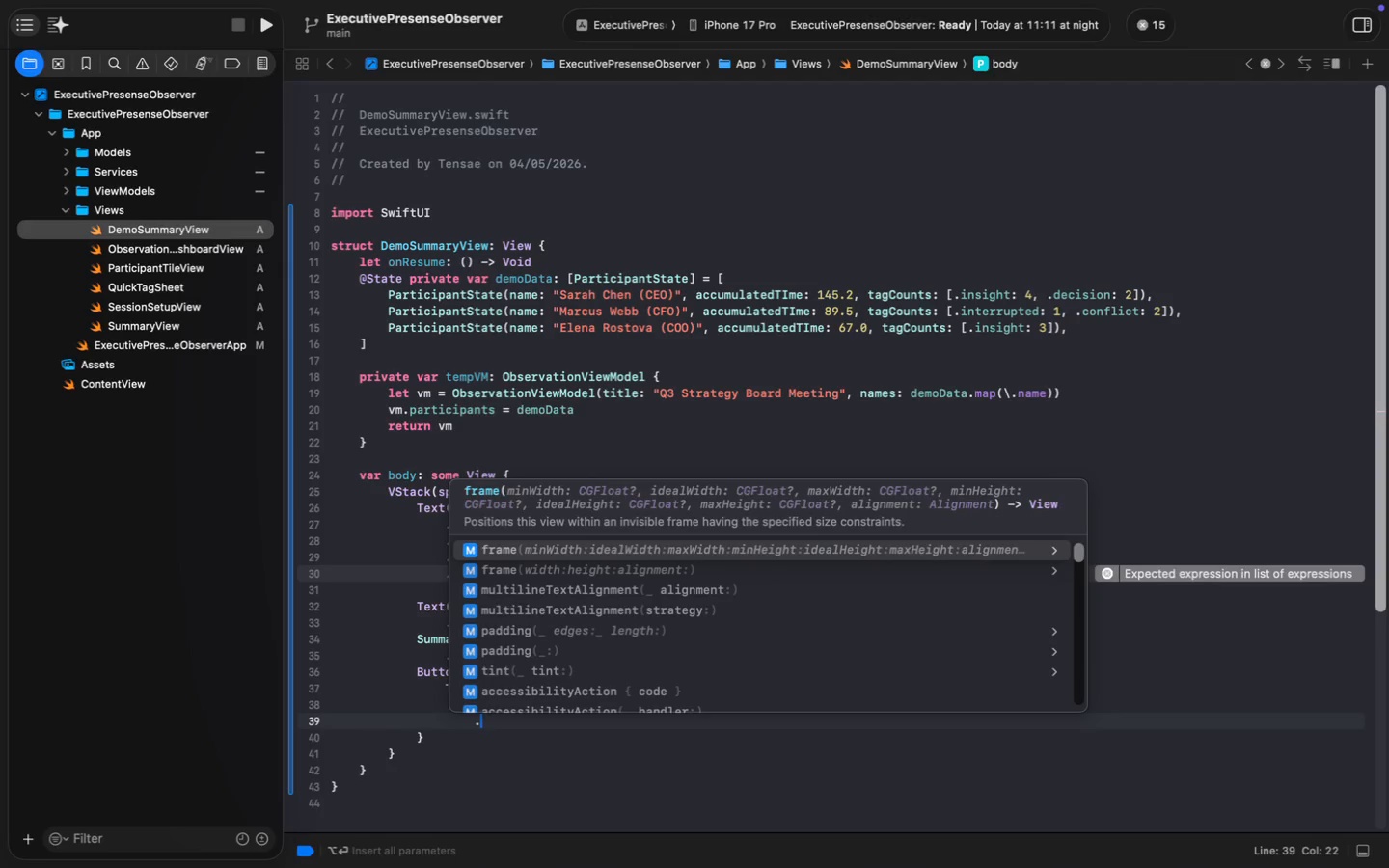 
key(Enter)
 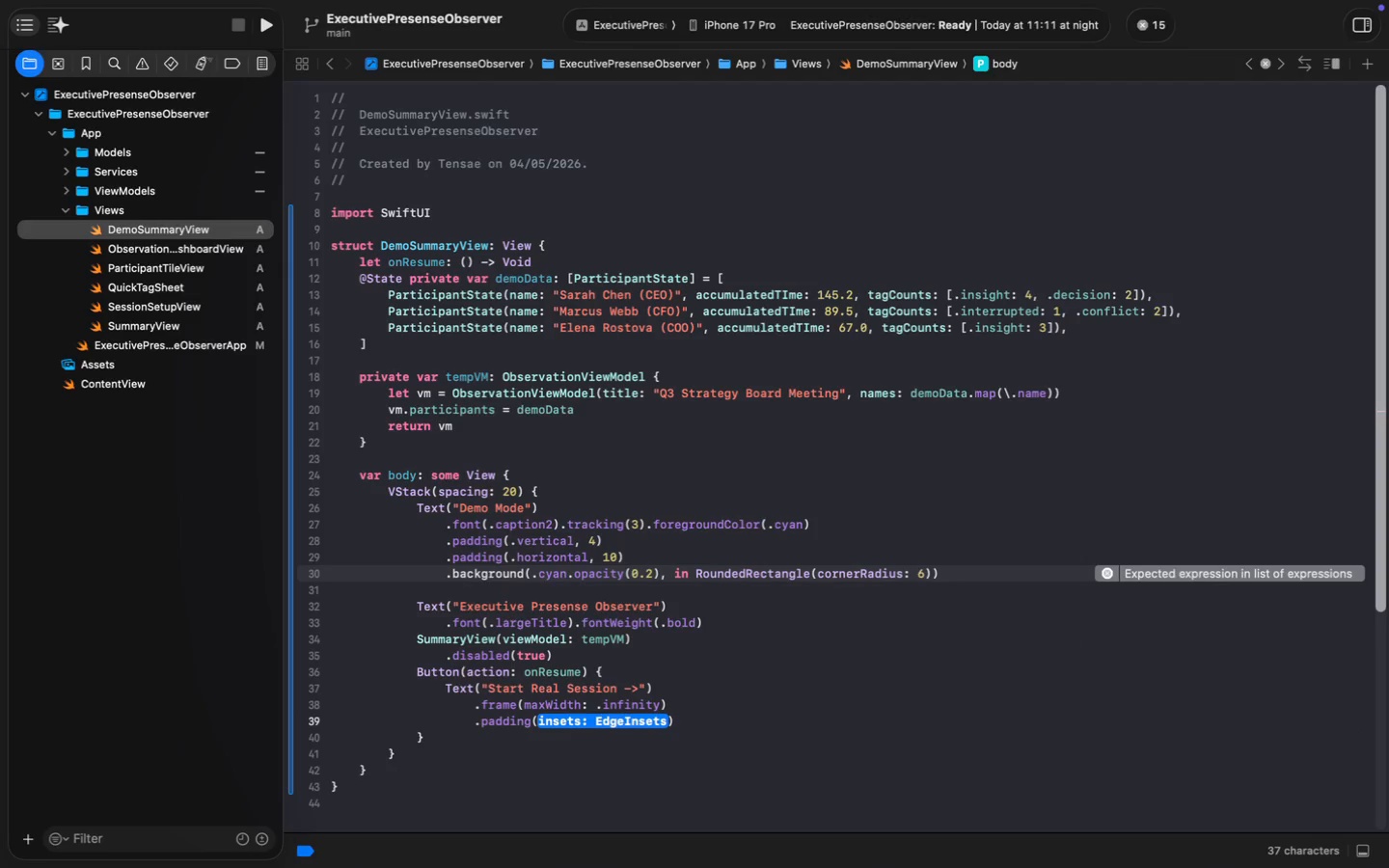 
key(Enter)
 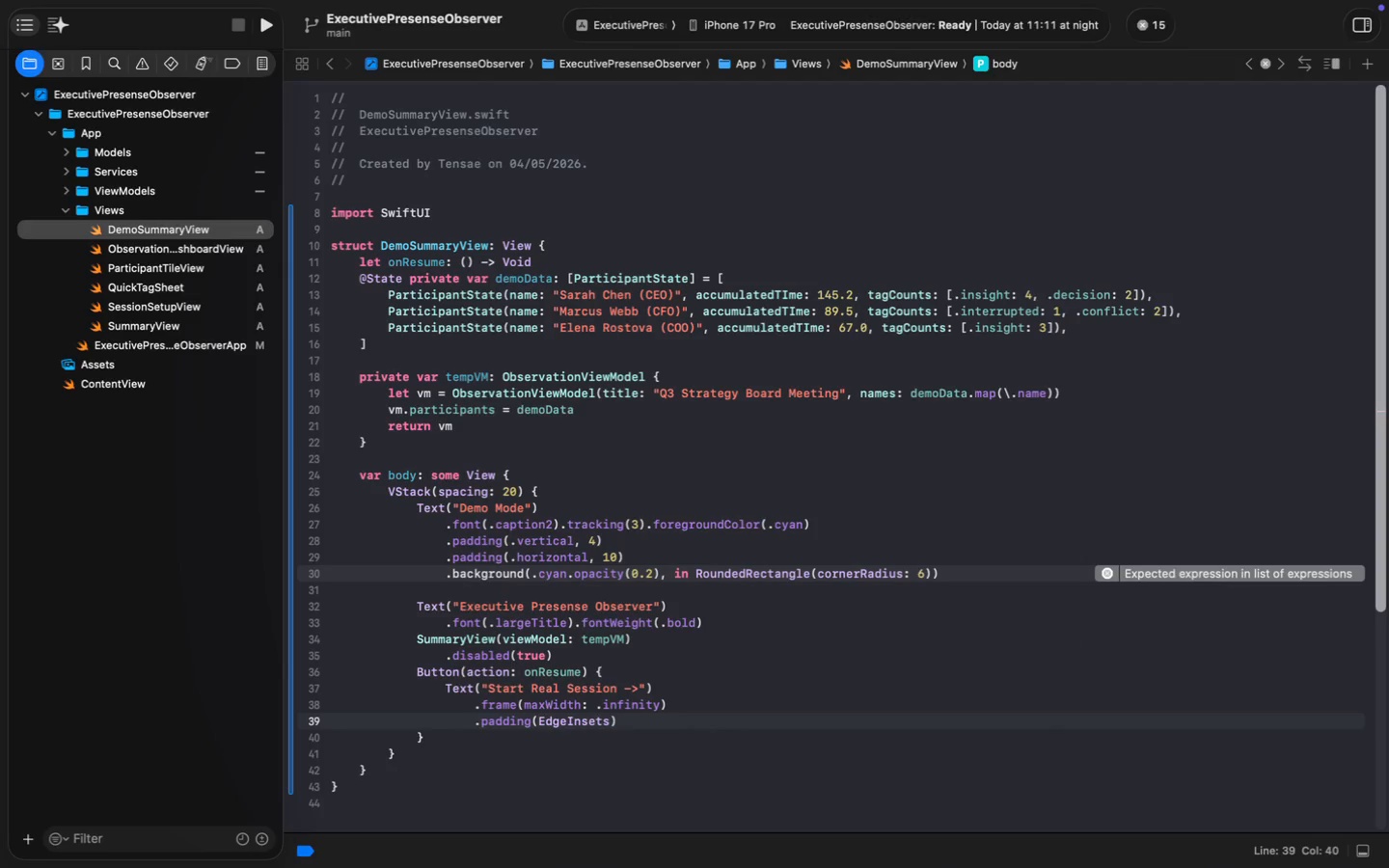 
key(Meta+Z)
 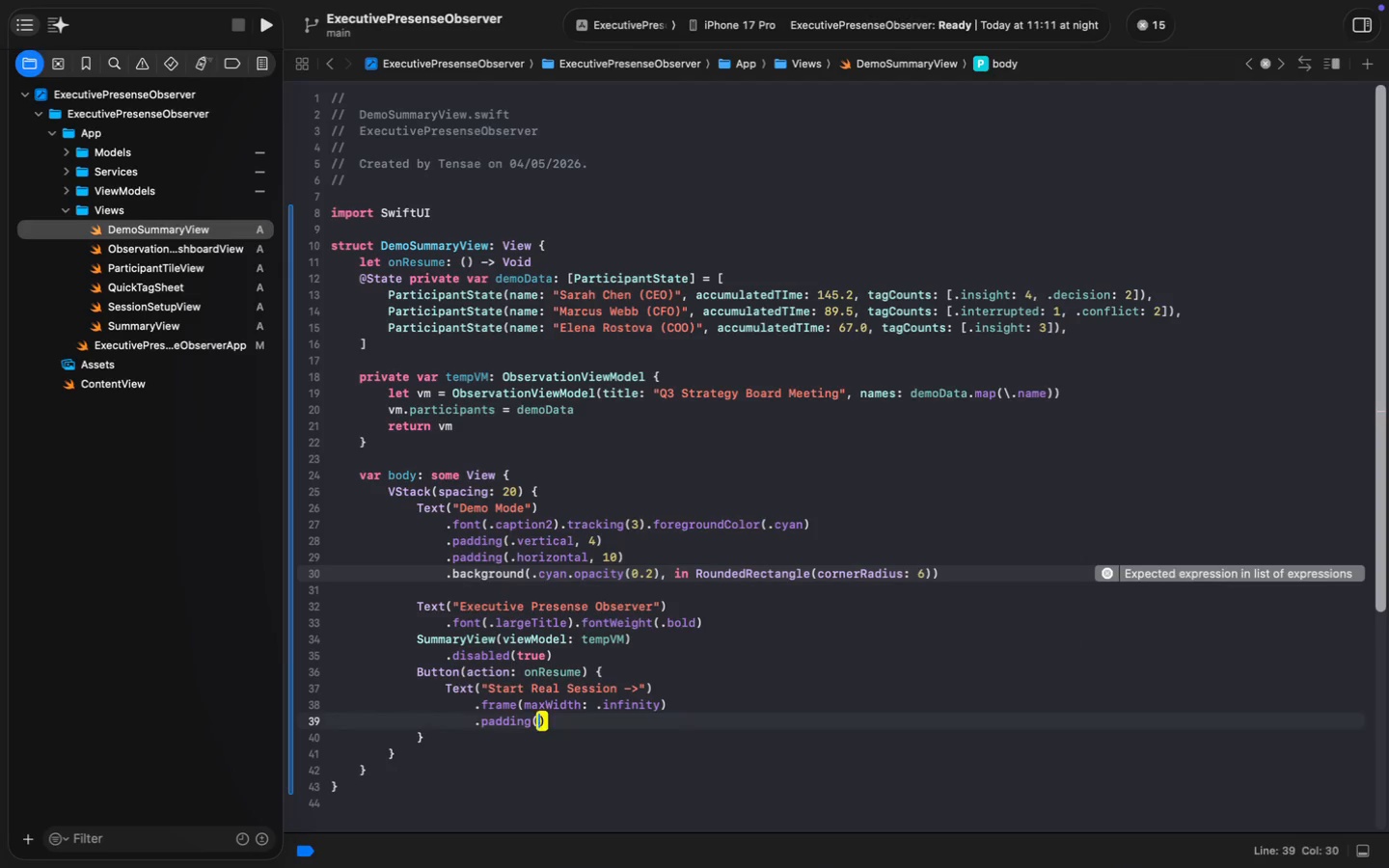 
key(Backspace)
 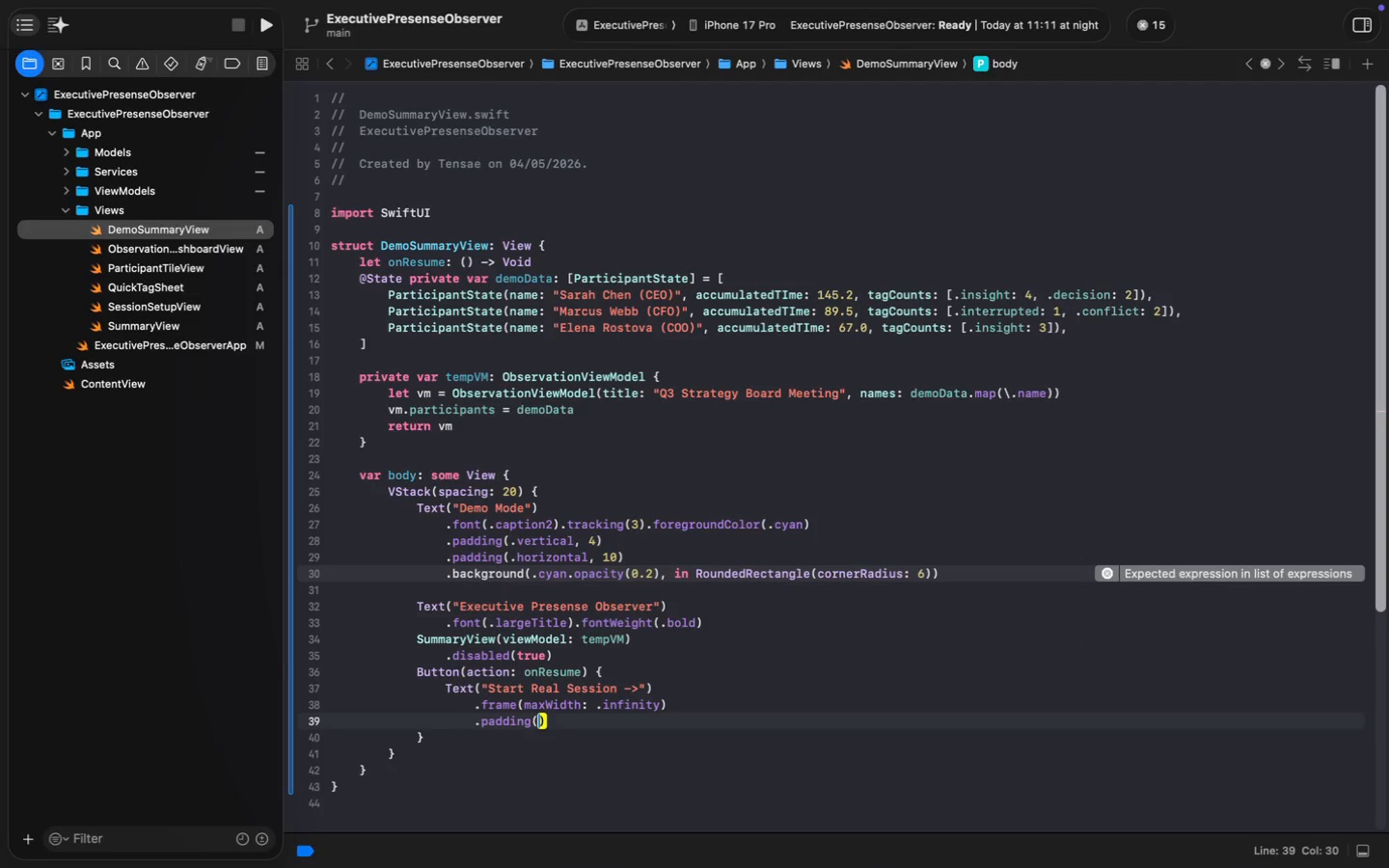 
key(ArrowRight)
 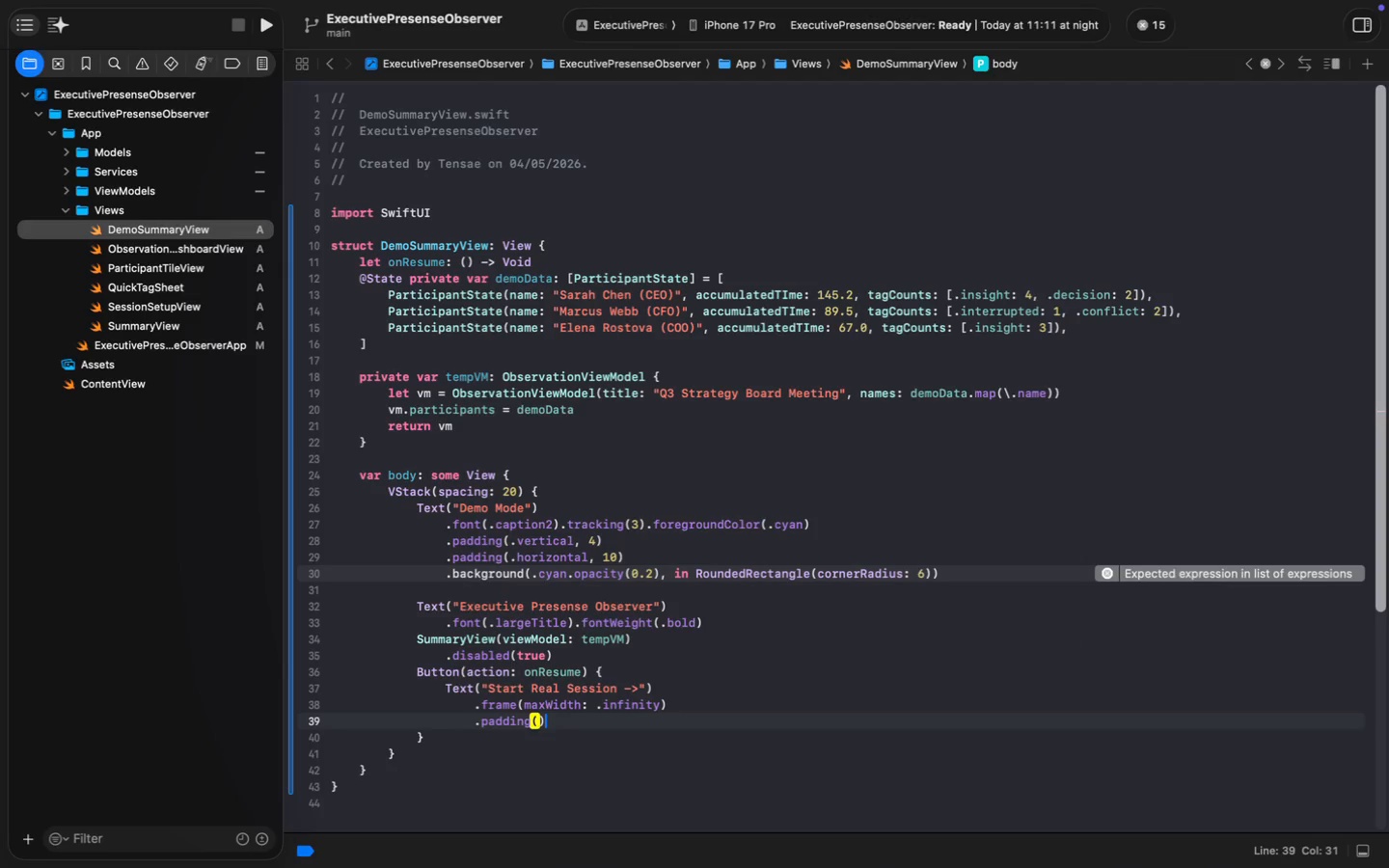 
key(Enter)
 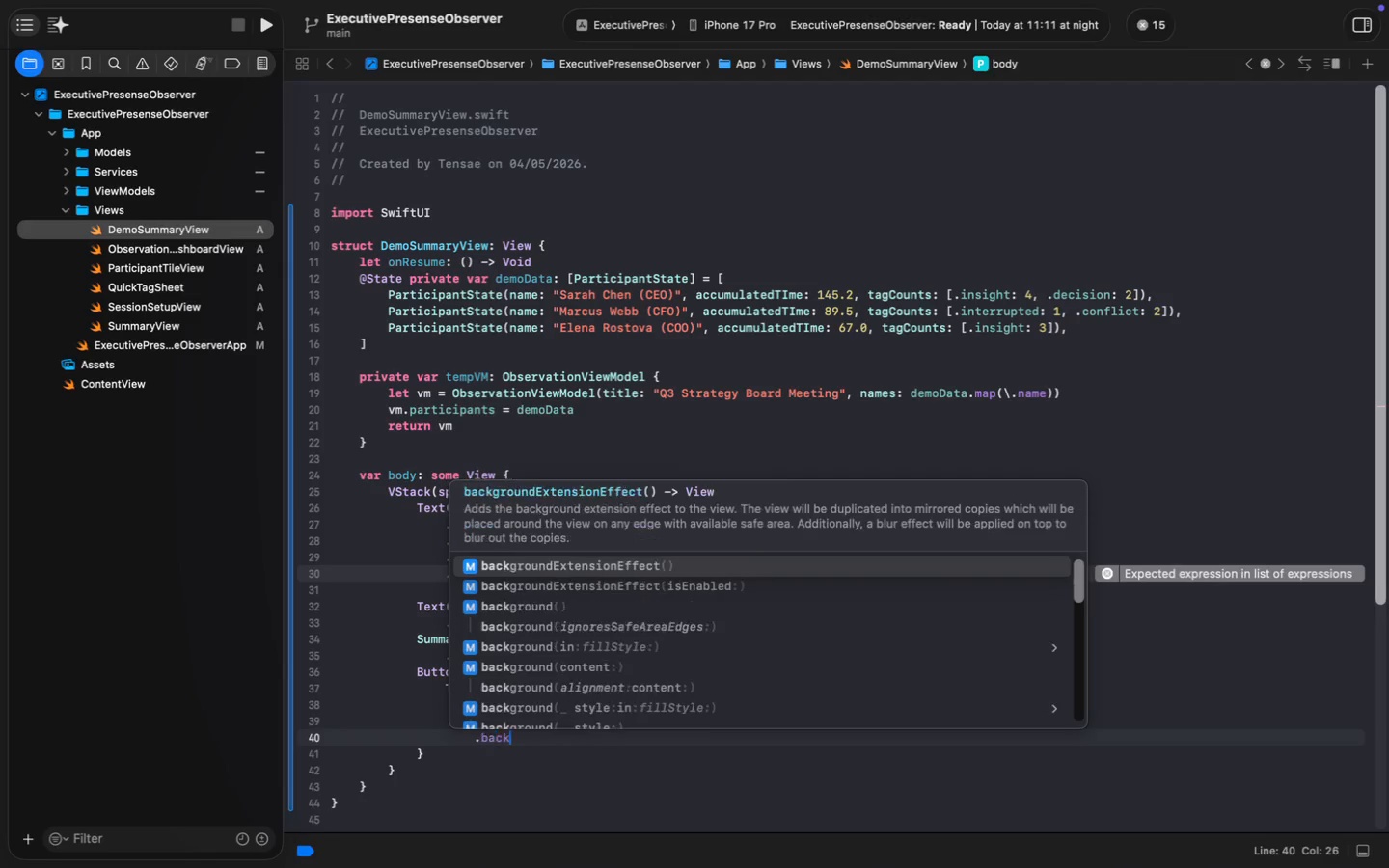 
type(.back)
 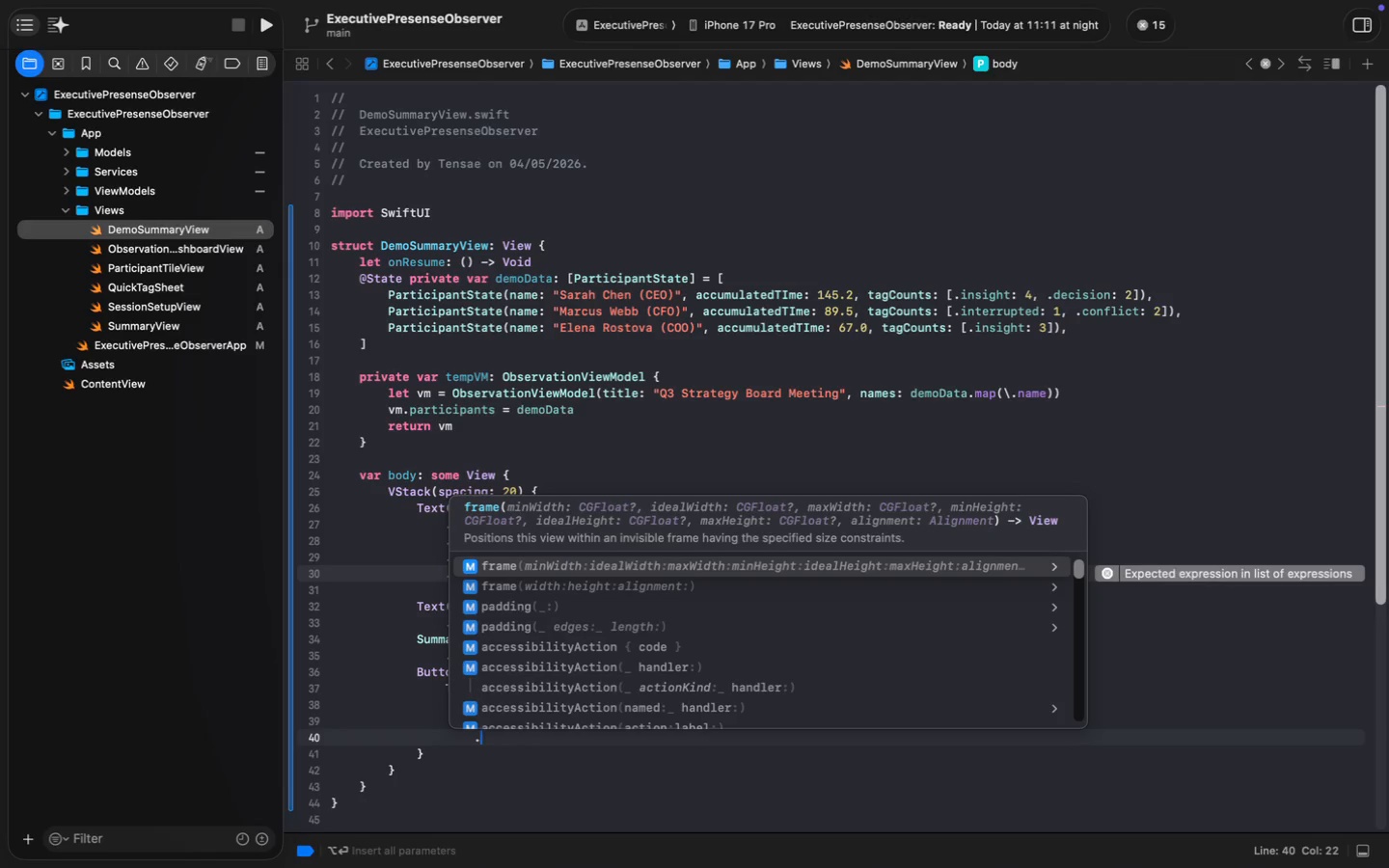 
key(ArrowDown)
 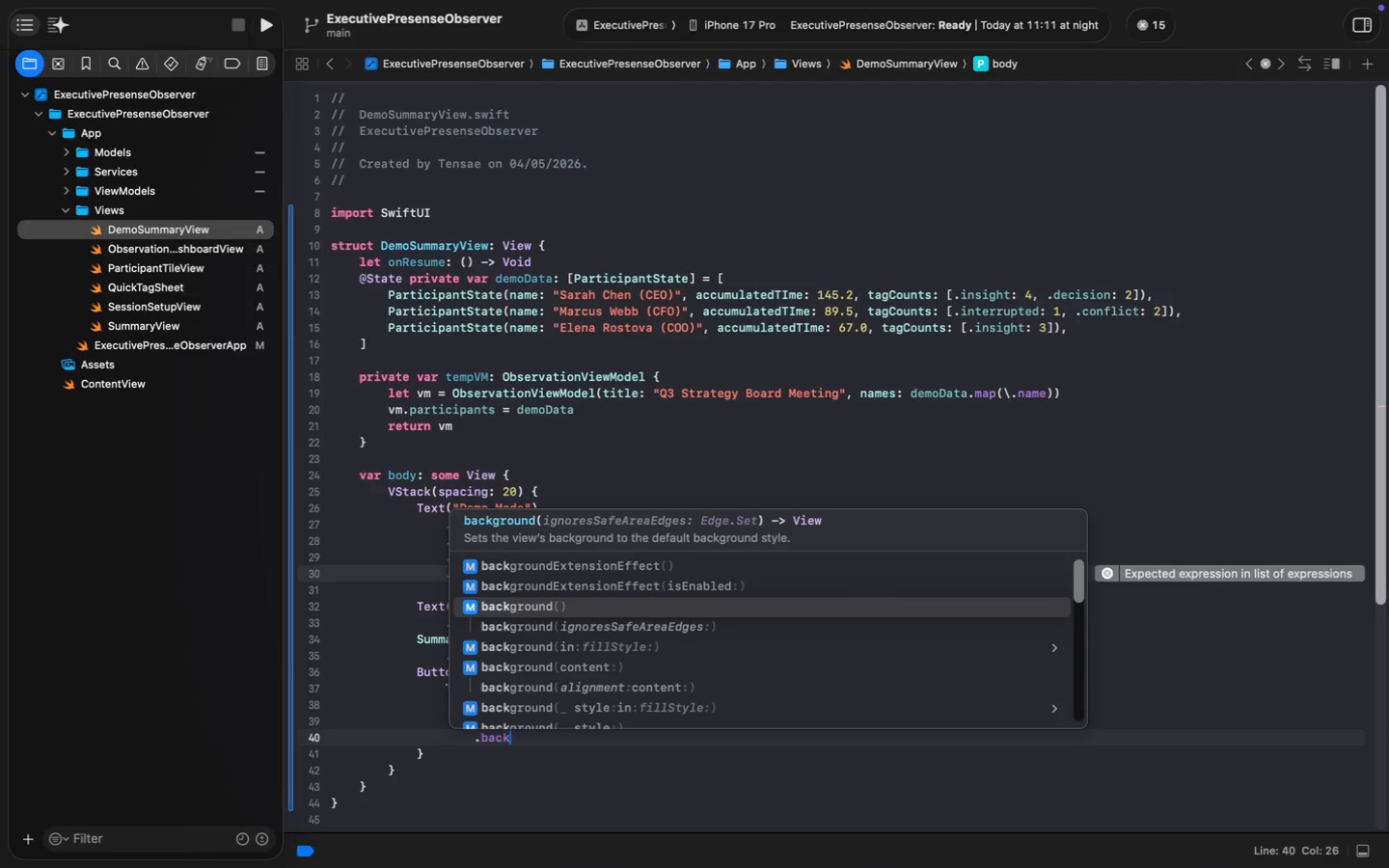 
key(ArrowDown)
 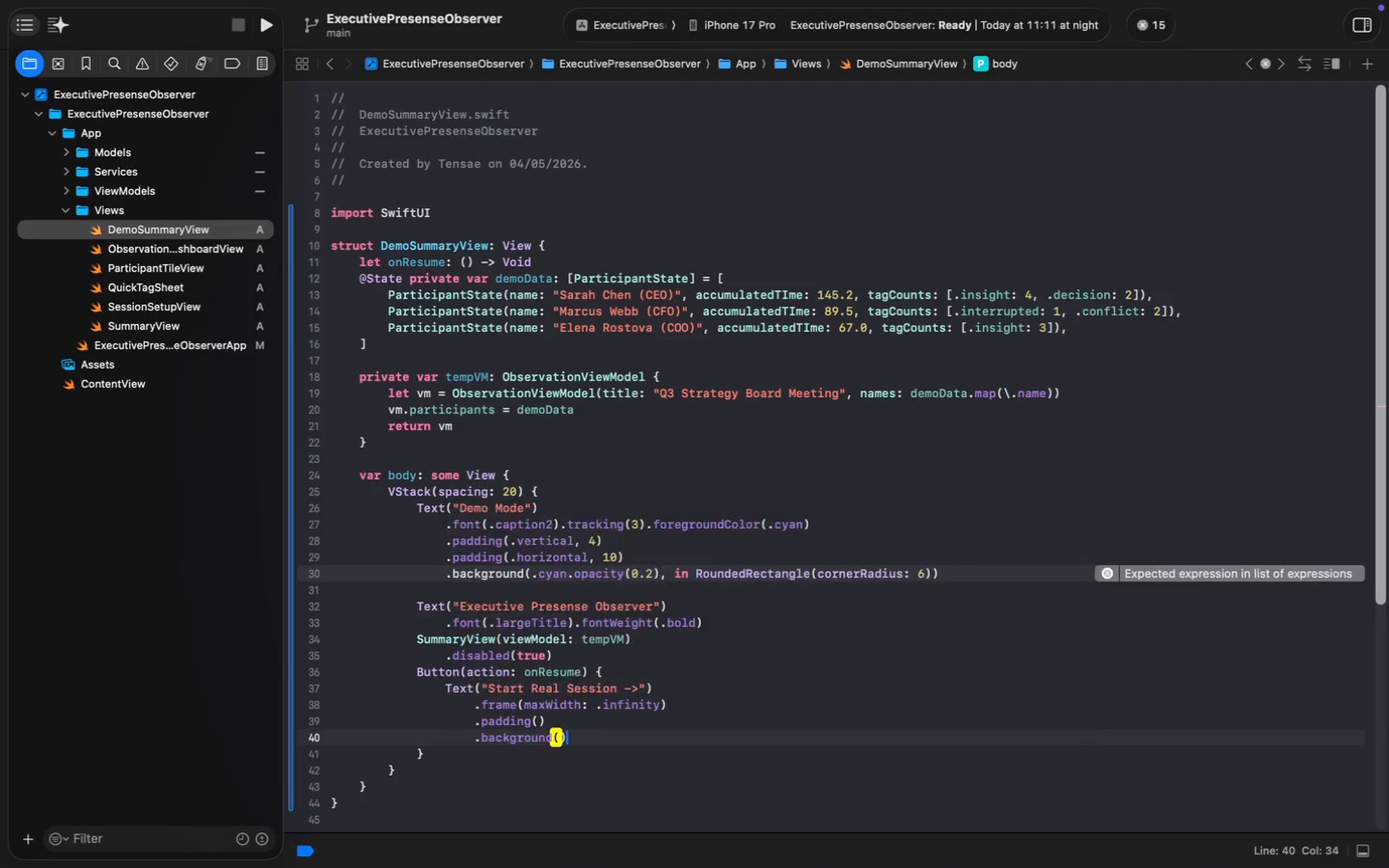 
key(Enter)
 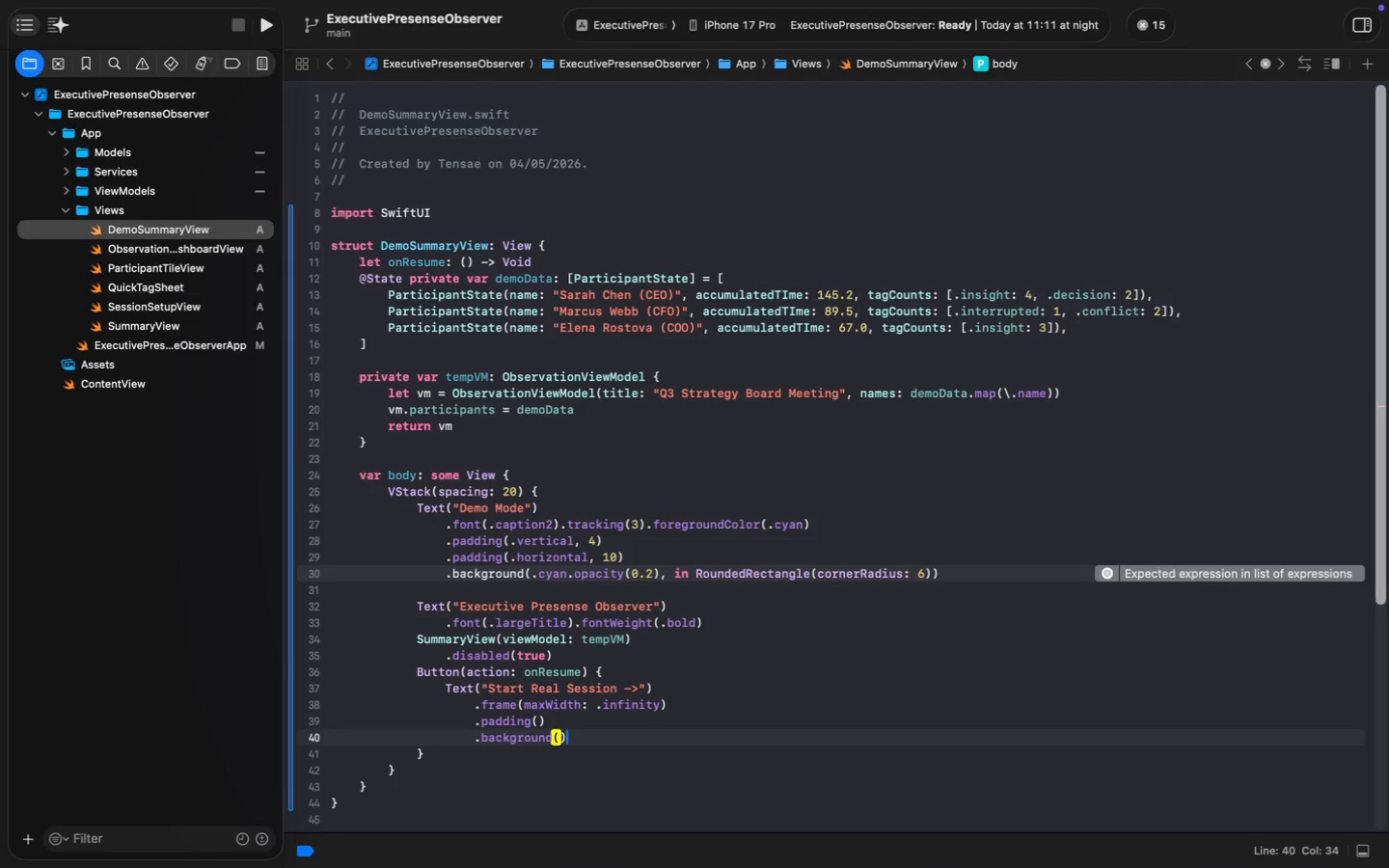 
type(.cyan)
 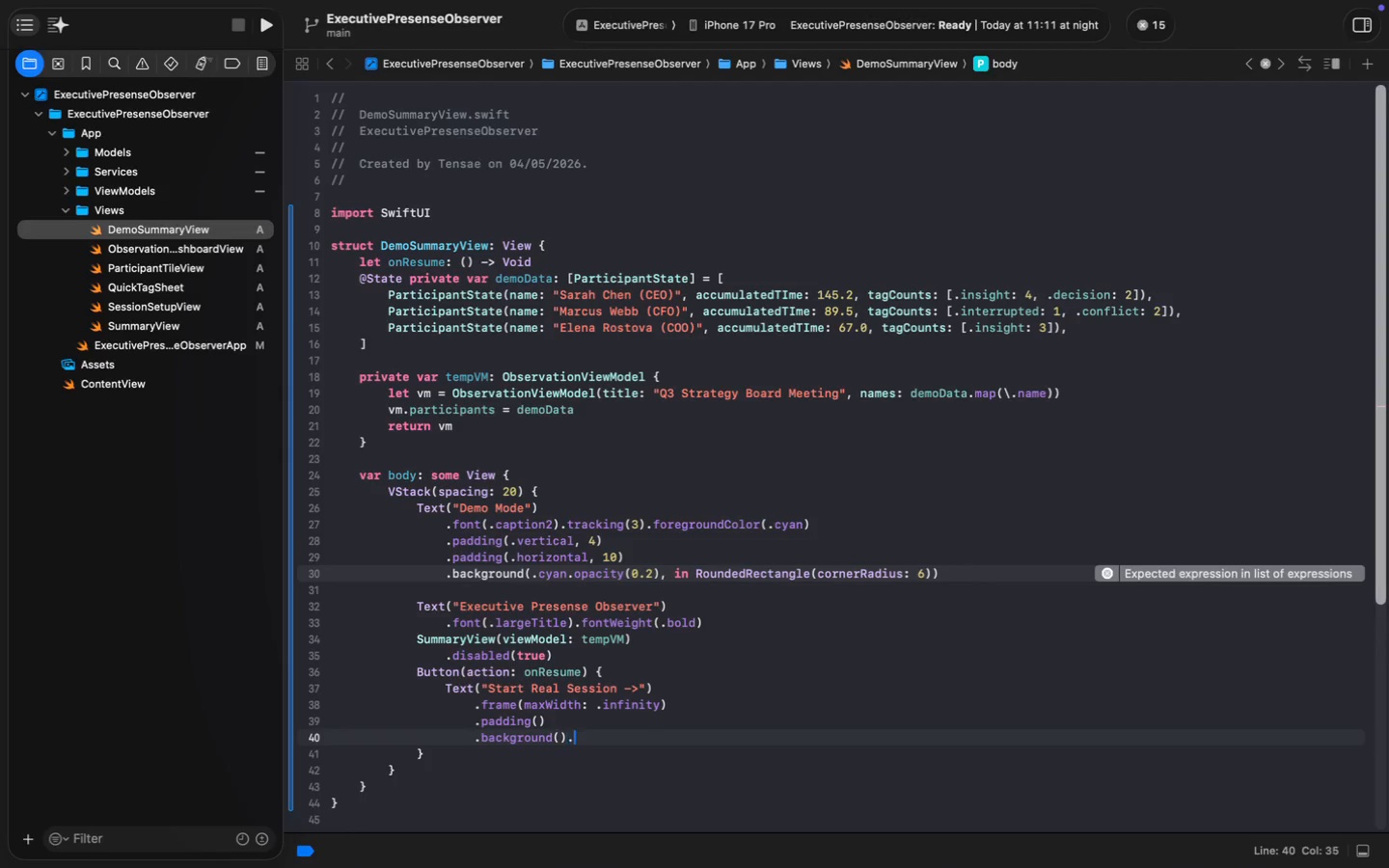 
key(Alt+Shift+ArrowLeft)
 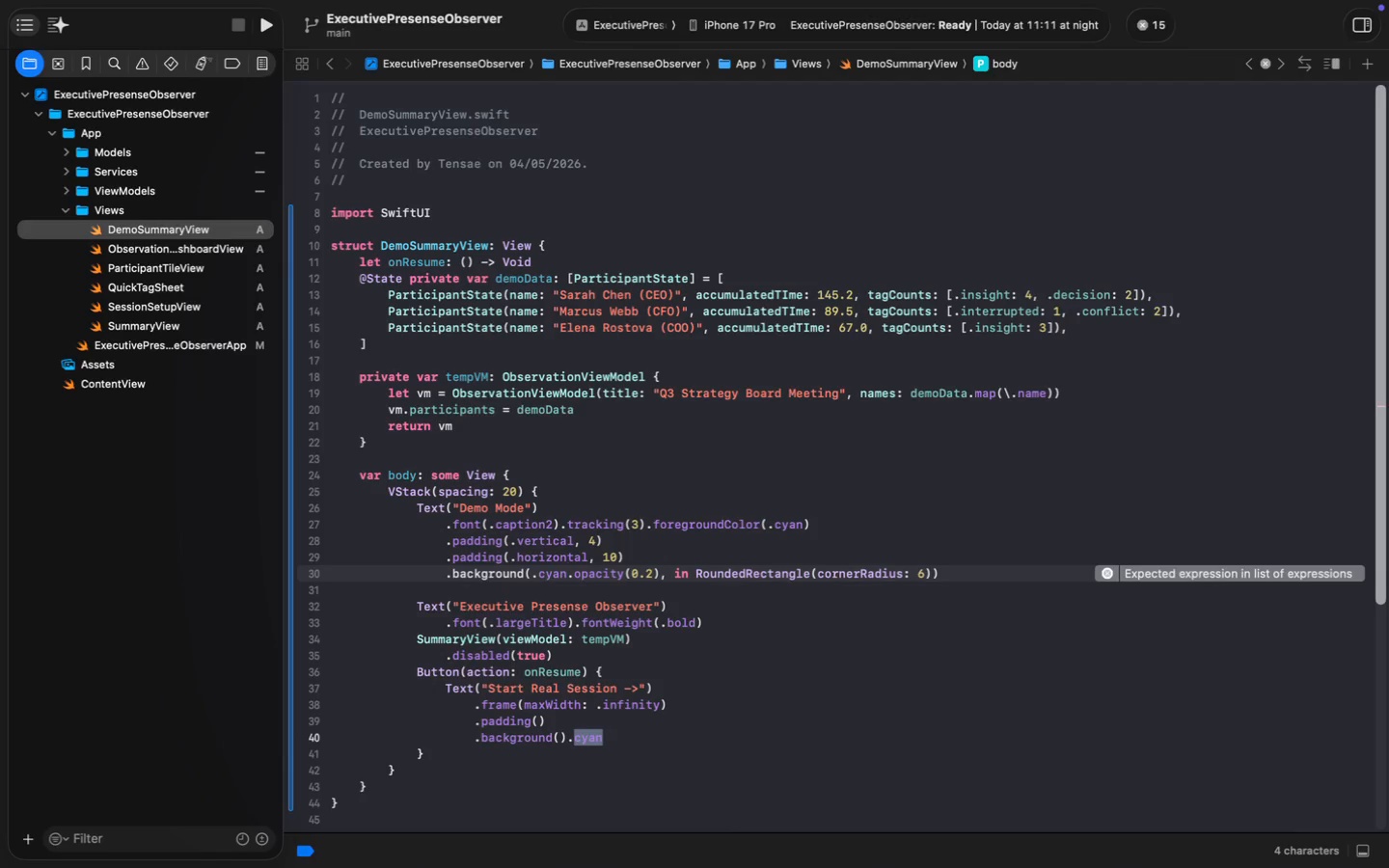 
key(Shift+ArrowLeft)
 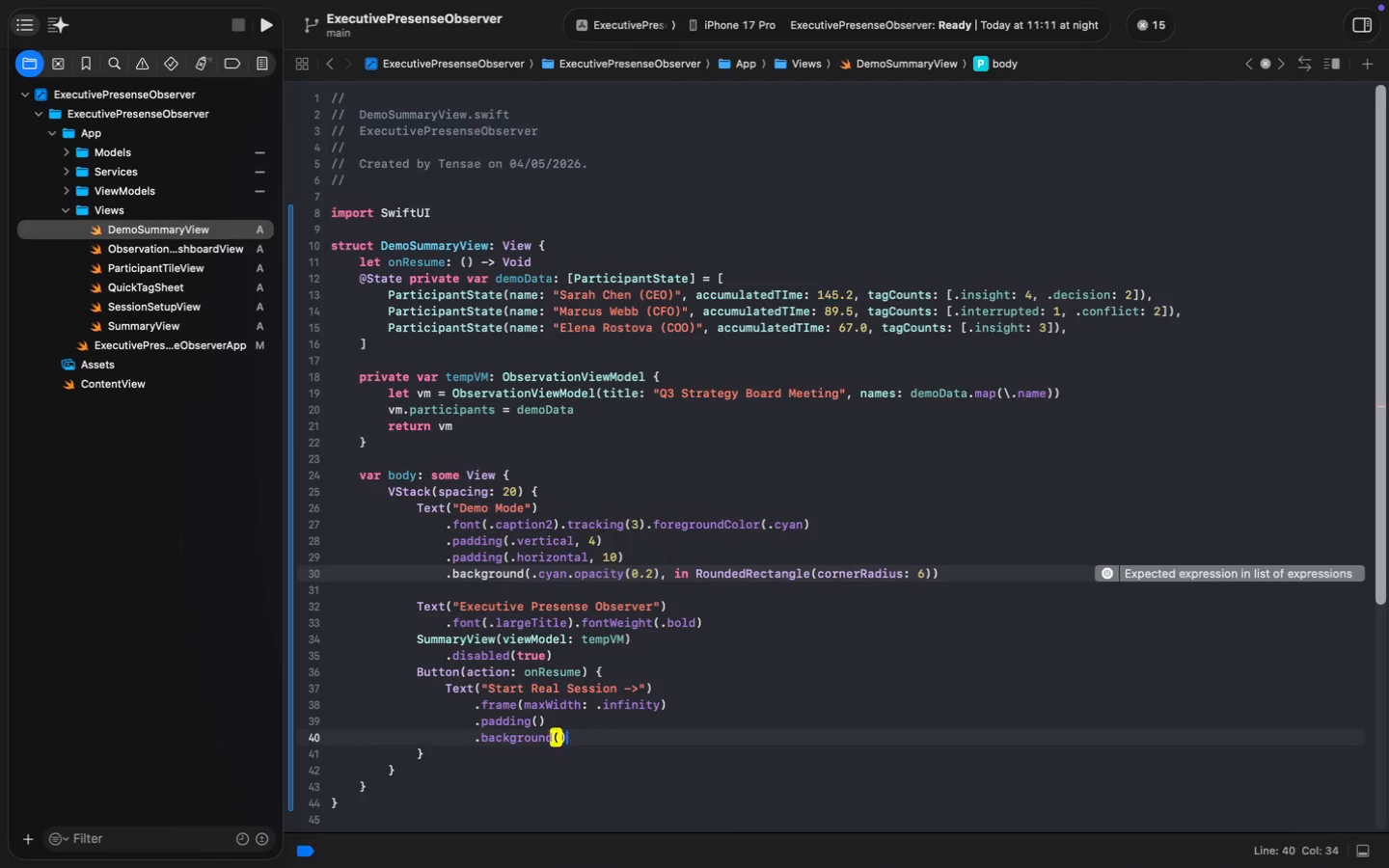 
key(Meta+X)
 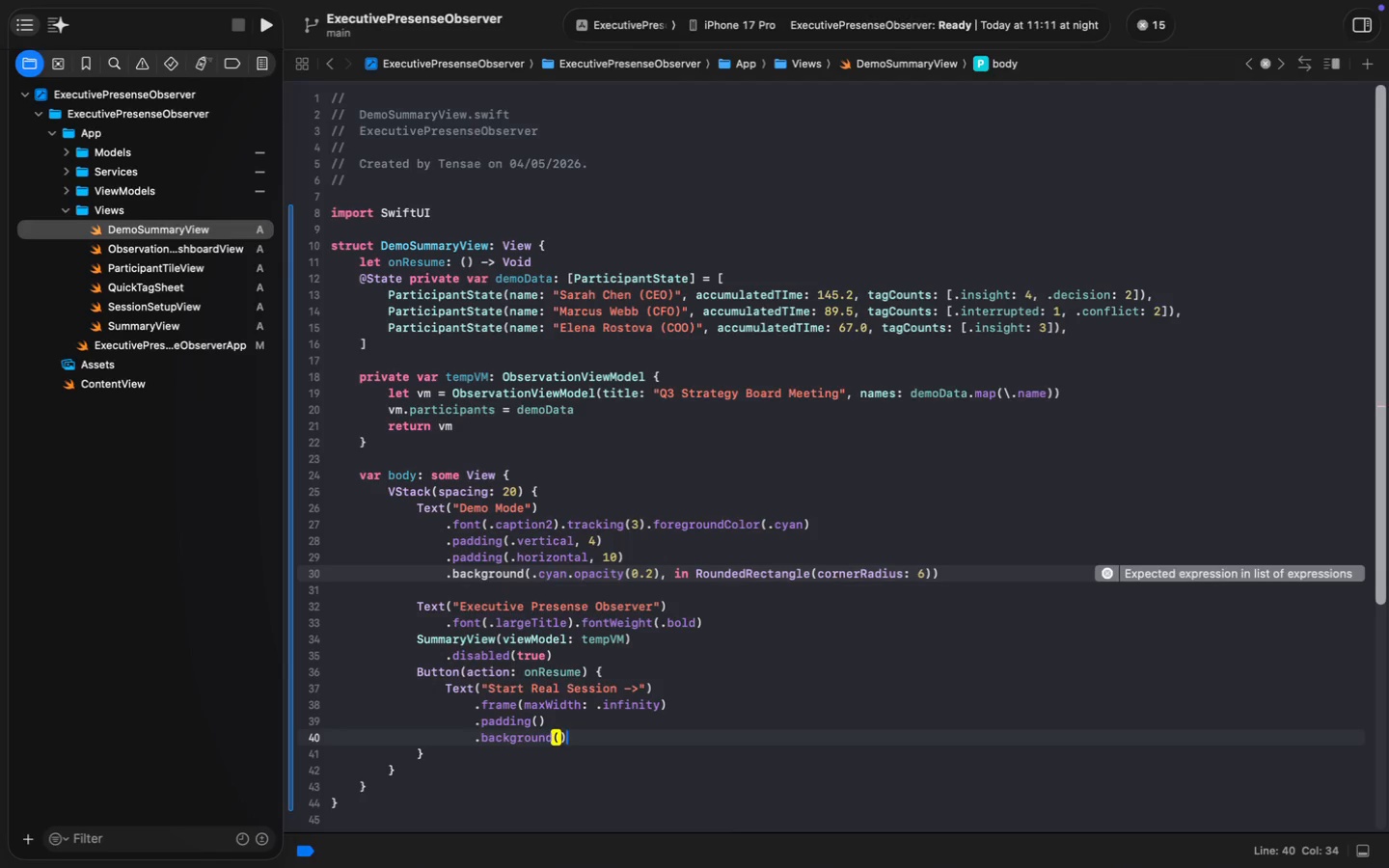 
key(ArrowLeft)
 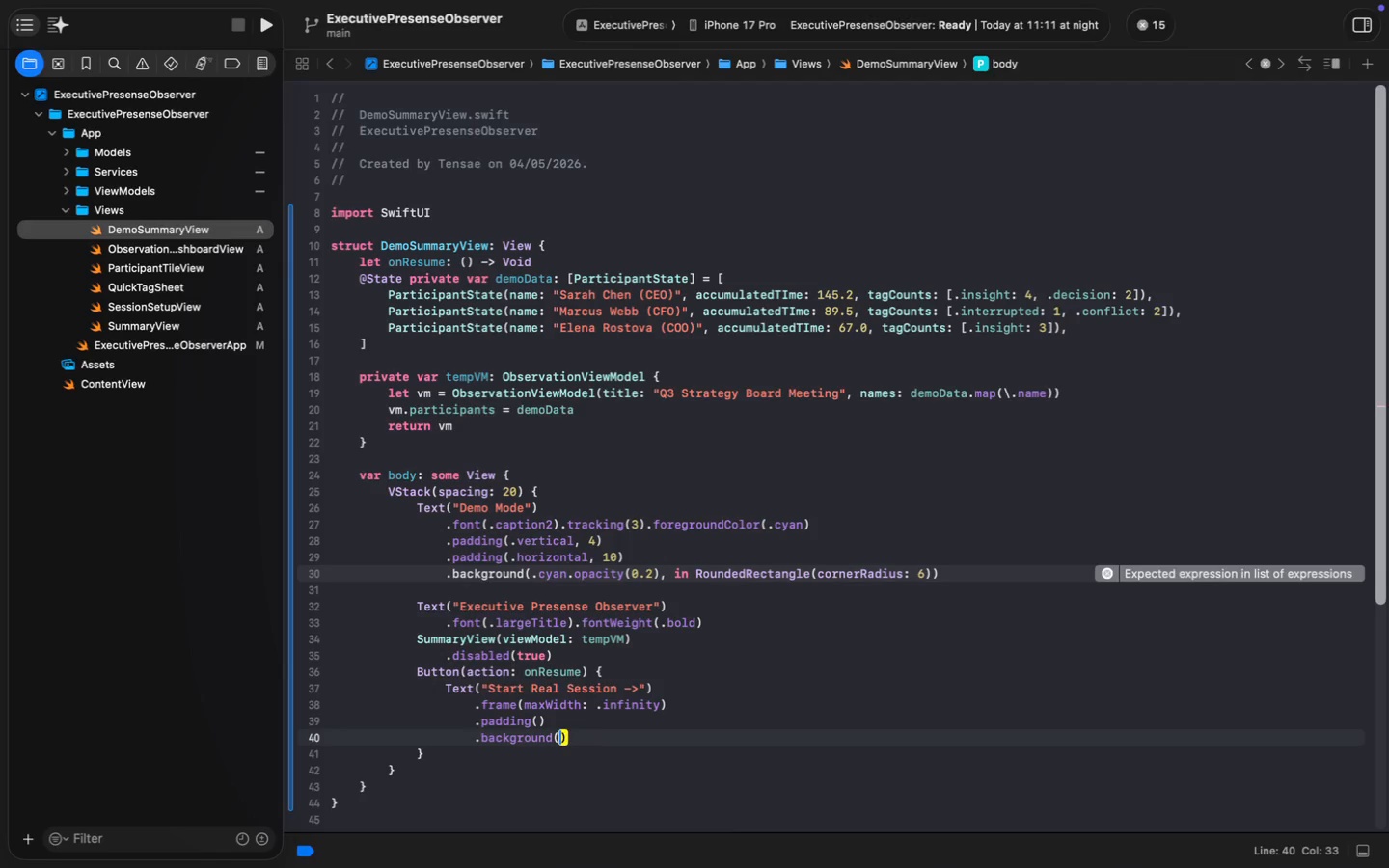 
key(Meta+V)
 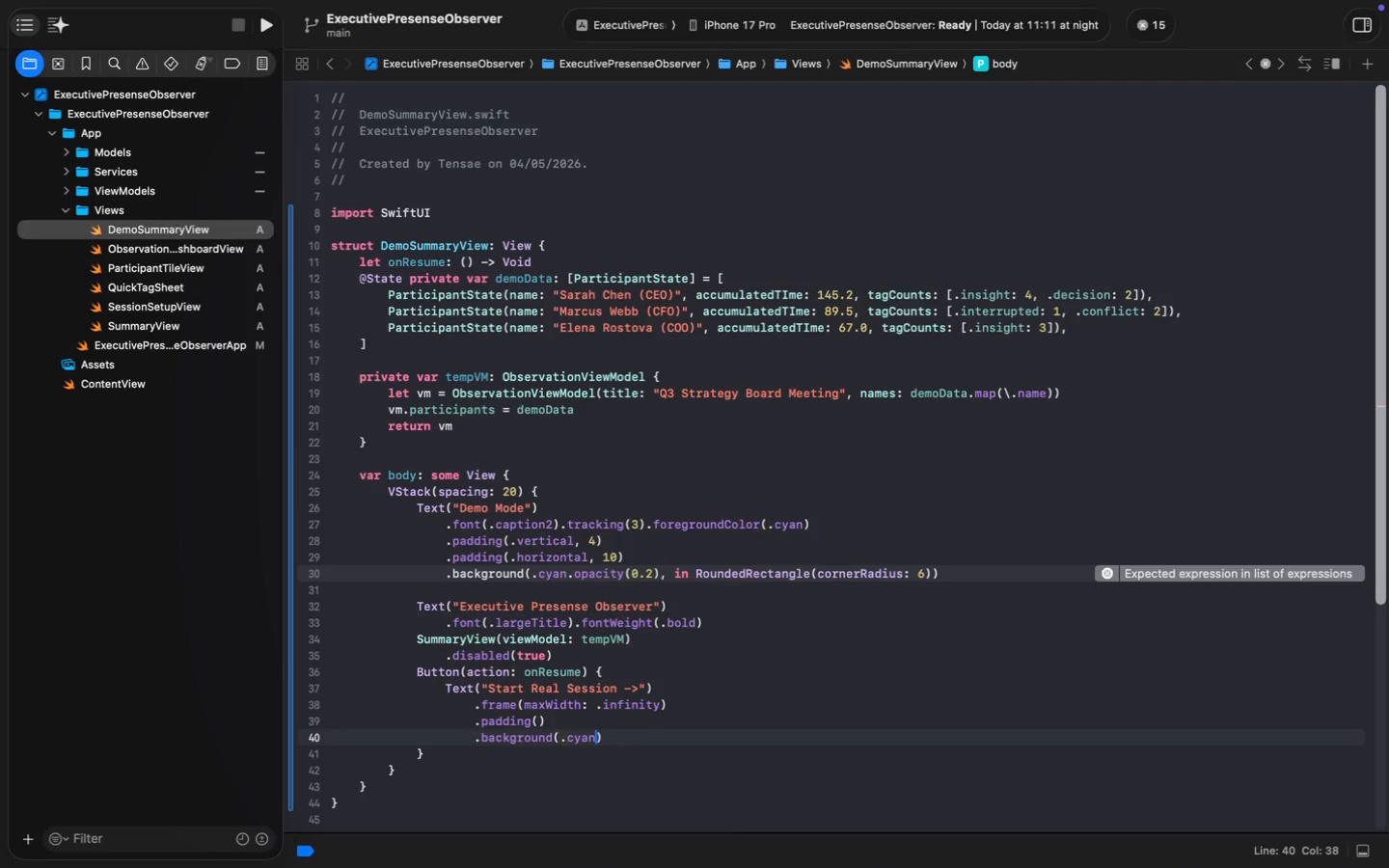 
key(Meta+MetaRight)
 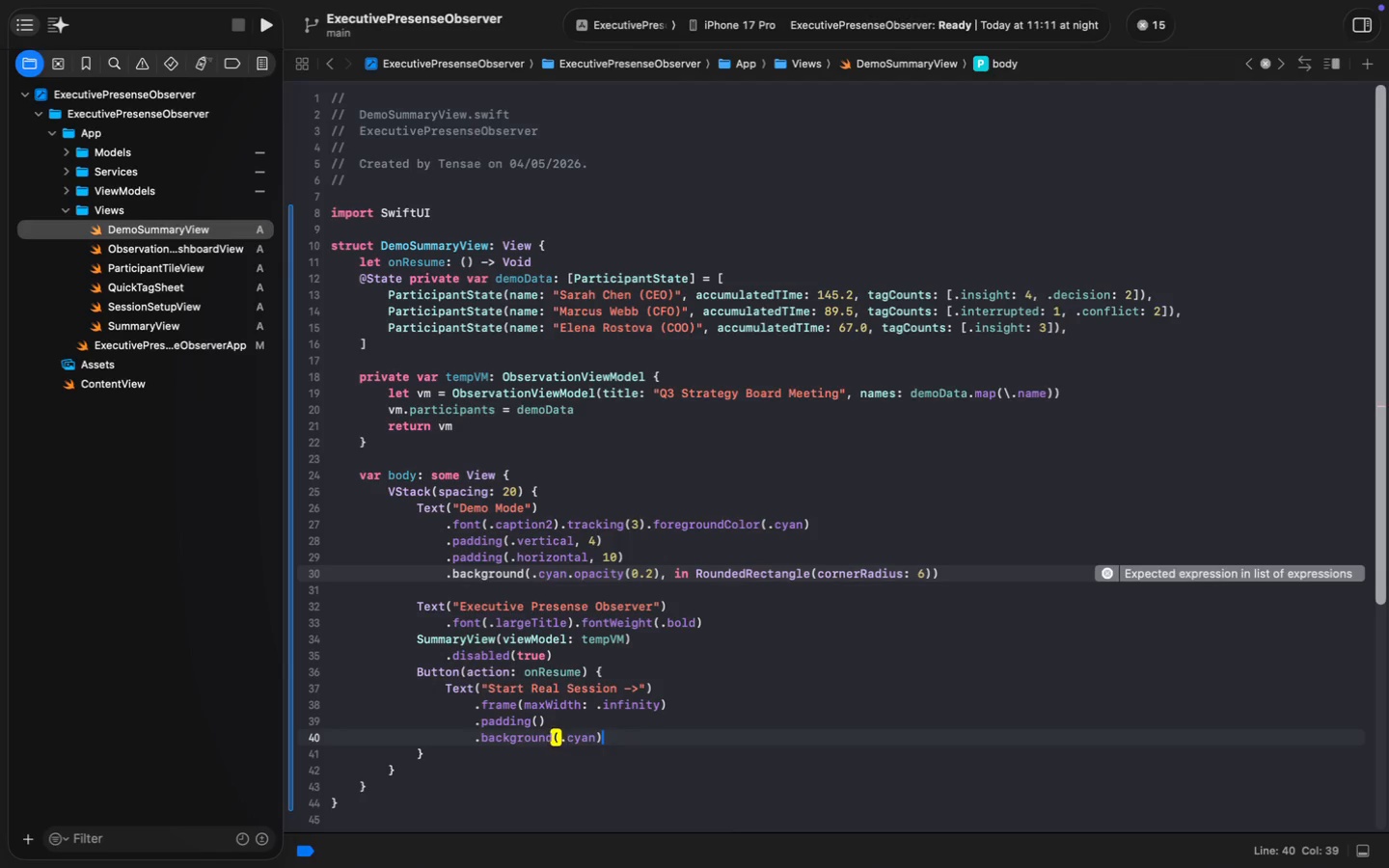 
key(Meta+ArrowRight)
 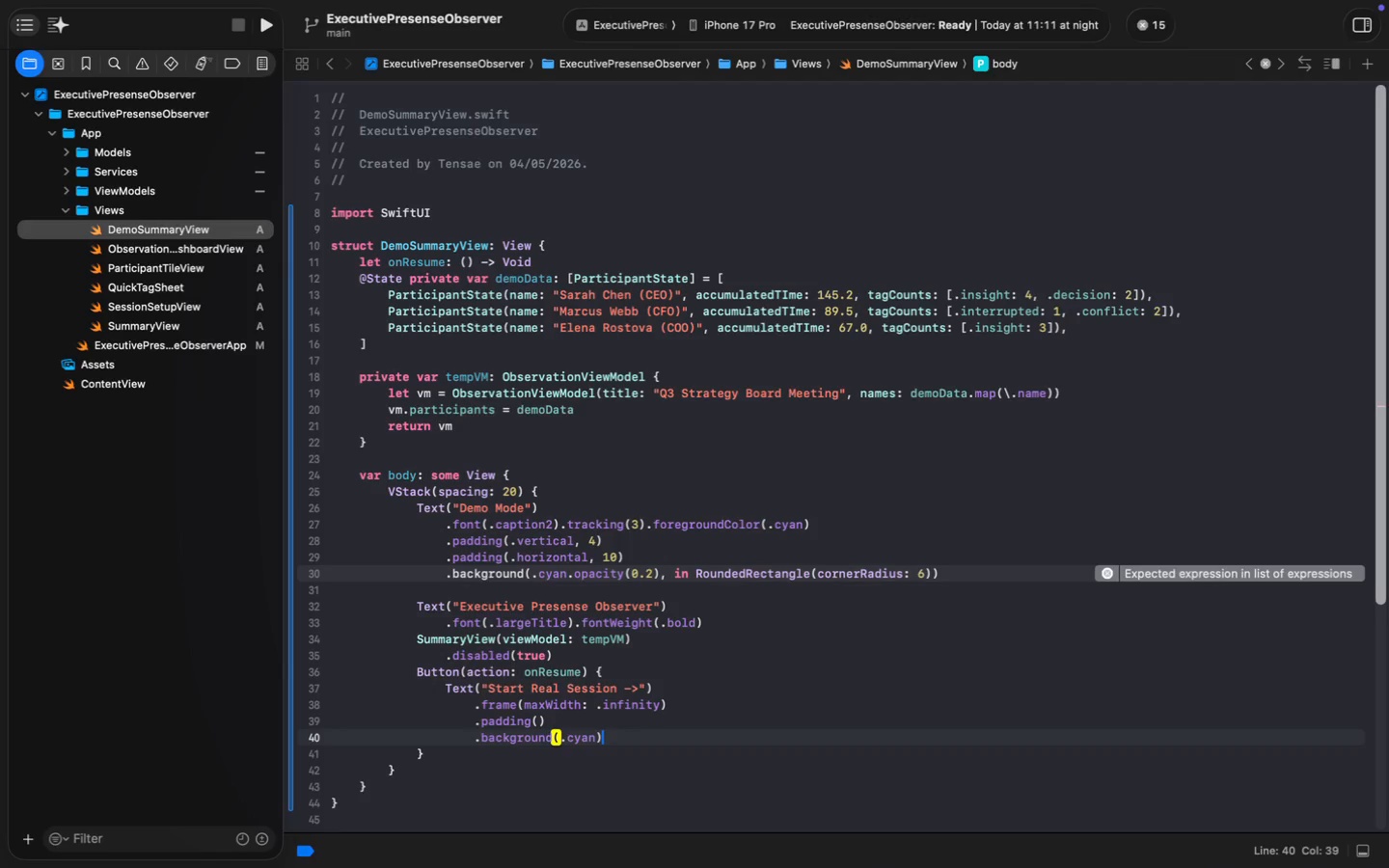 
key(Enter)
 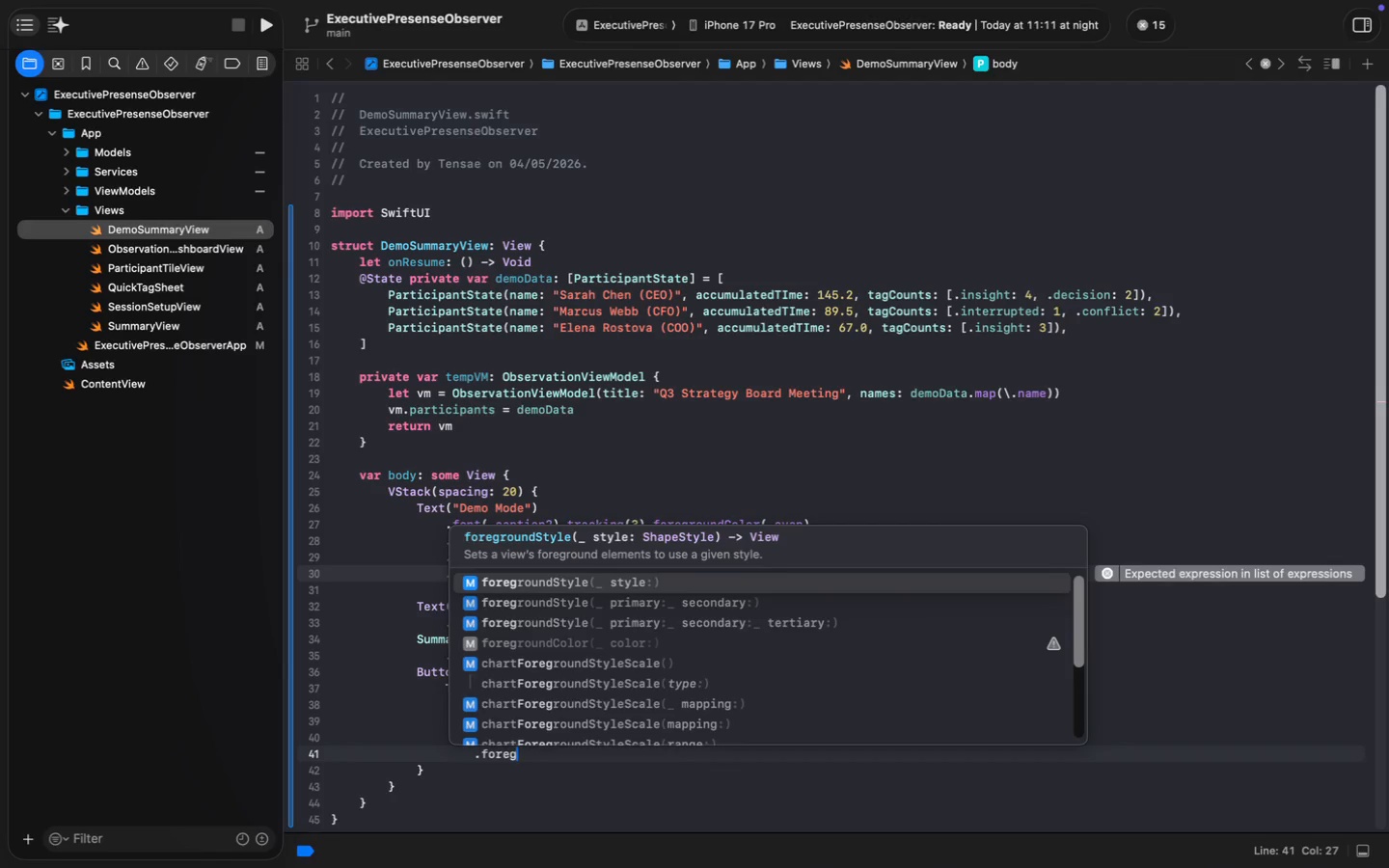 
type(.foregc)
 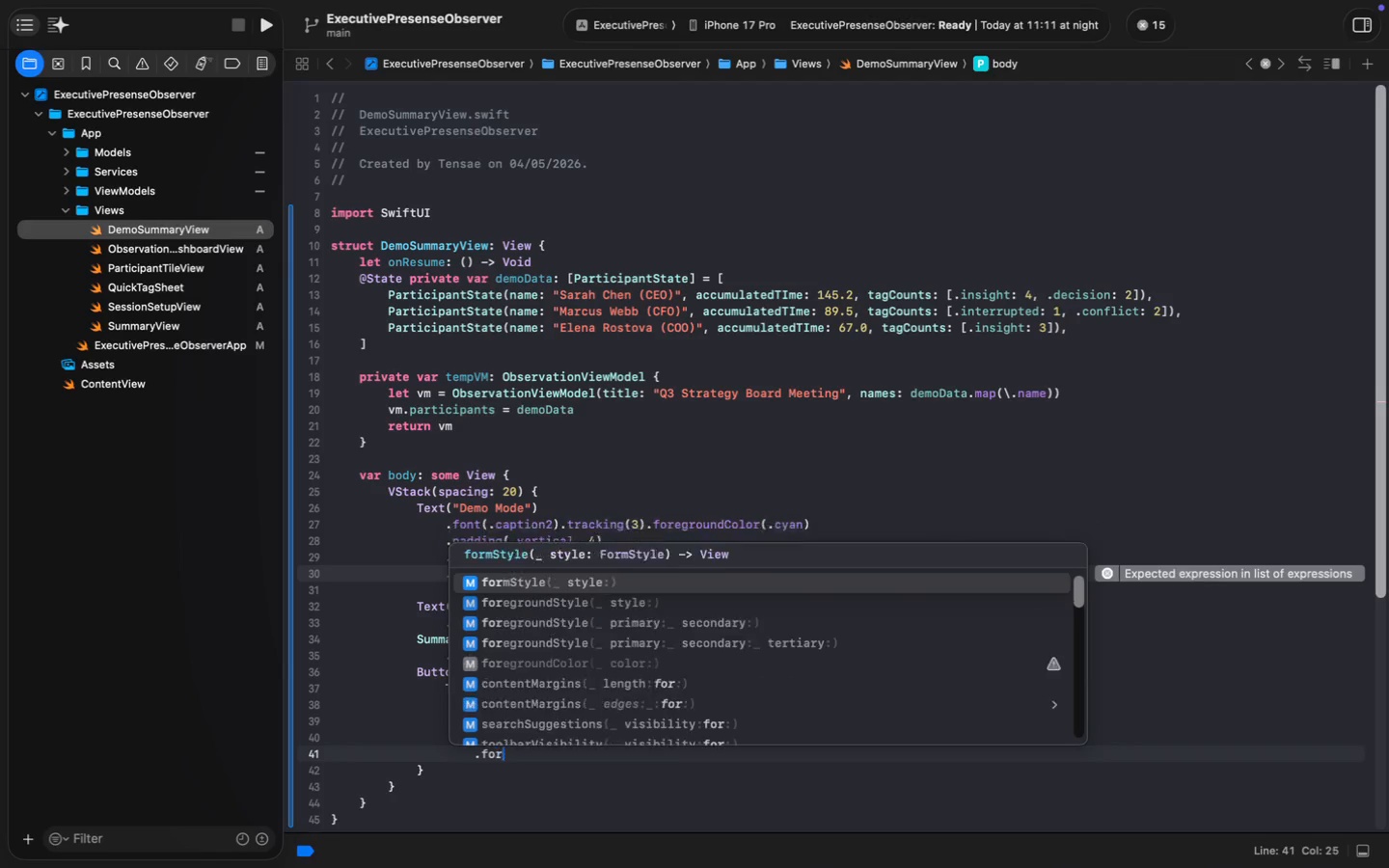 
key(Enter)
 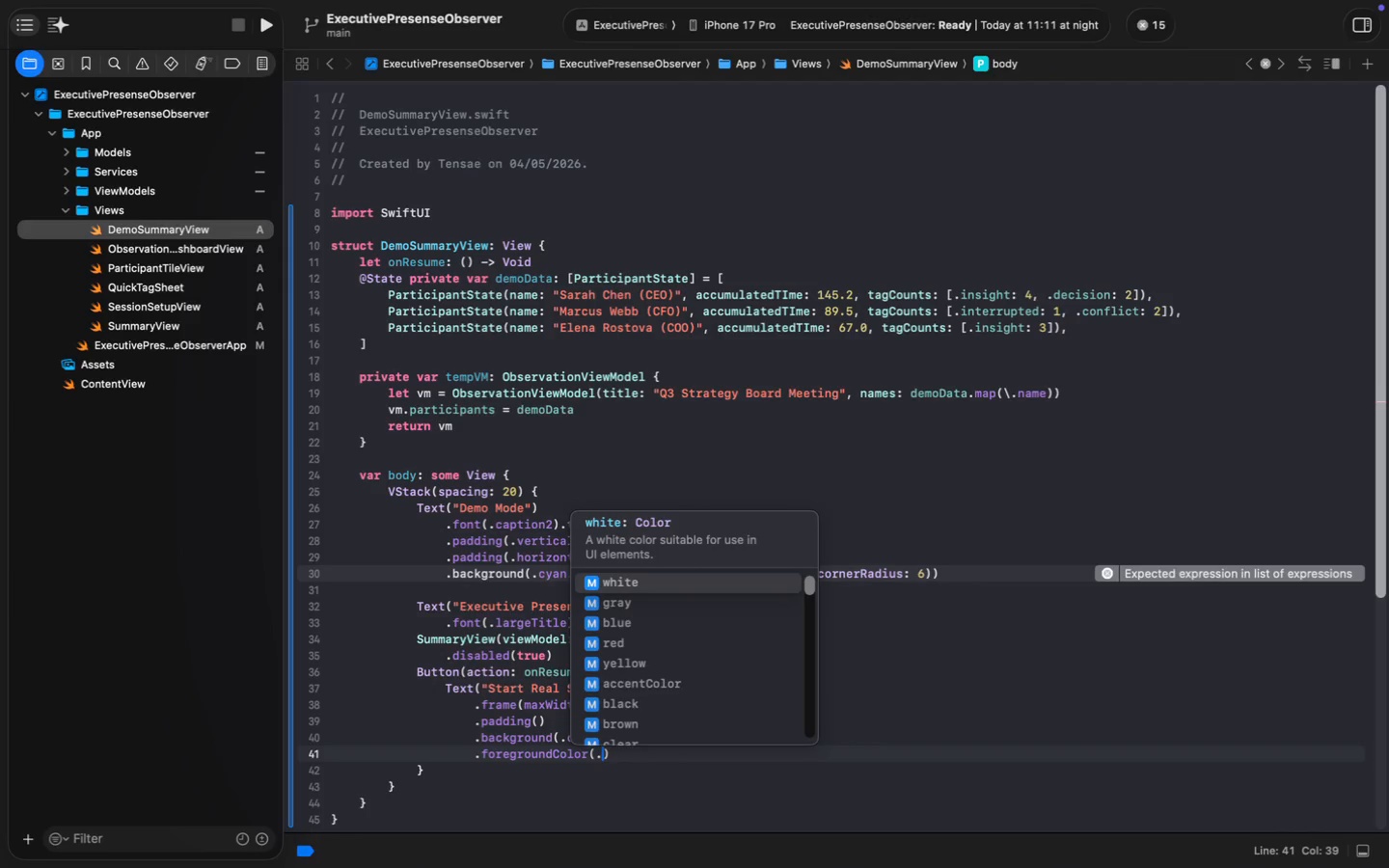 
type(.bl)
 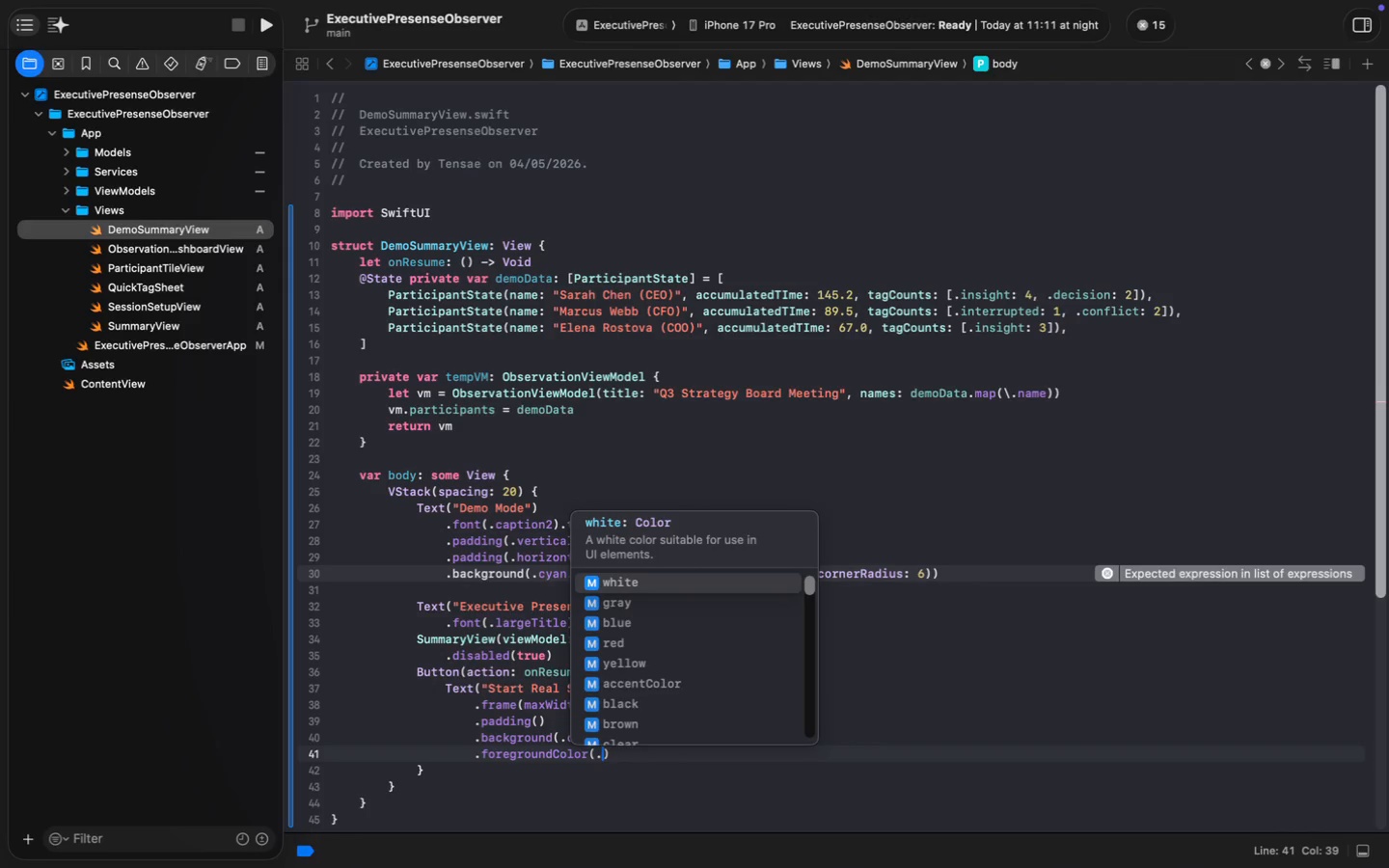 
key(Enter)
 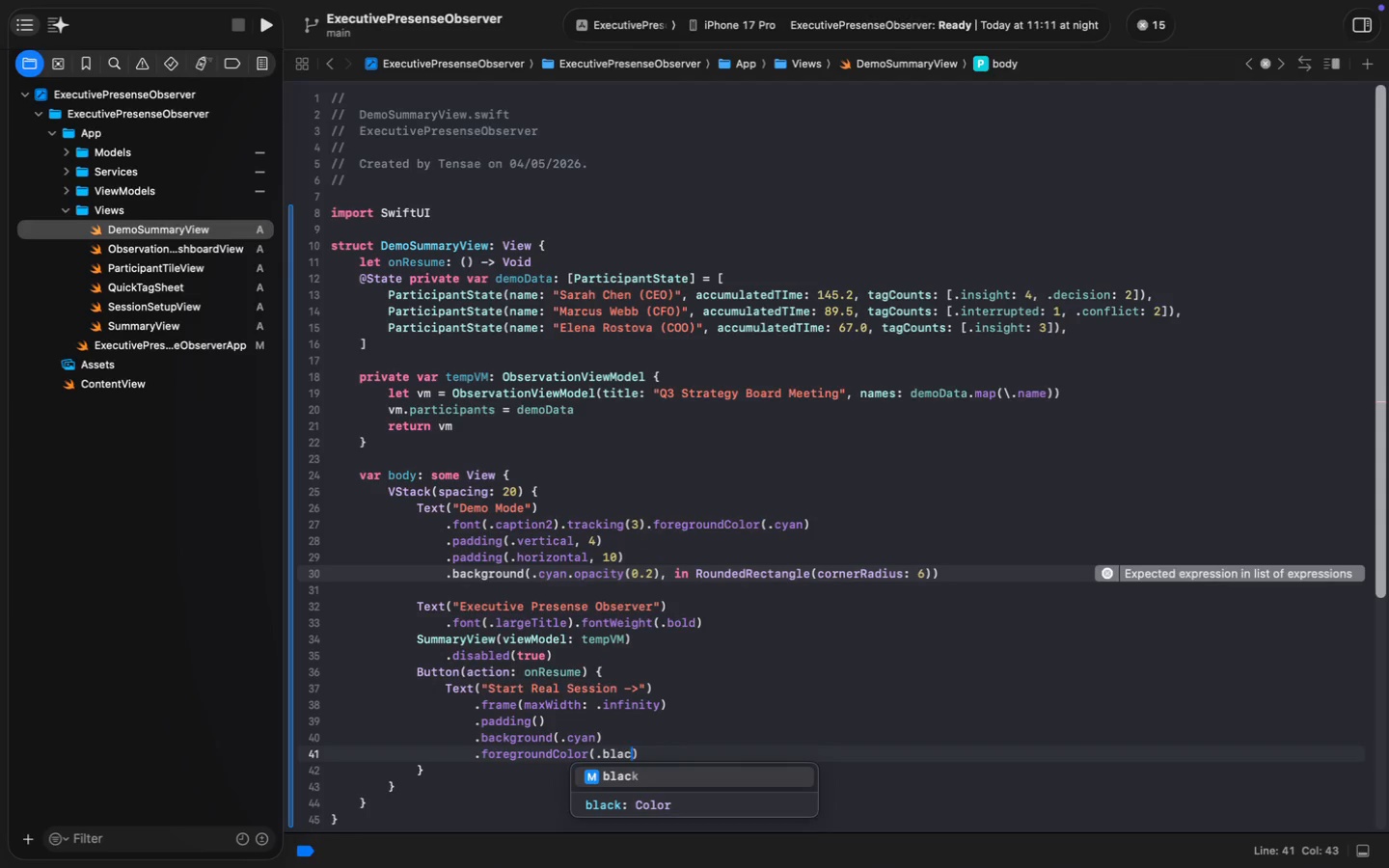 
key(Backspace)
key(Backspace)
type(ack)
 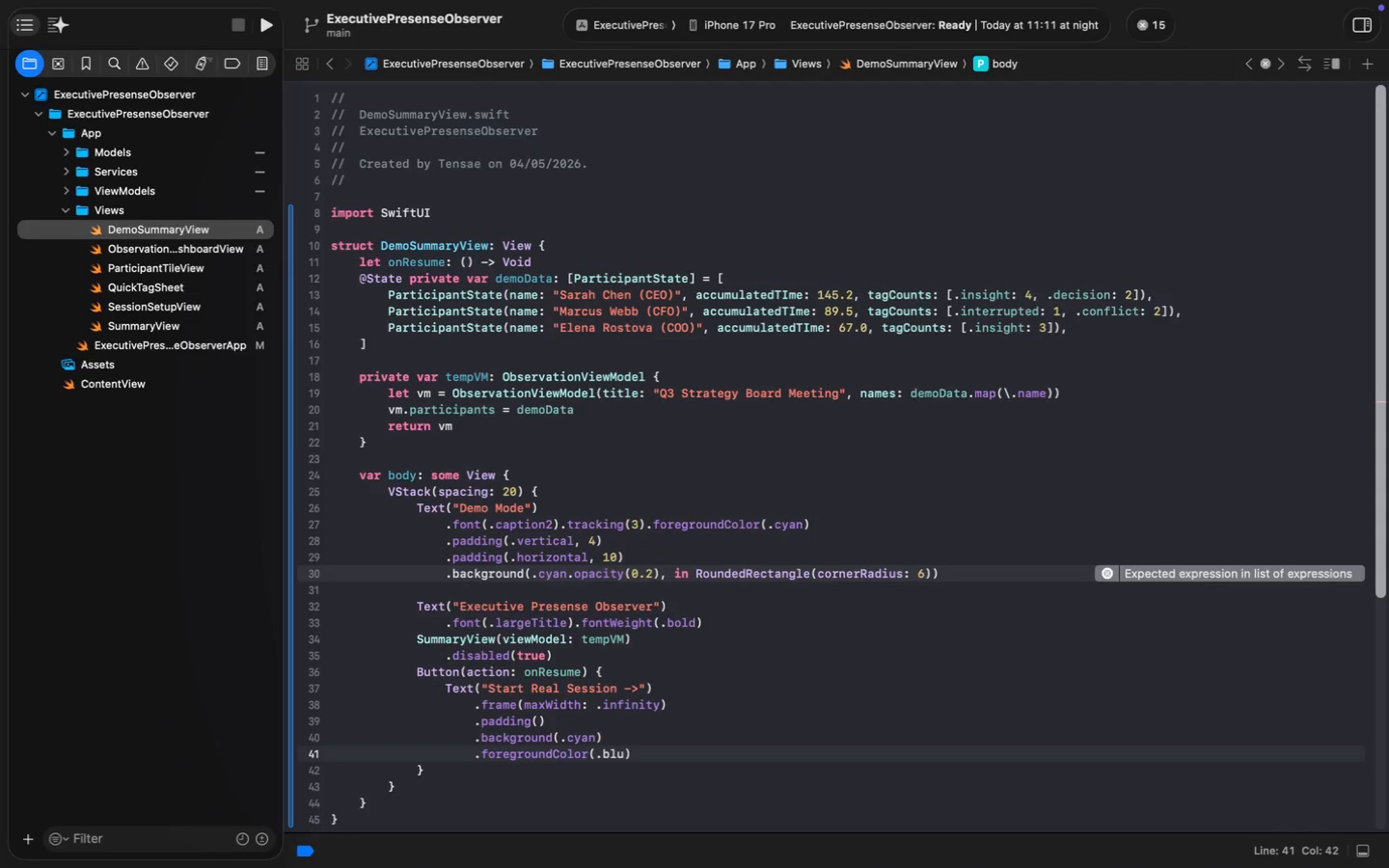 
key(Meta+MetaRight)
 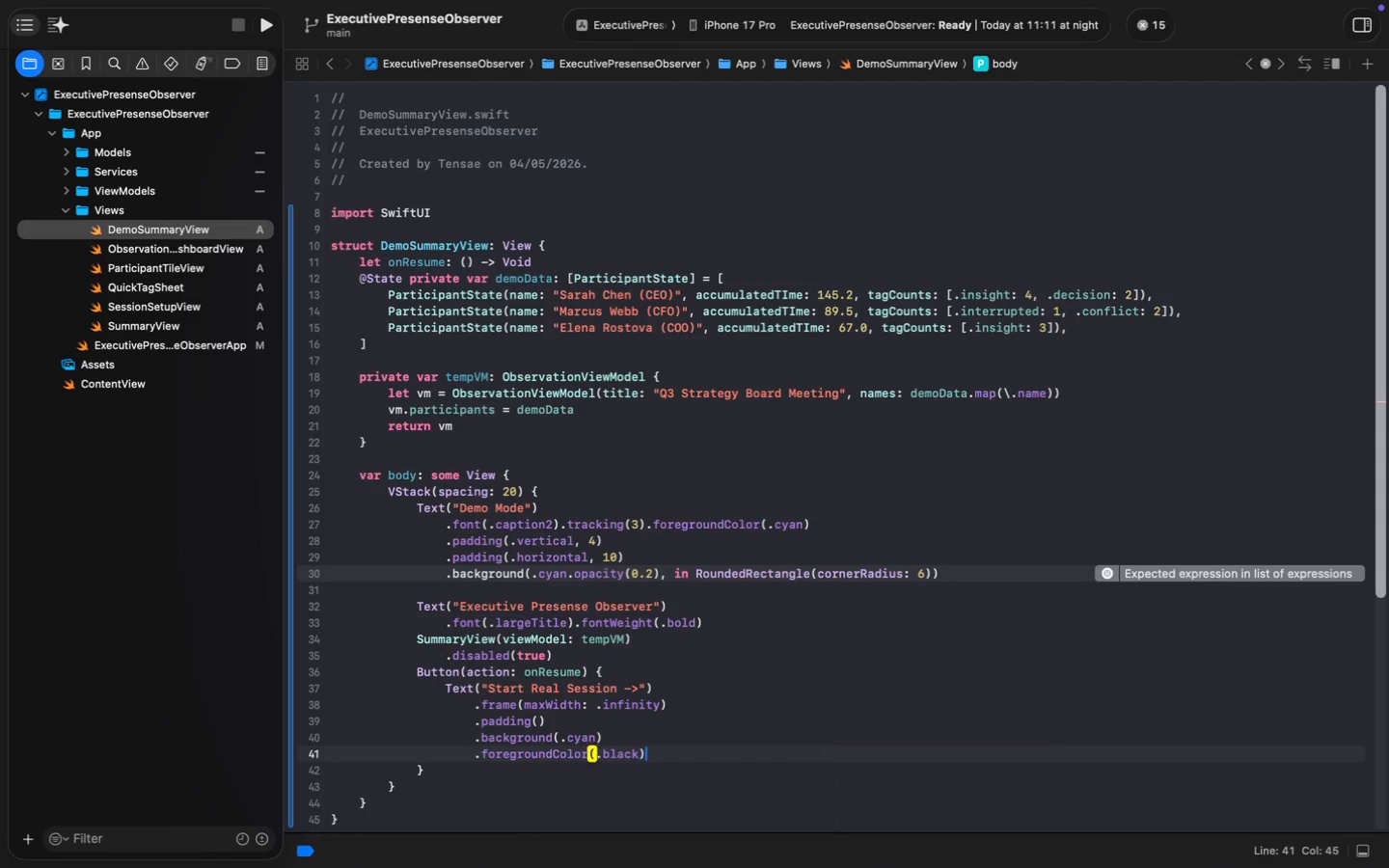 
key(Meta+ArrowRight)
 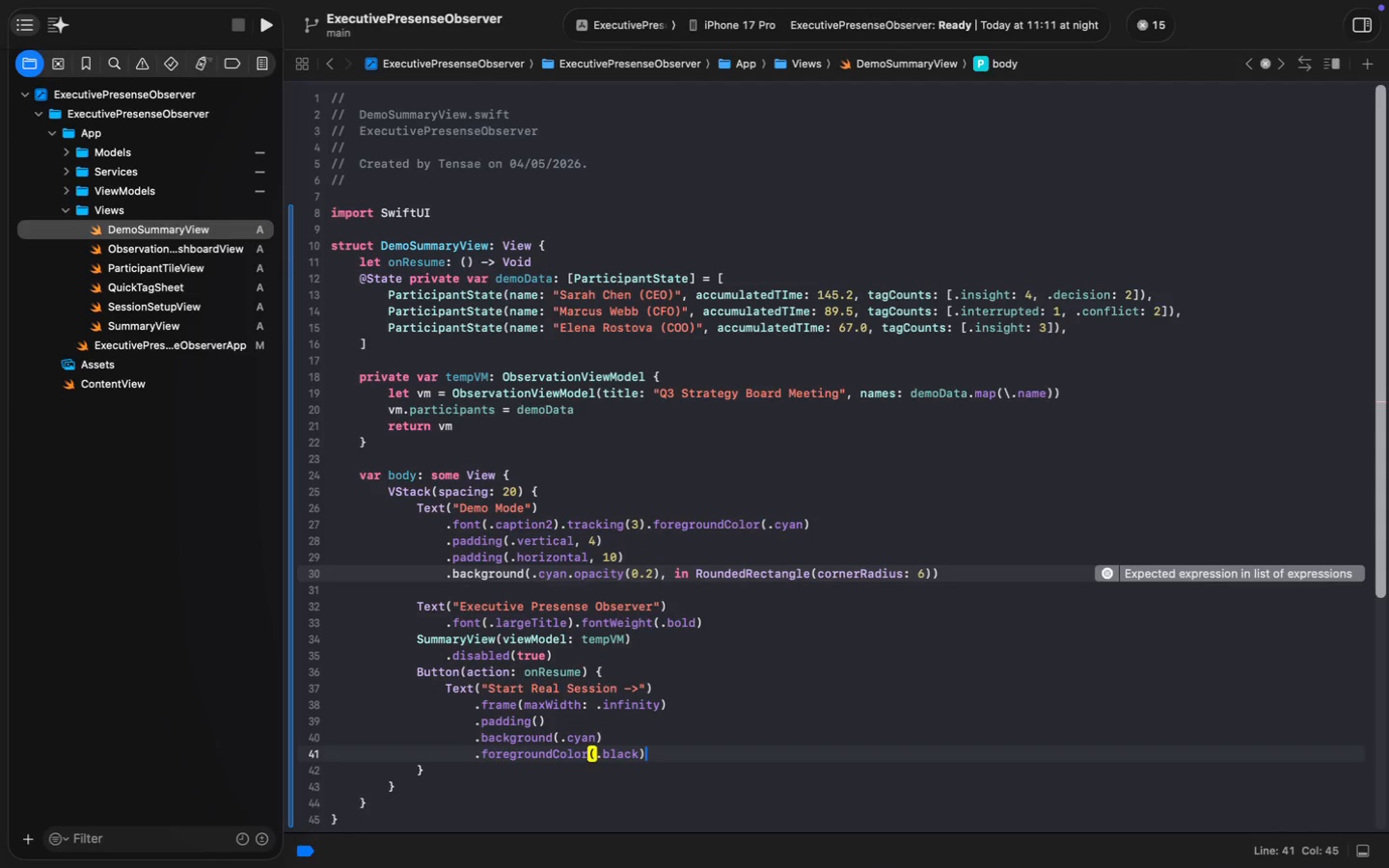 
key(Enter)
 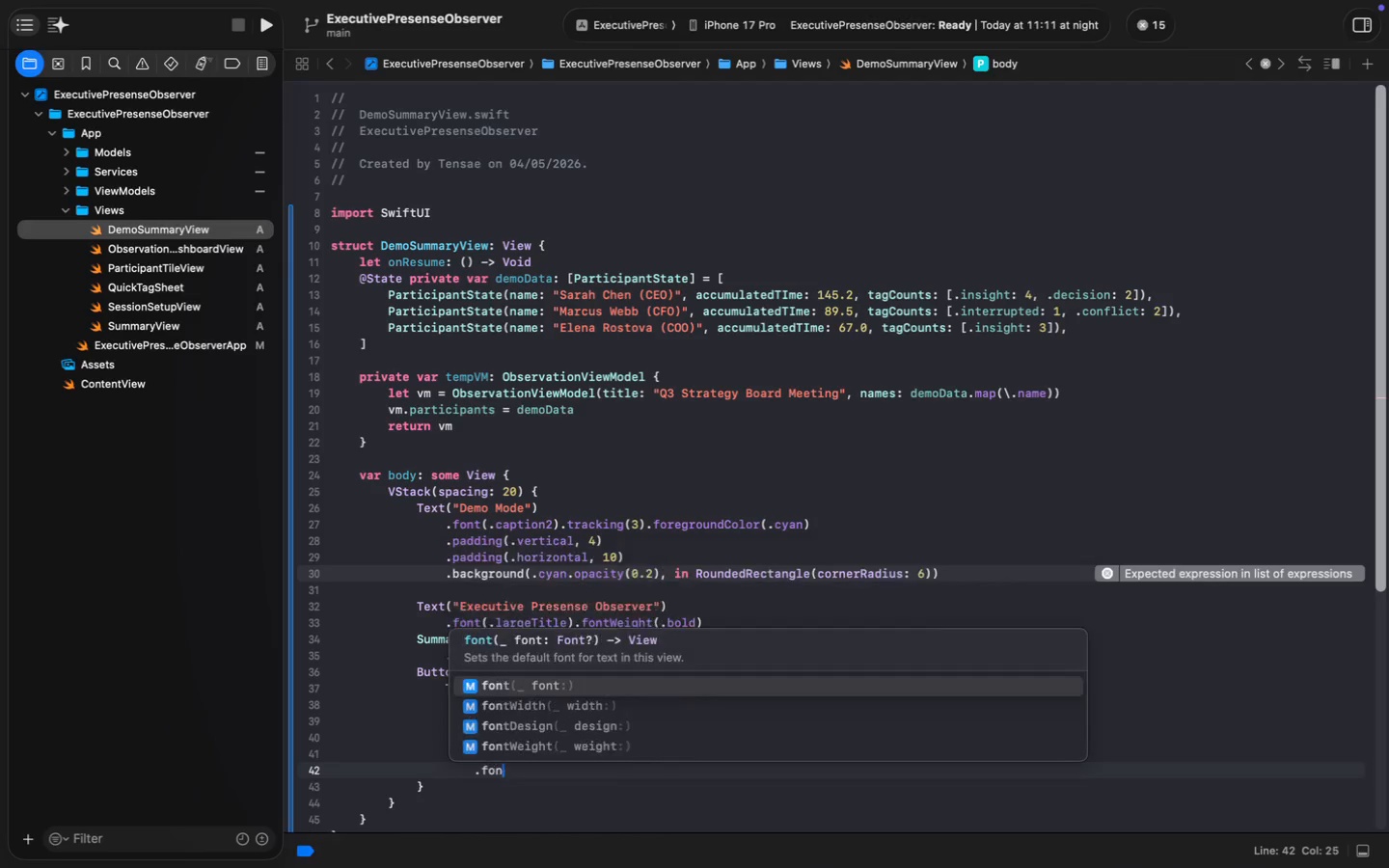 
type(.fontw)
 